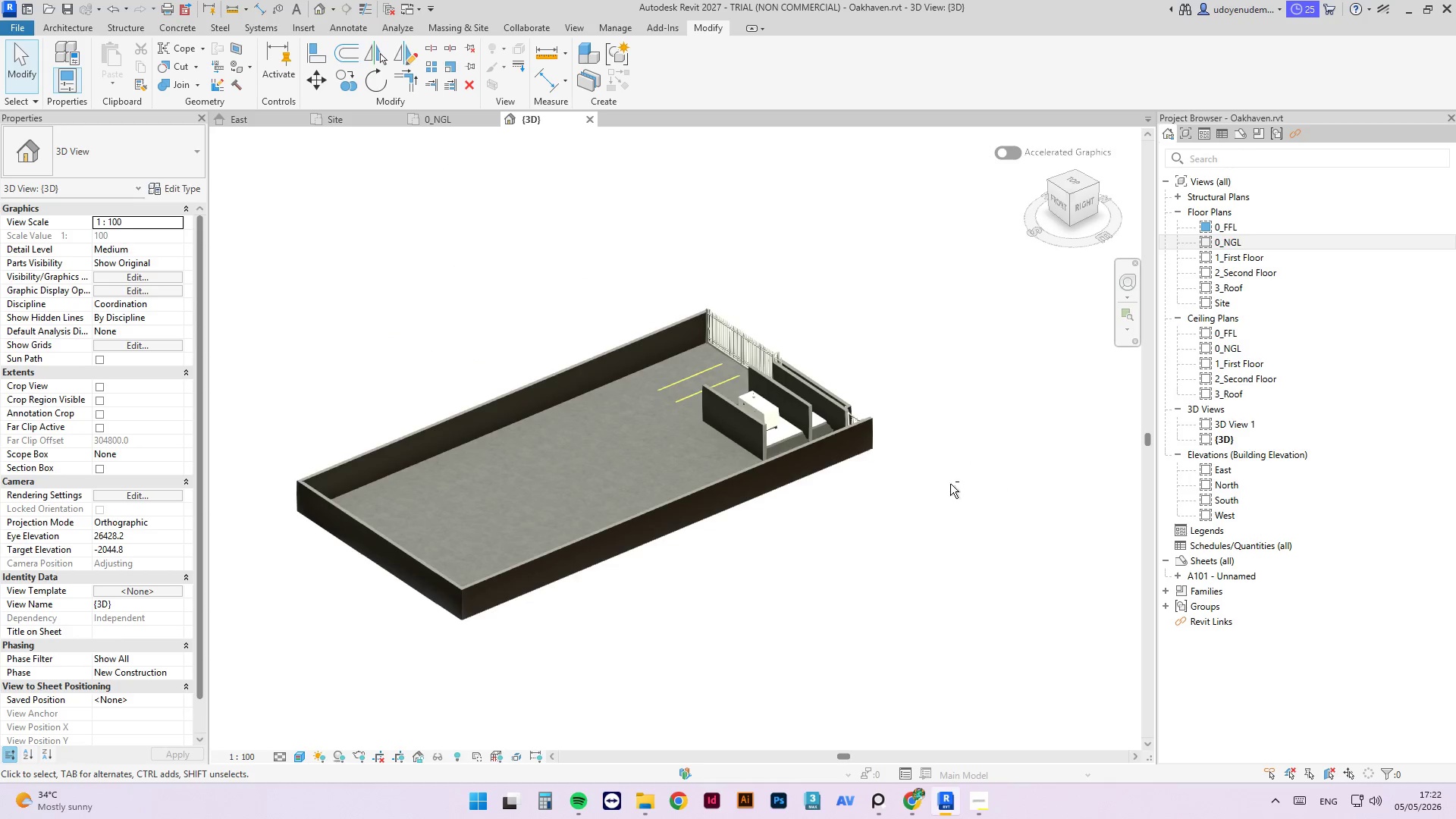 
left_click([437, 121])
 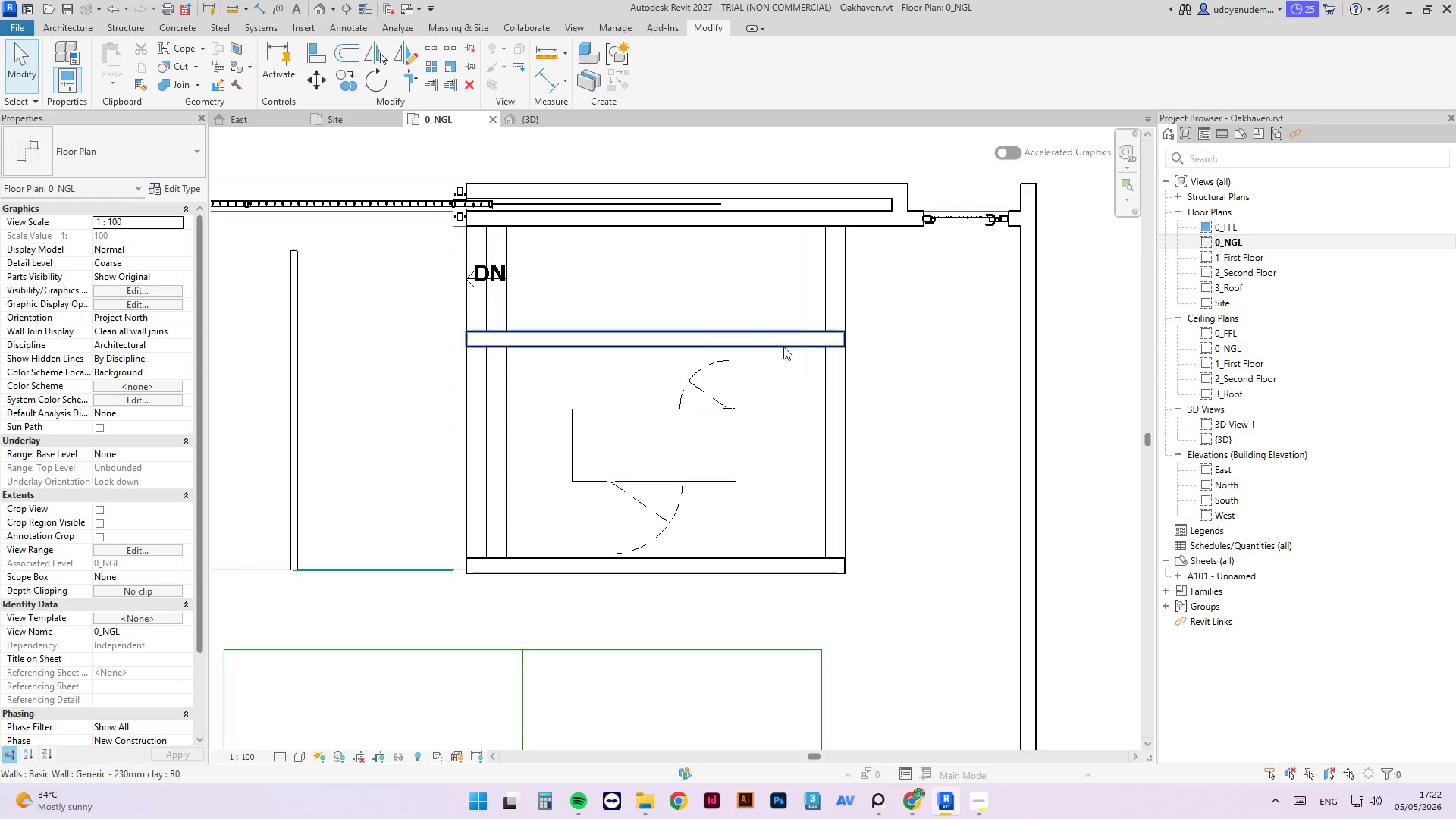 
left_click([782, 344])
 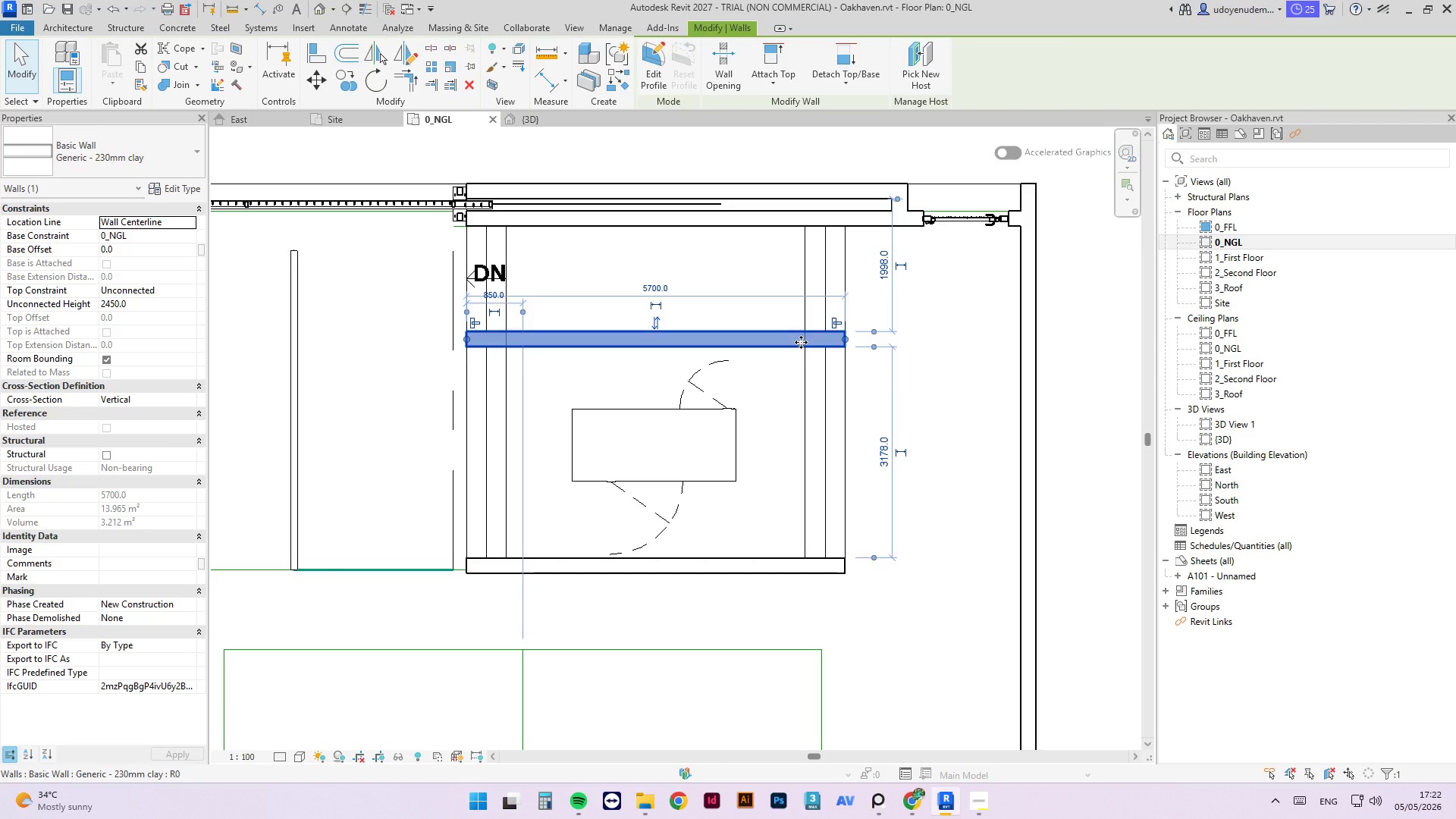 
type(cs)
 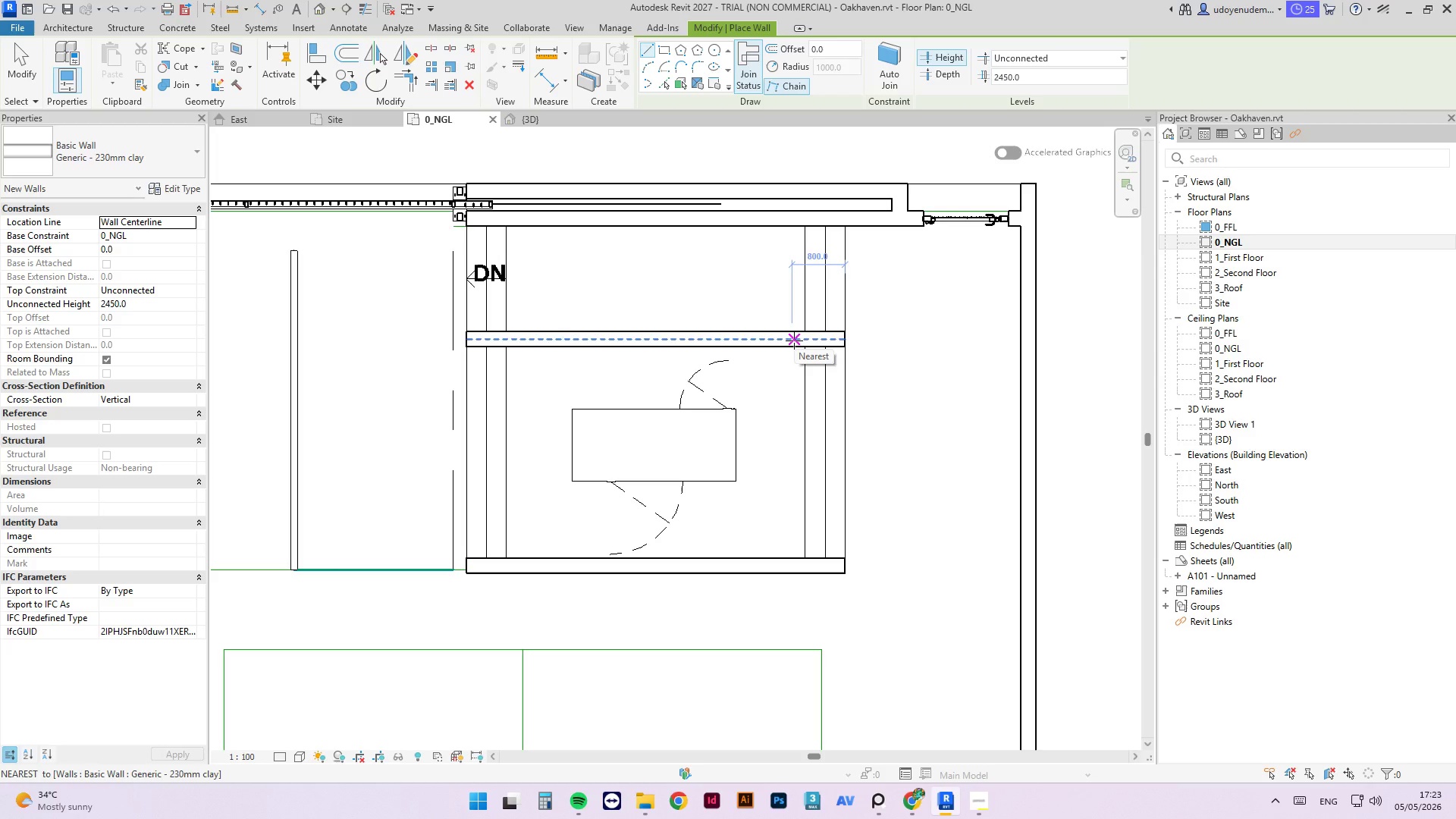 
wait(12.7)
 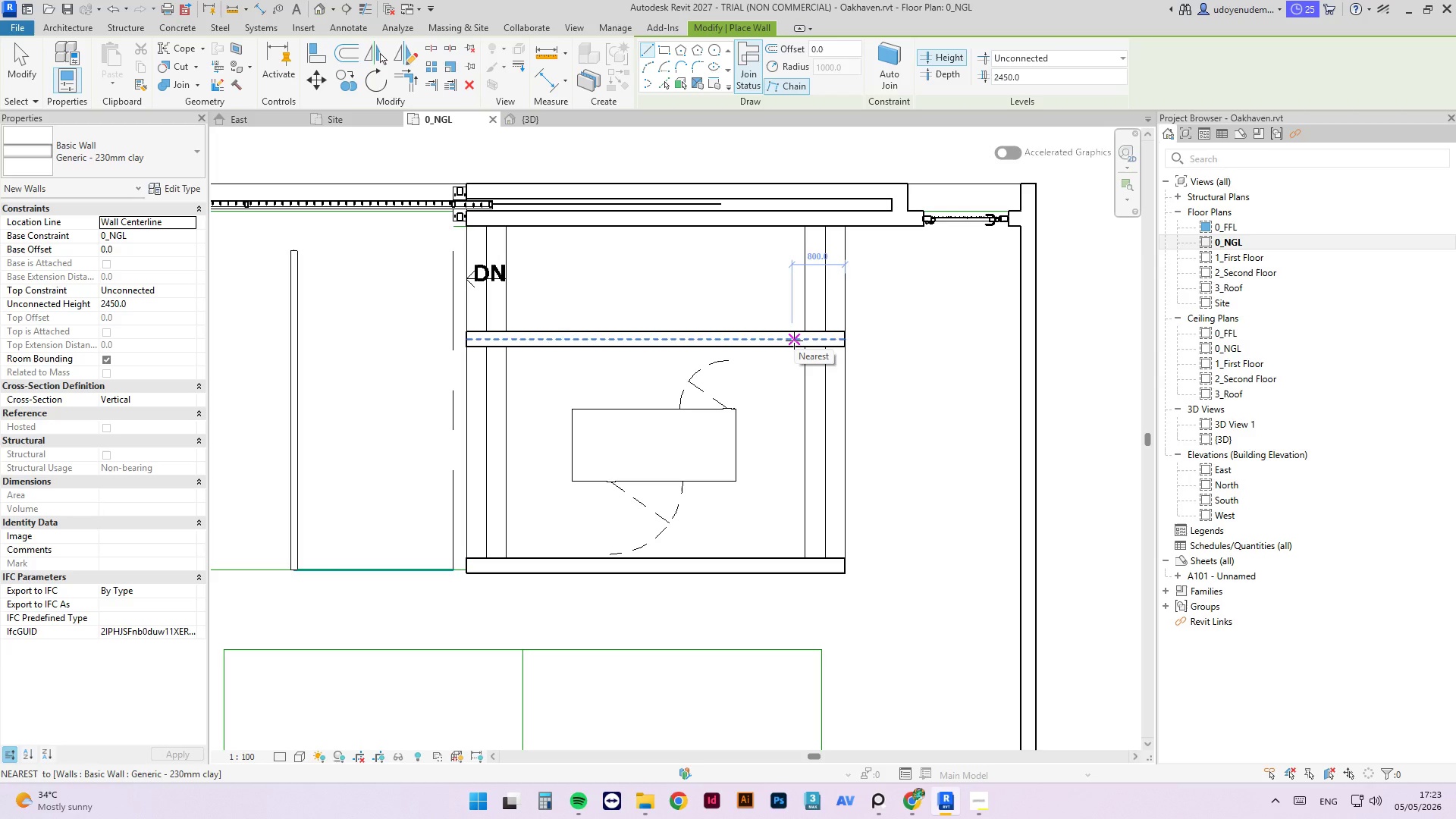 
left_click([802, 342])
 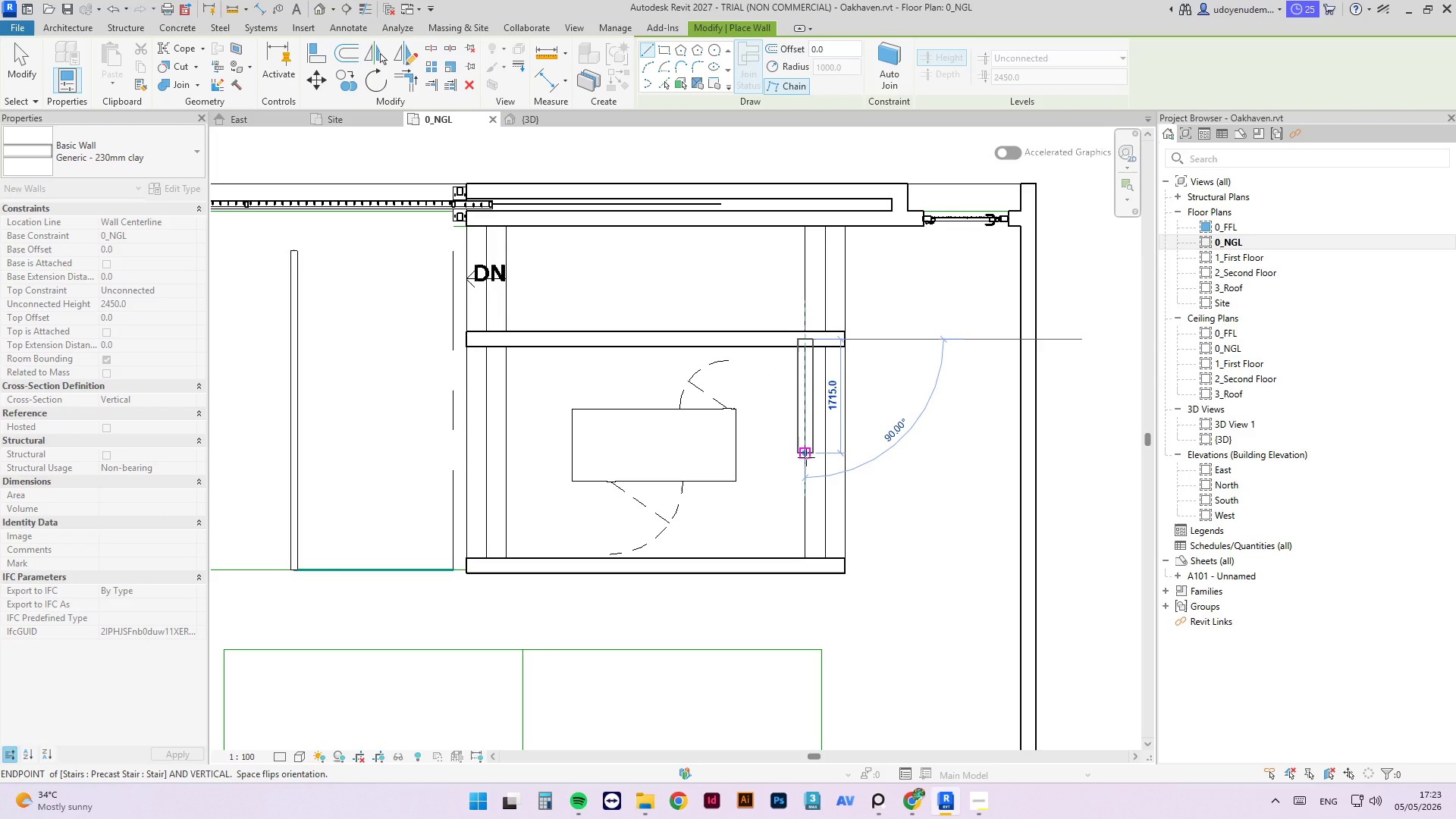 
left_click([806, 457])
 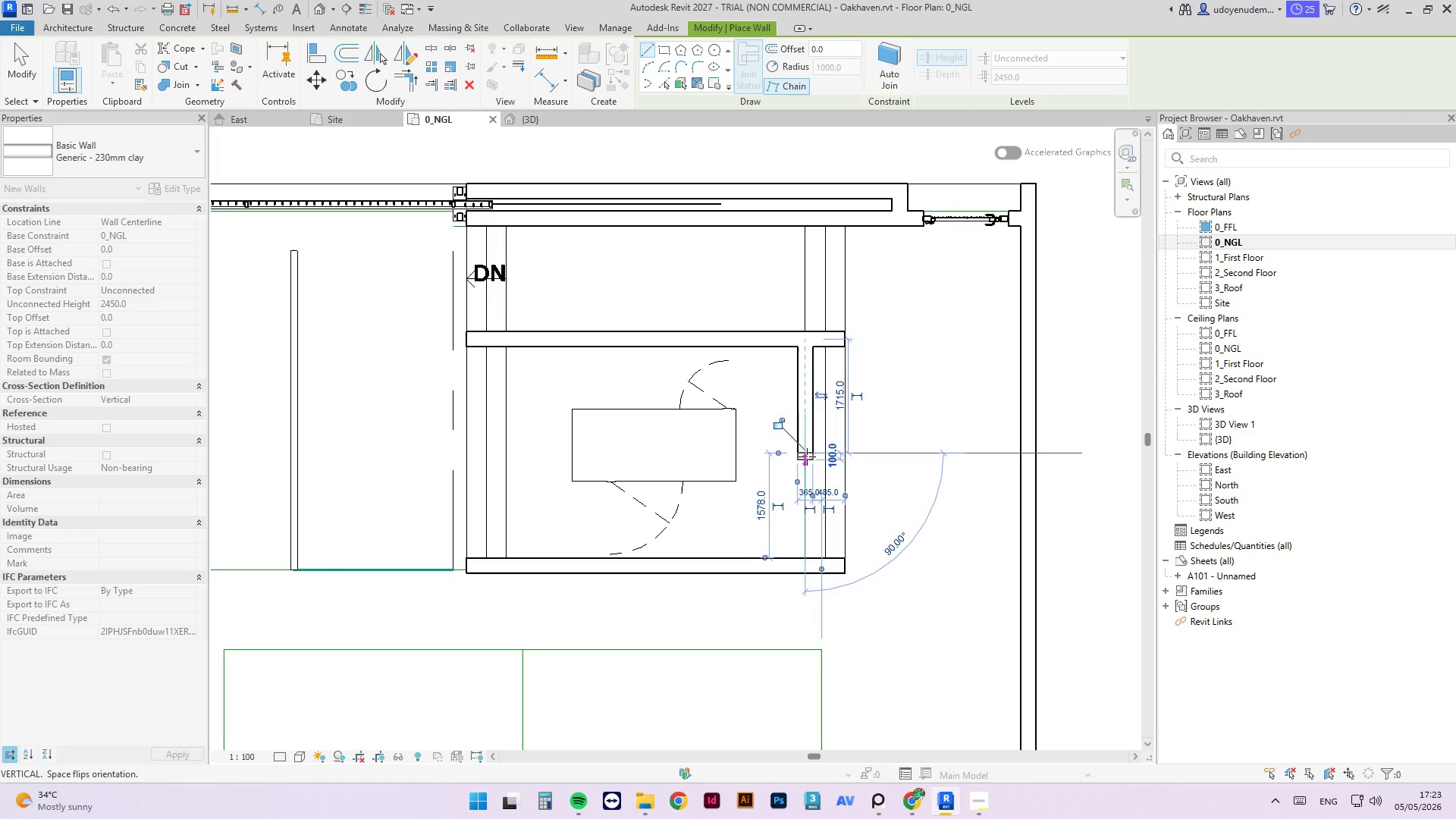 
key(Escape)
 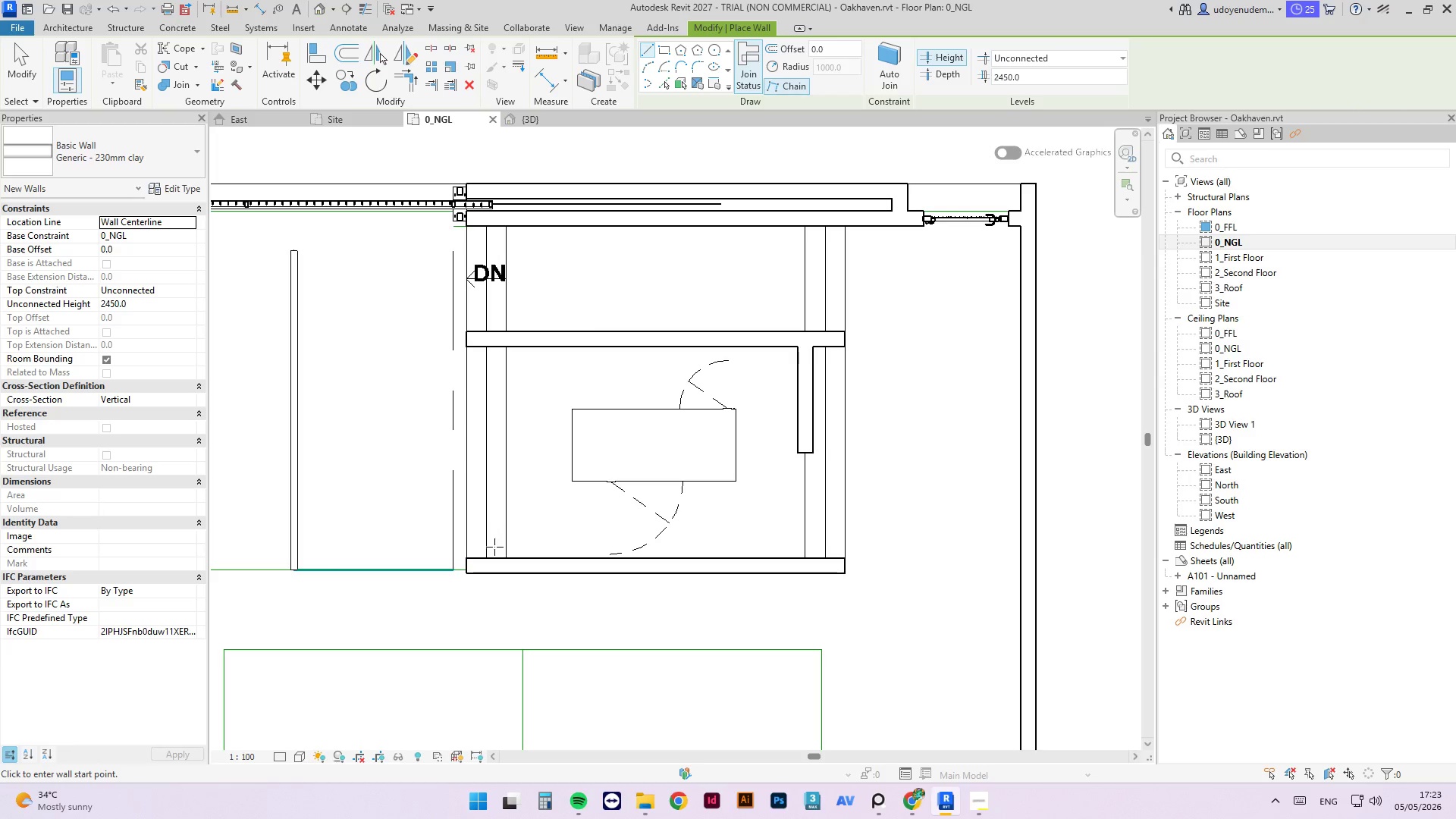 
left_click([507, 557])
 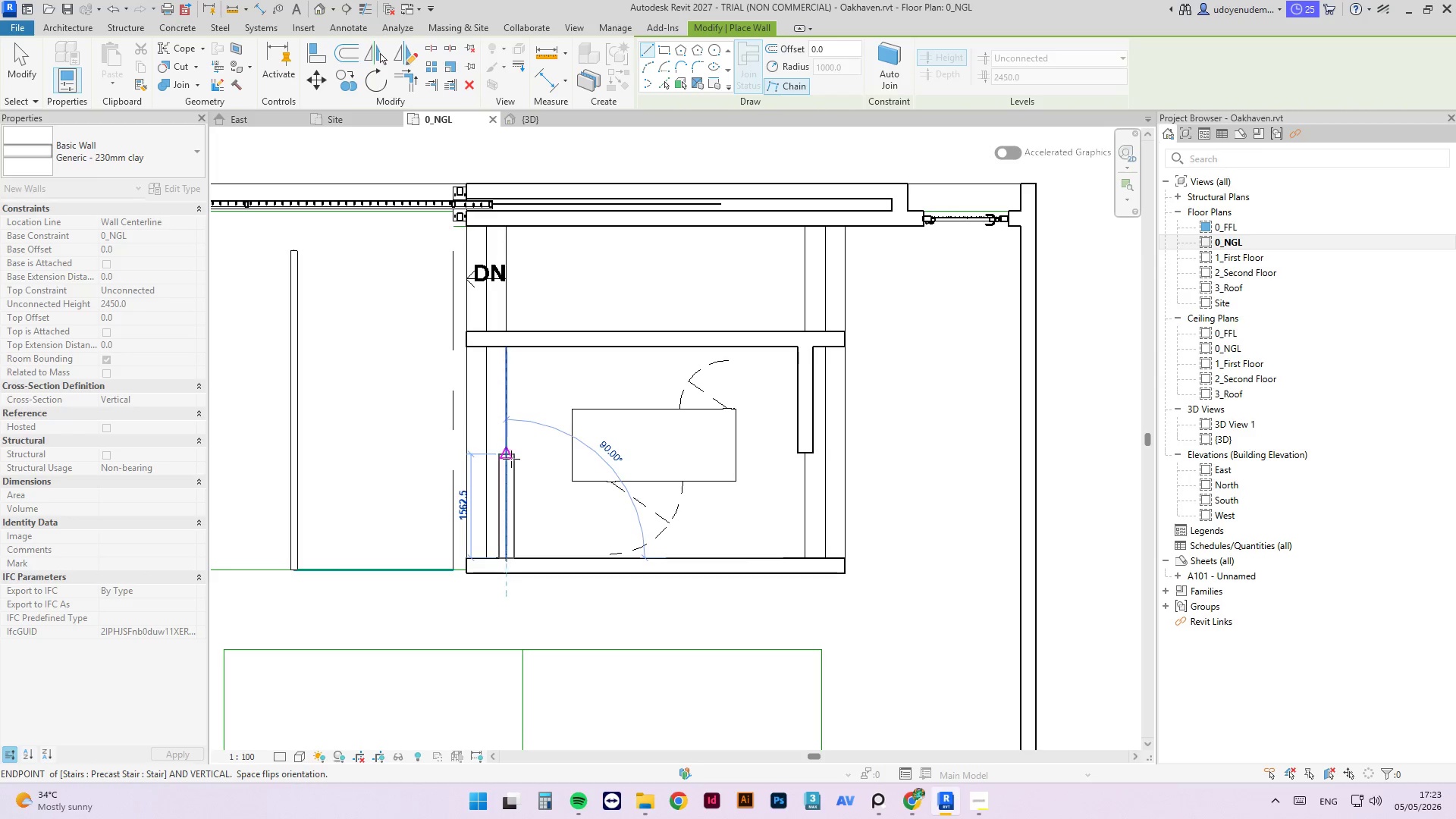 
wait(5.83)
 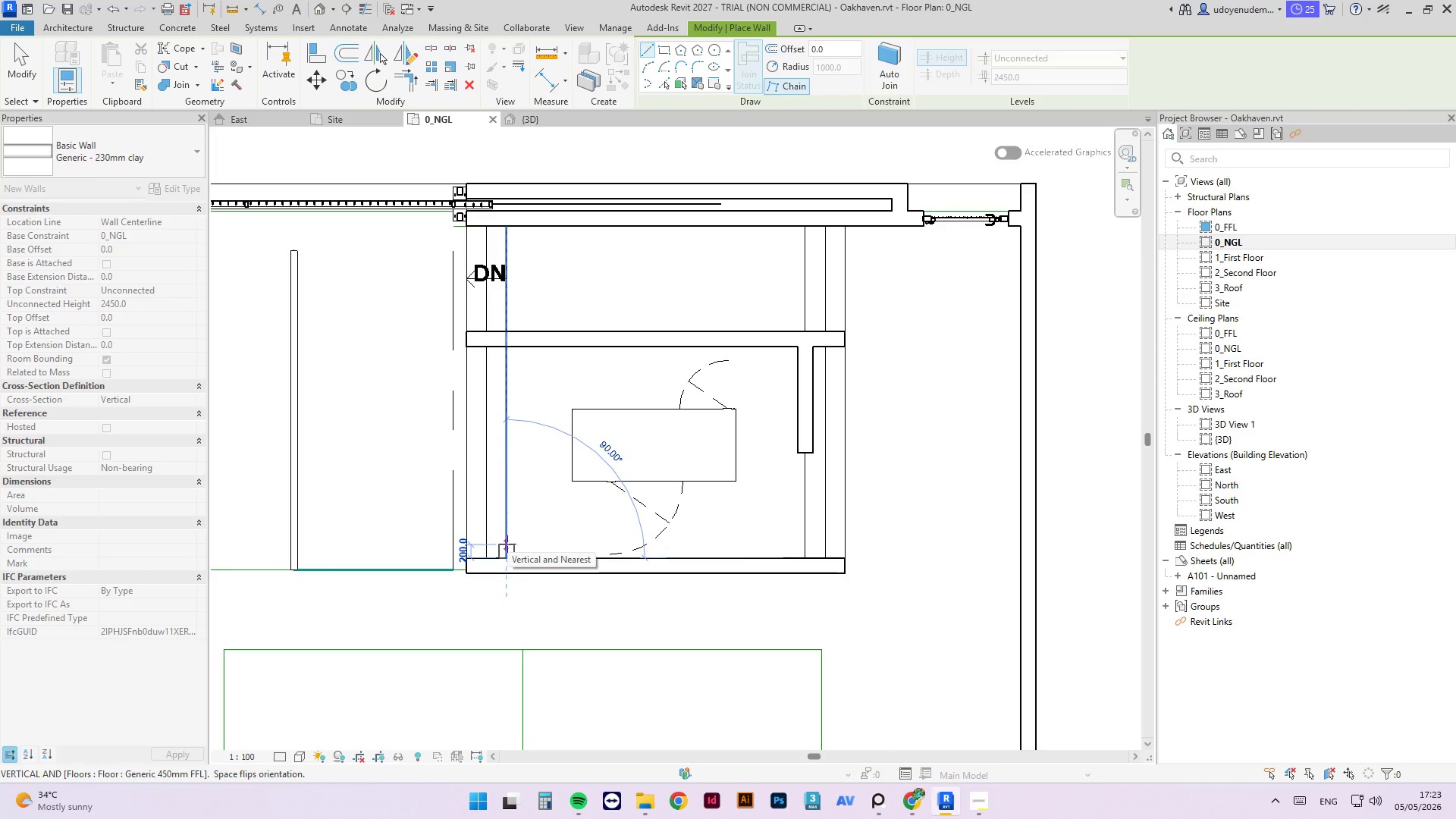 
left_click([511, 460])
 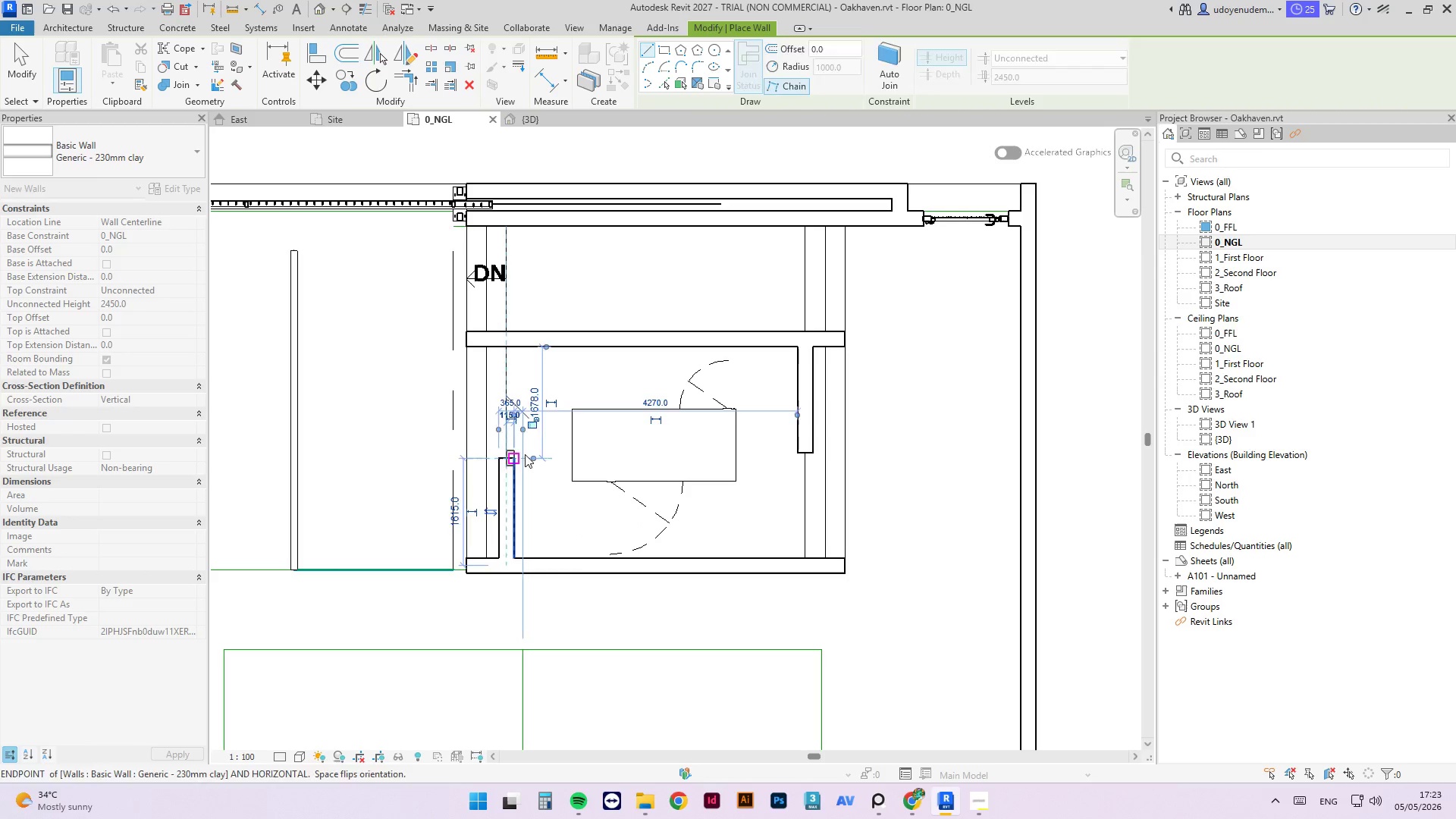 
key(Escape)
 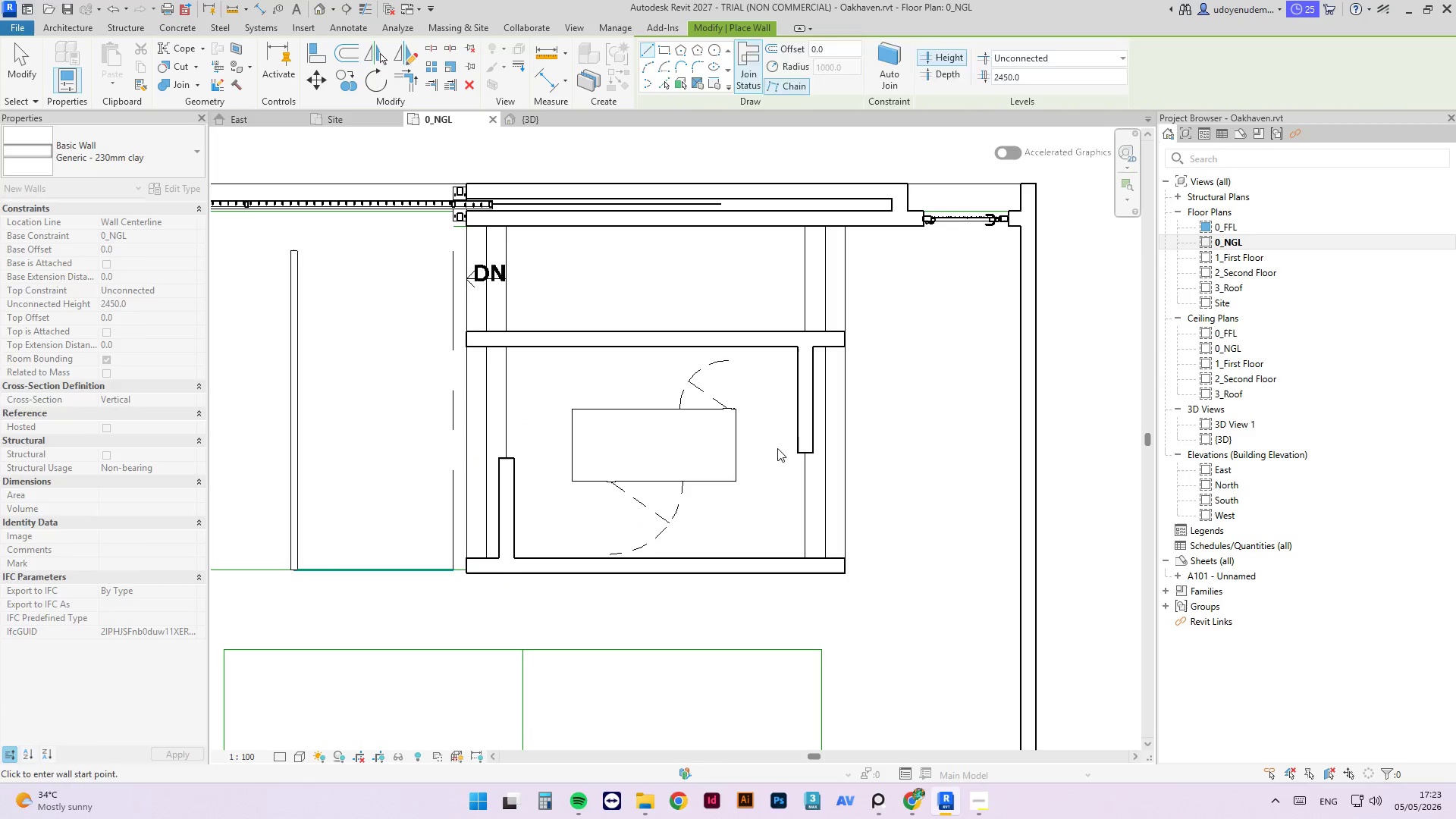 
key(Escape)
 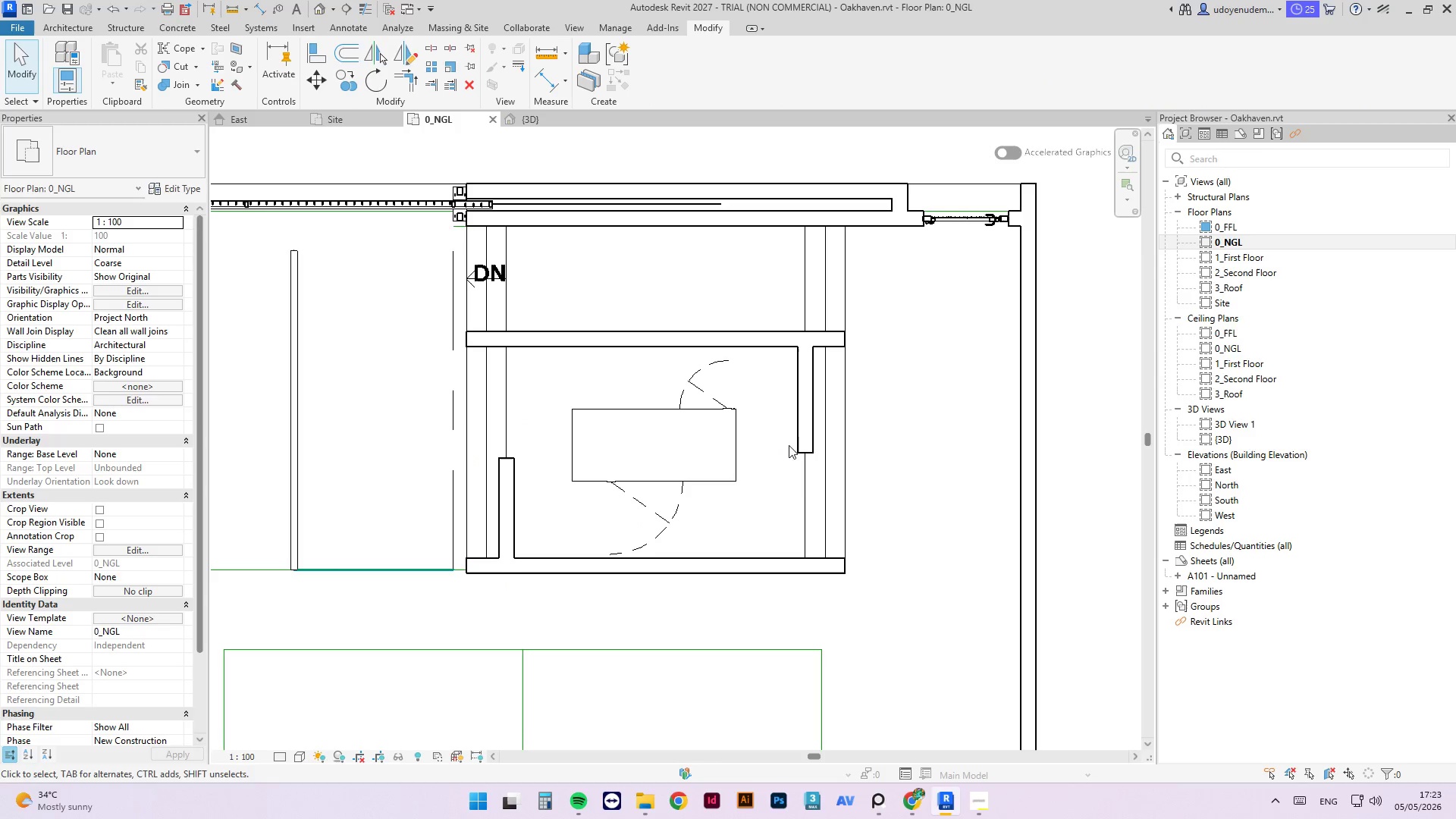 
left_click([795, 444])
 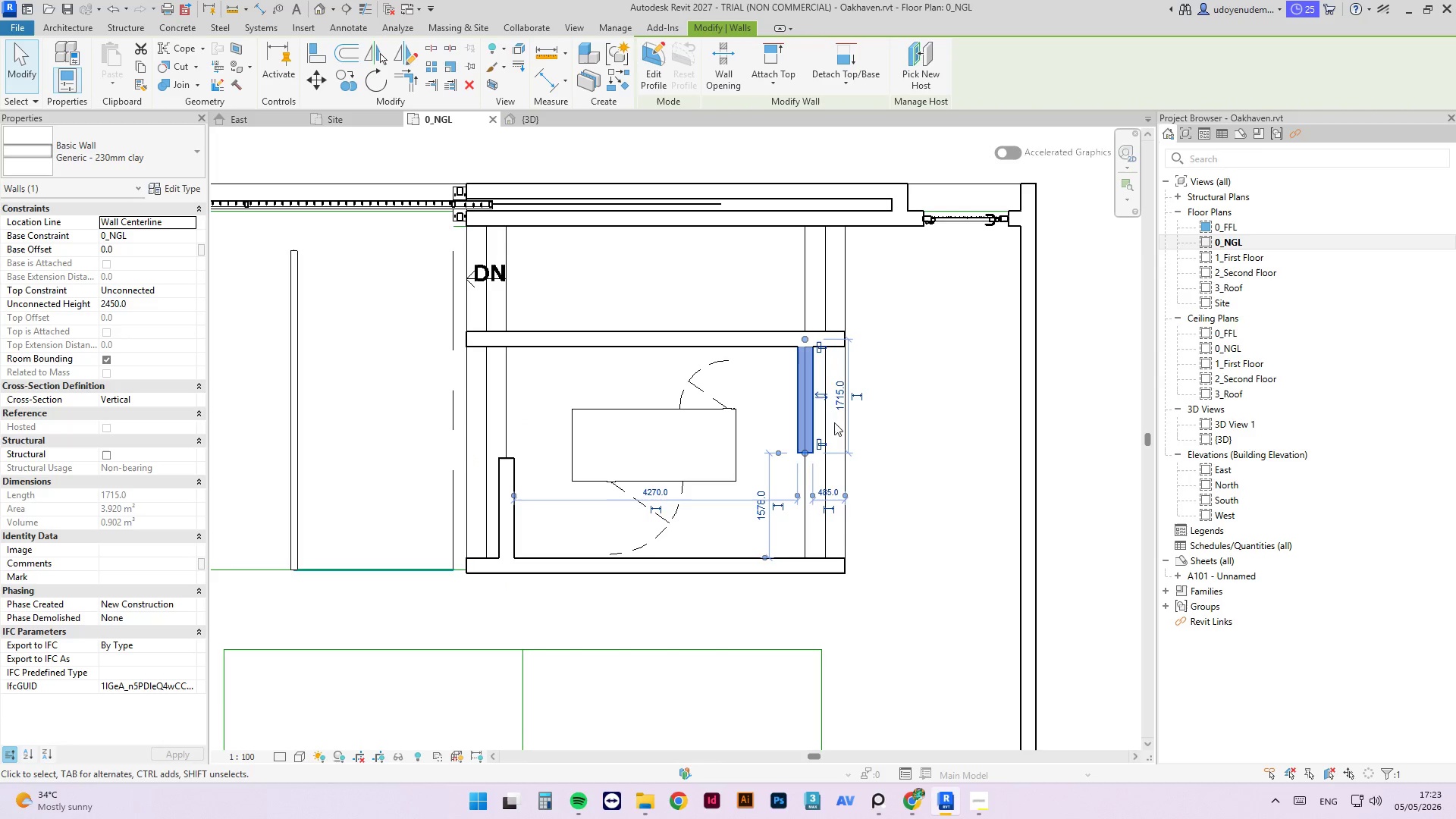 
left_click([840, 406])
 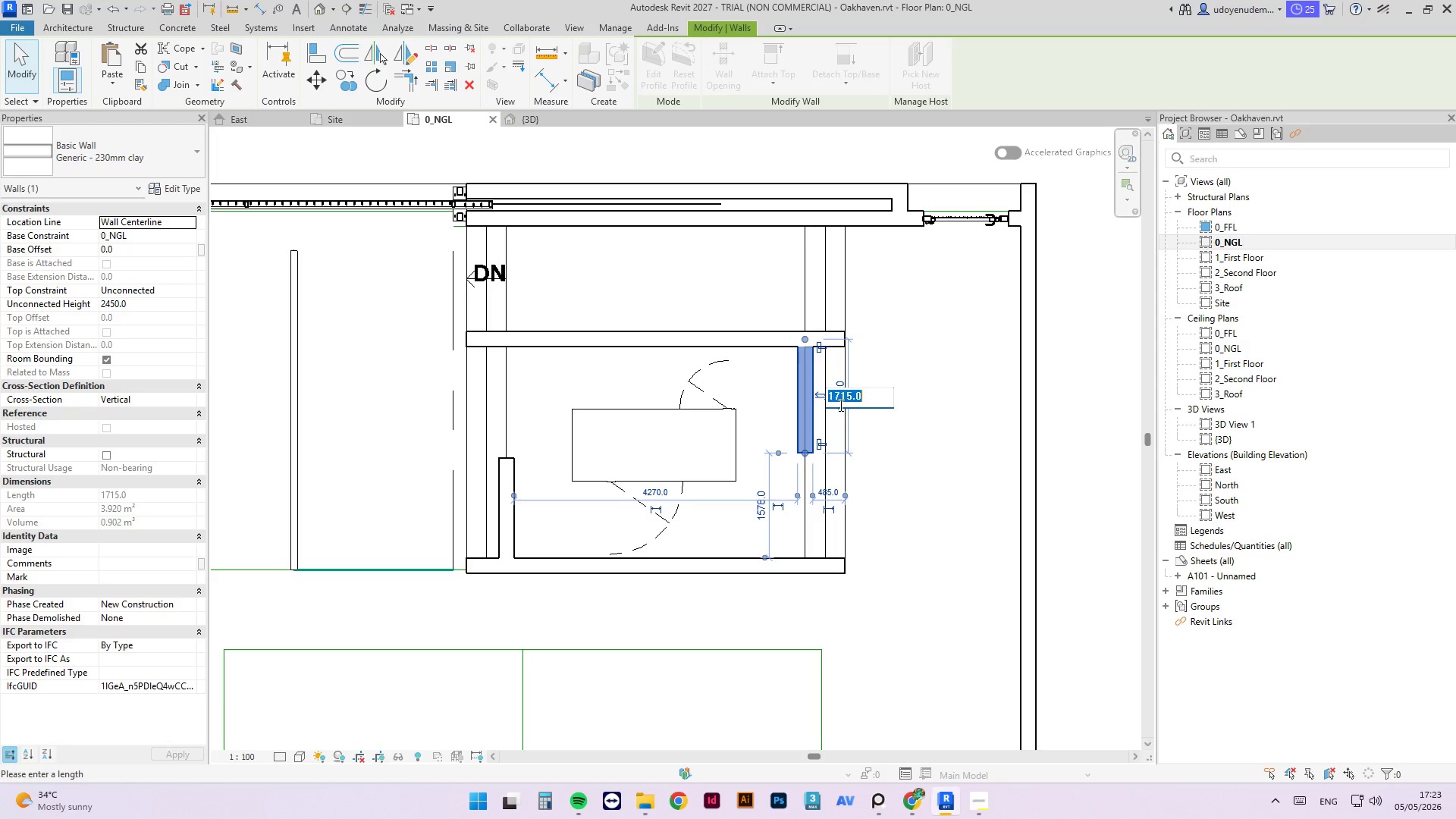 
key(Numpad1)
 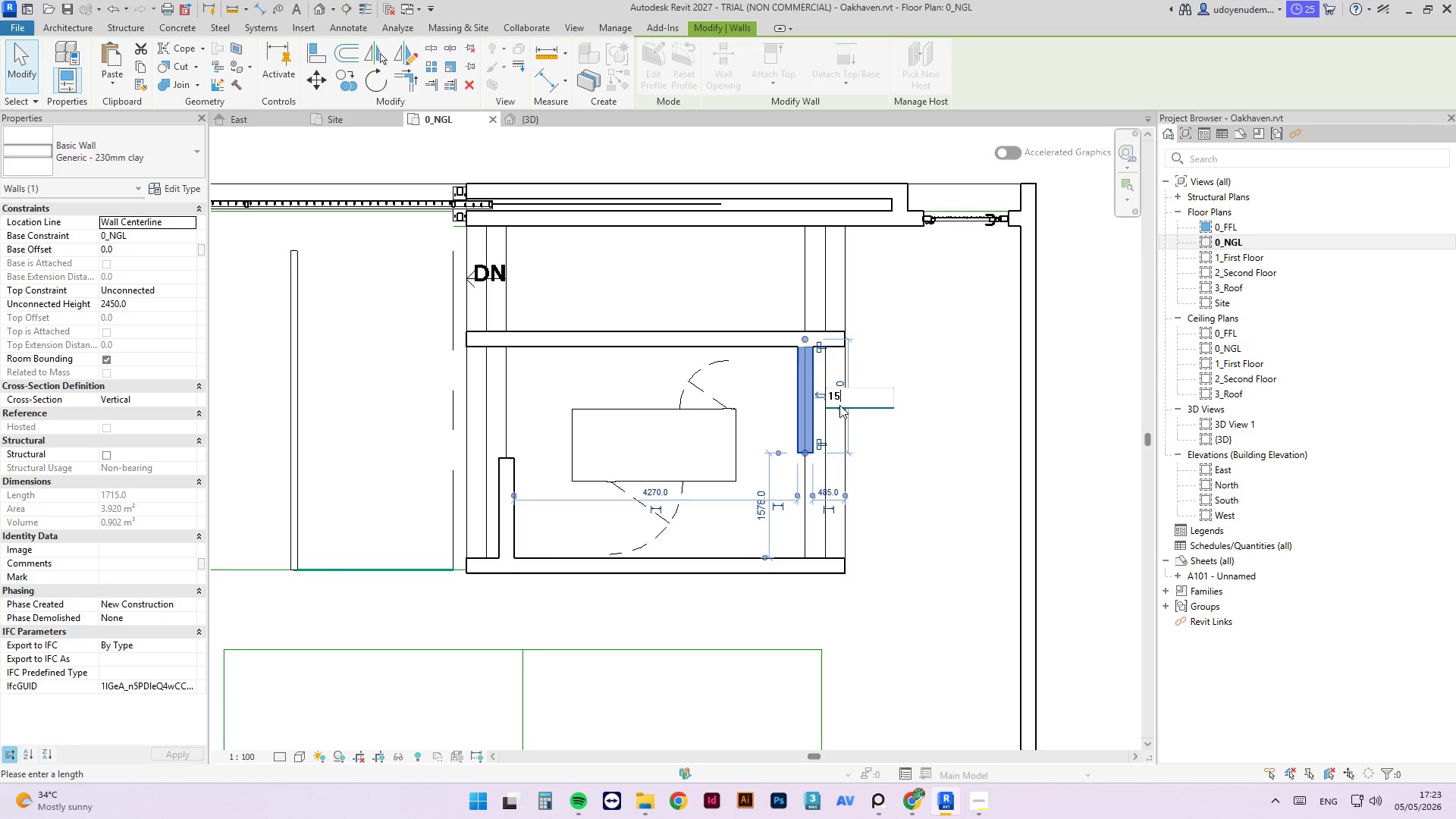 
key(Numpad5)
 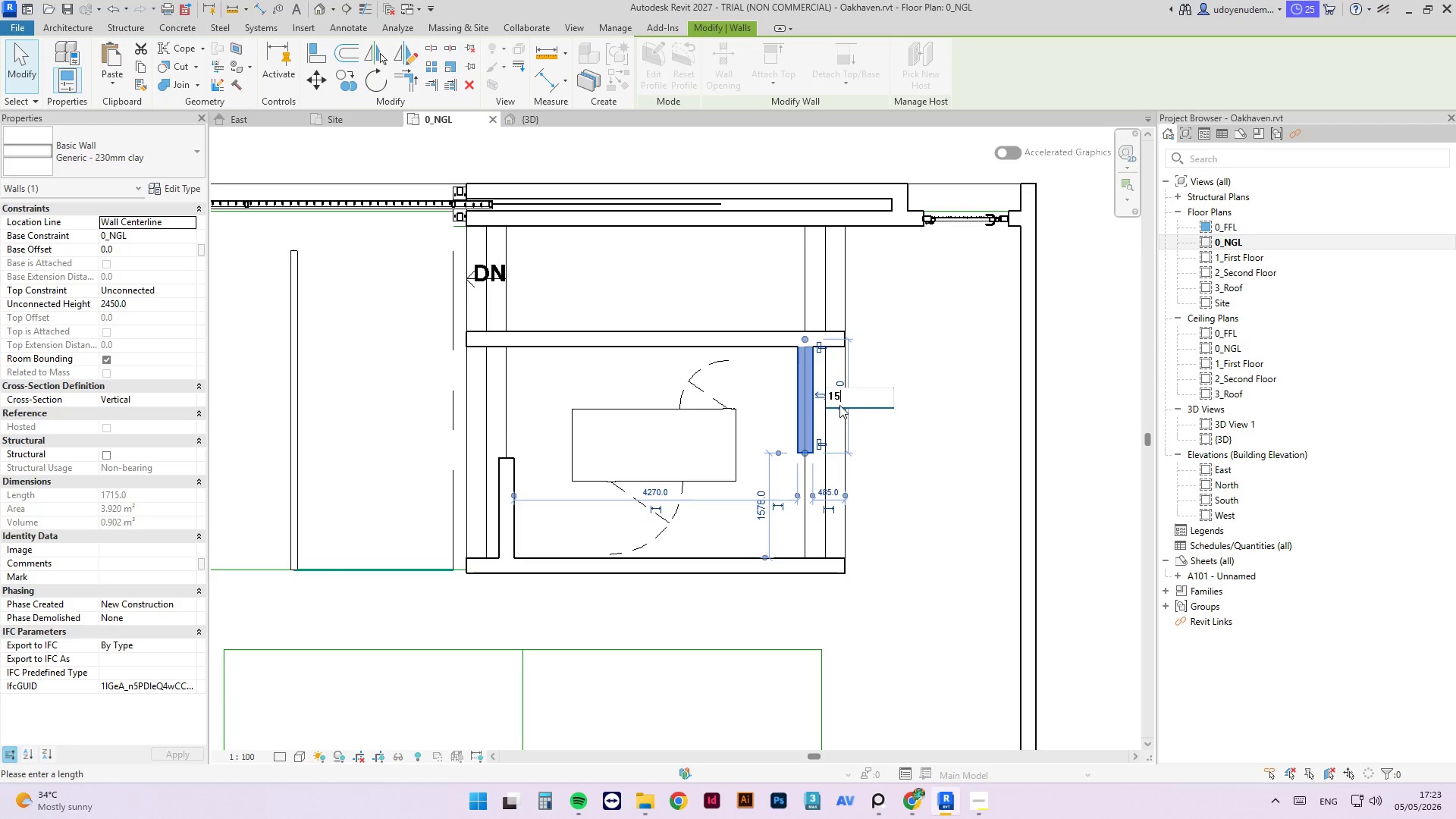 
key(Numpad0)
 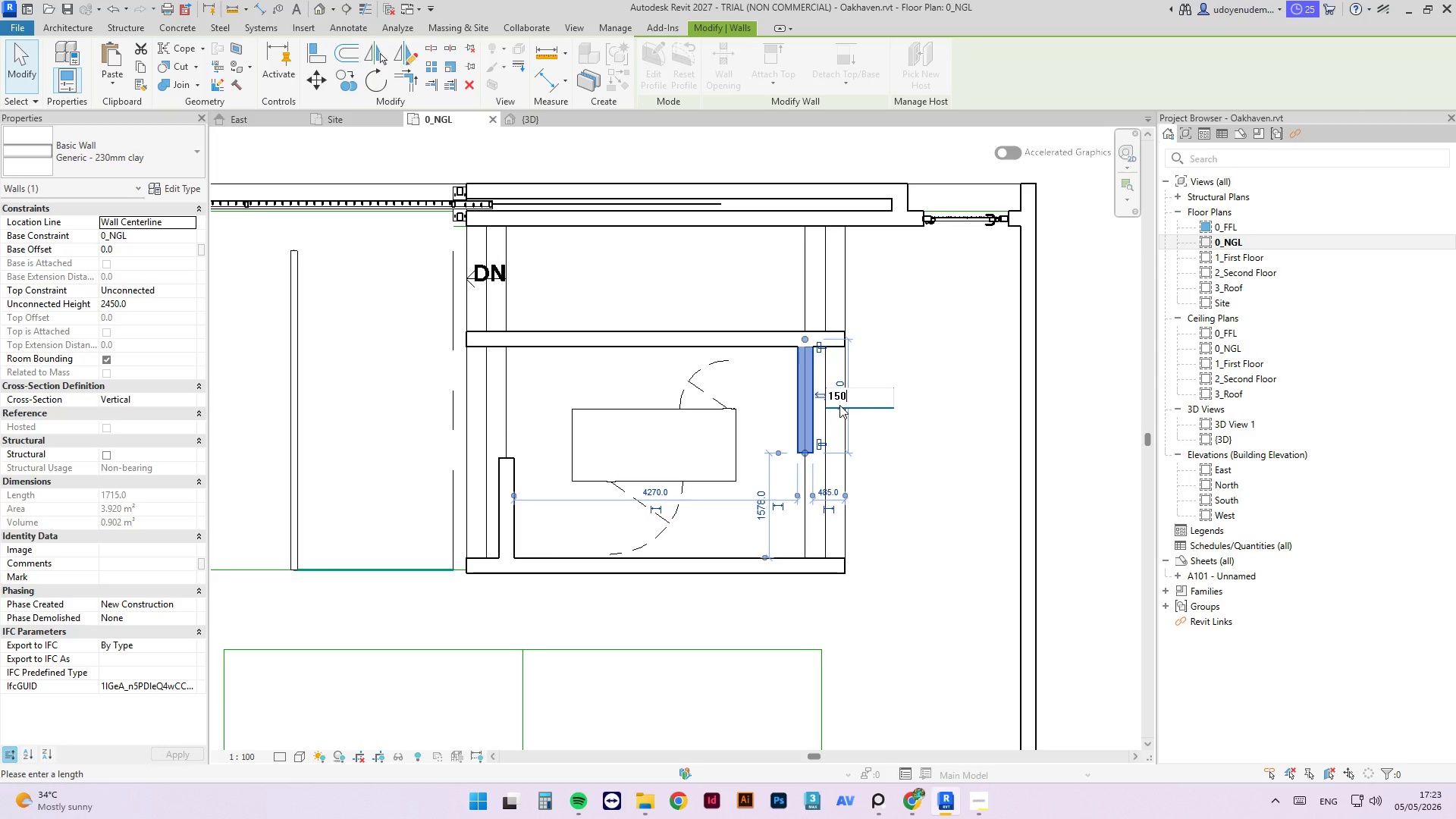 
key(Numpad0)
 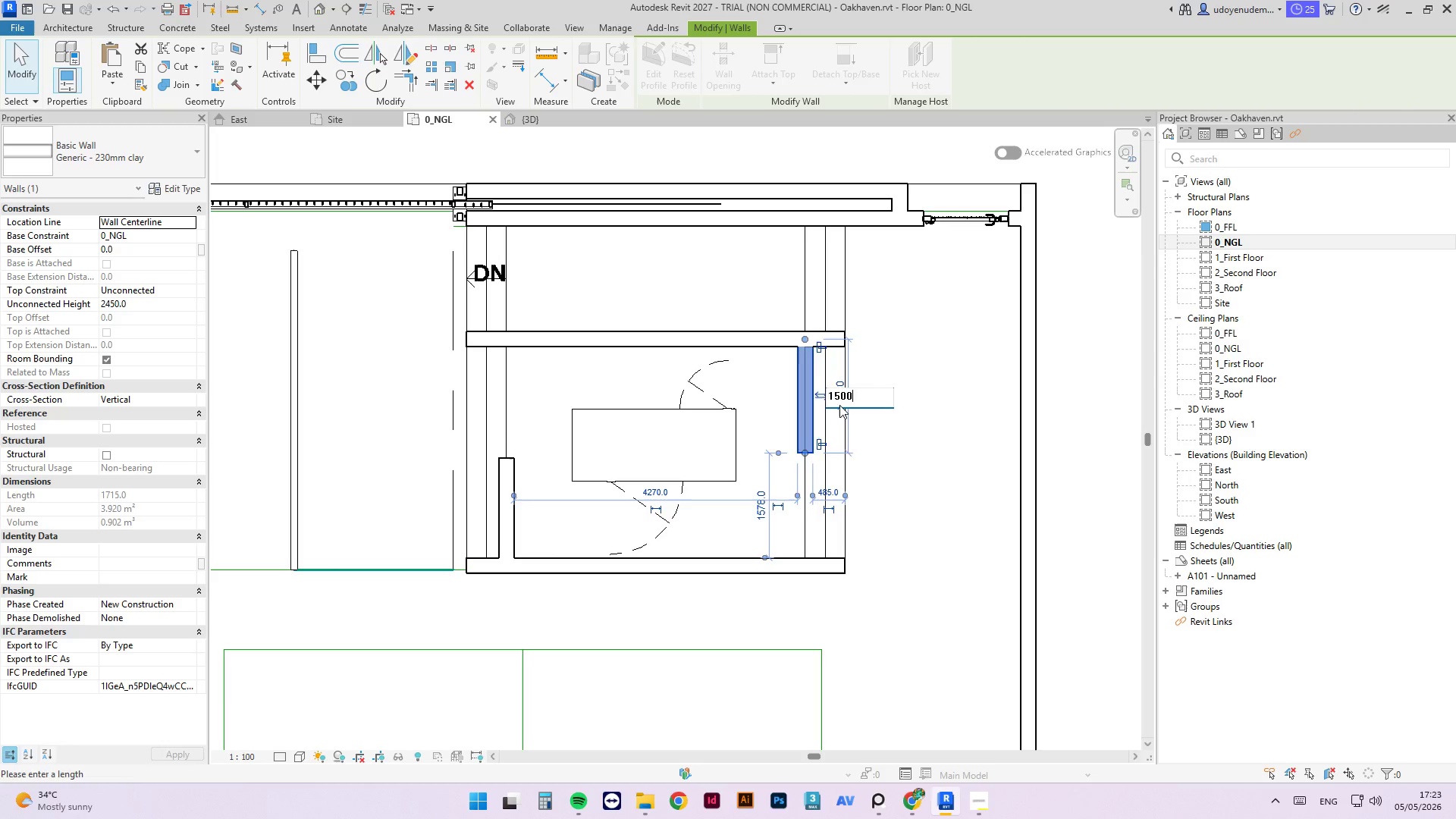 
key(NumpadEnter)
 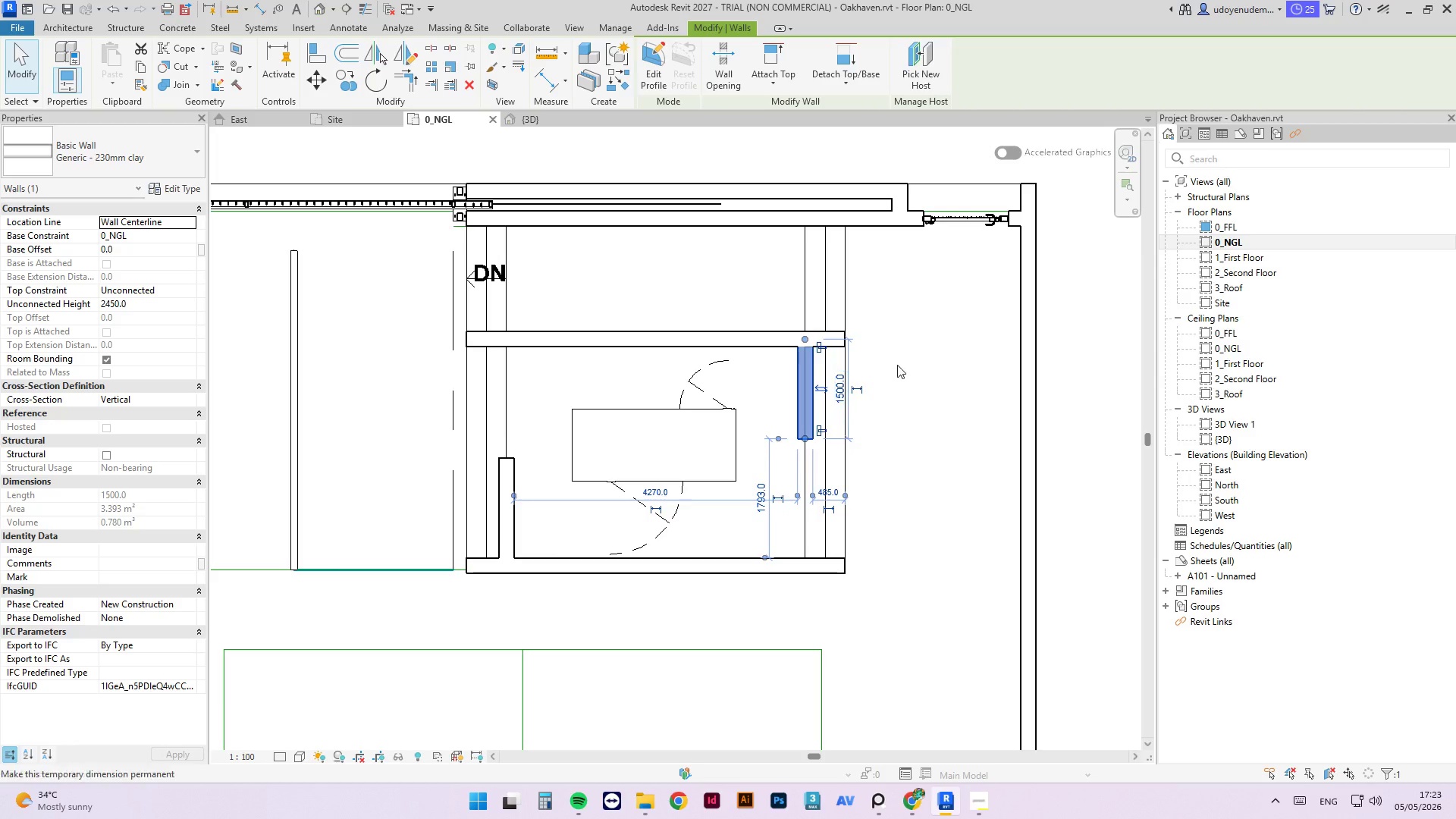 
key(Escape)
 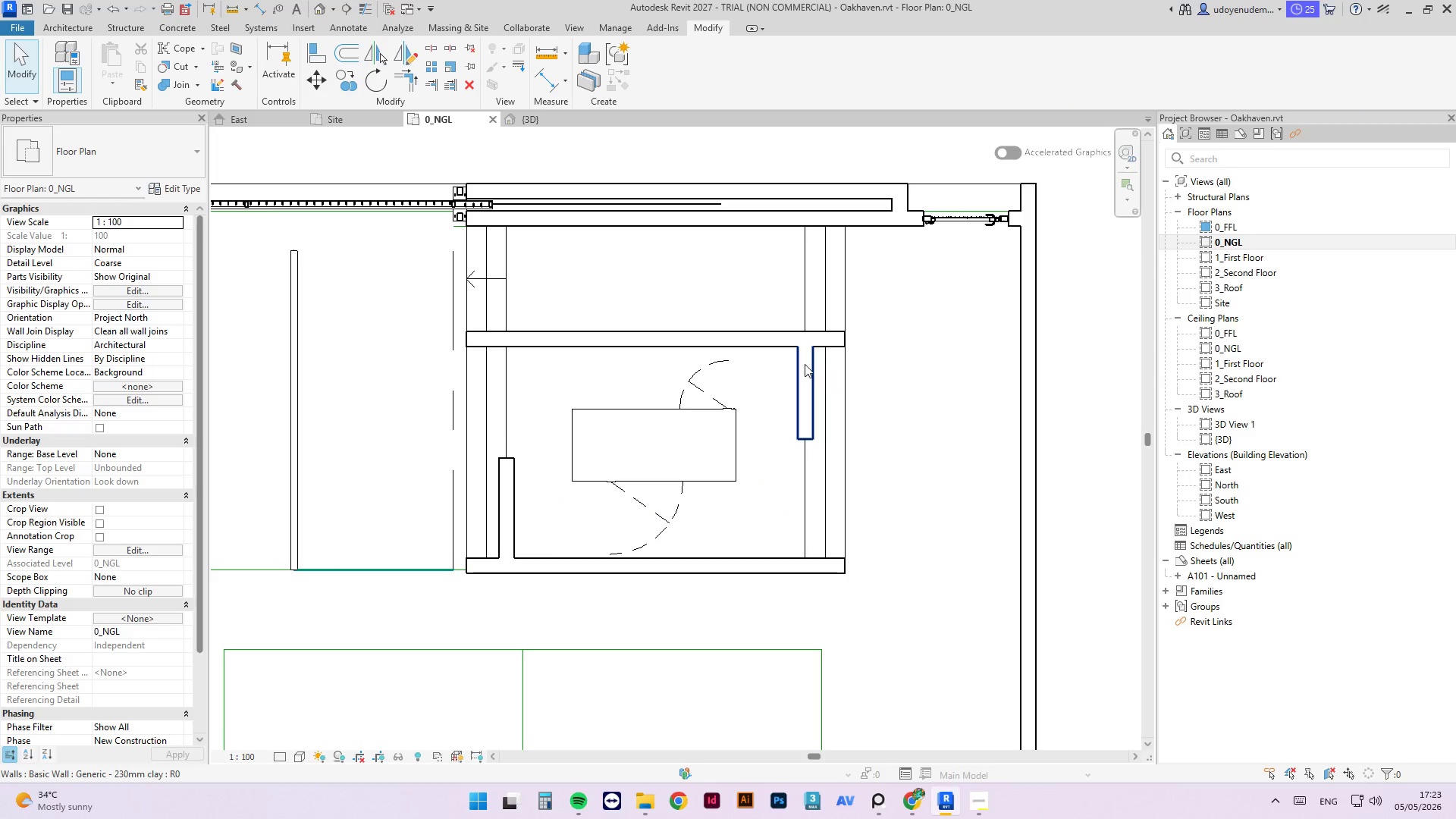 
left_click([804, 366])
 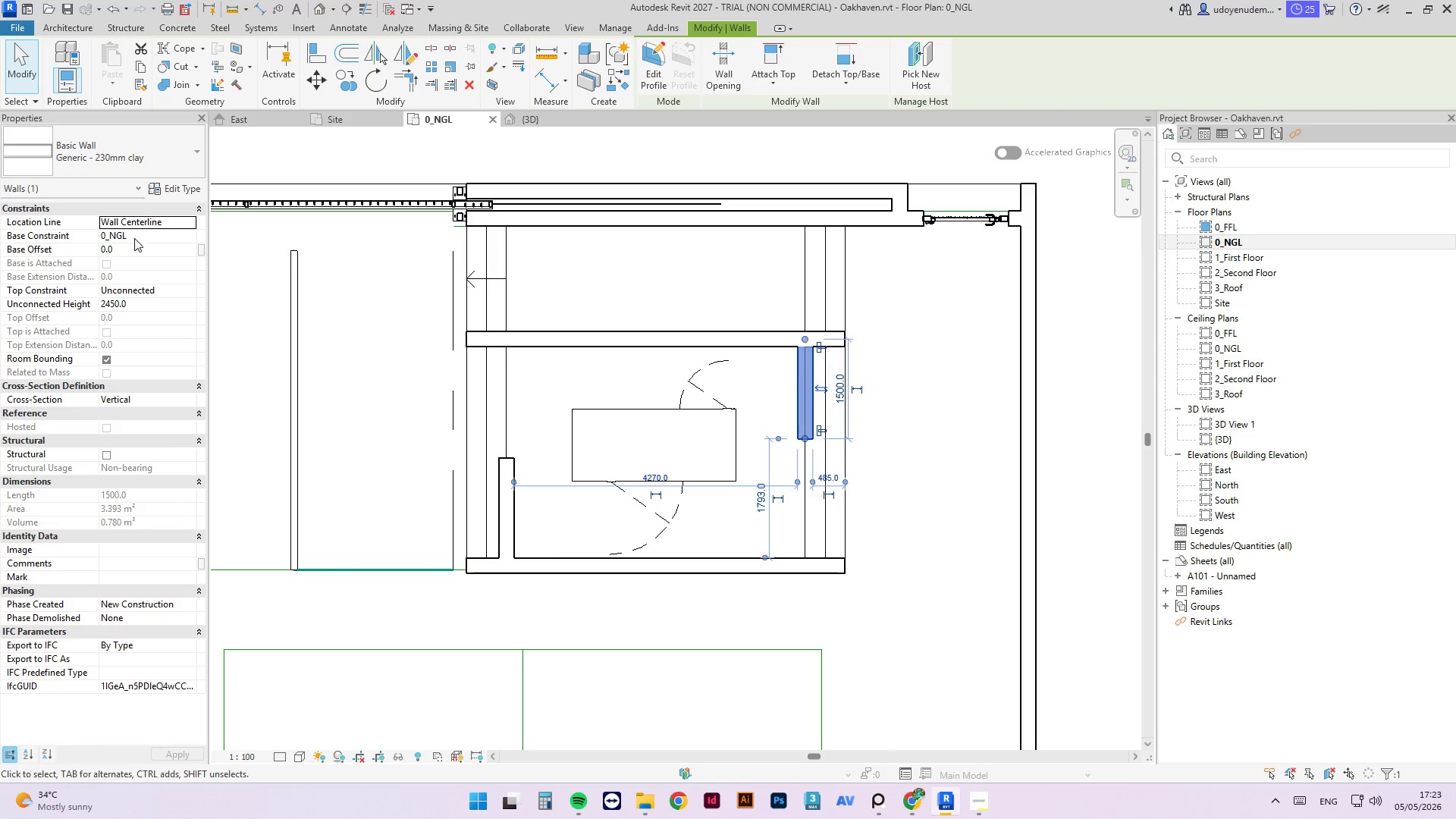 
left_click([123, 248])
 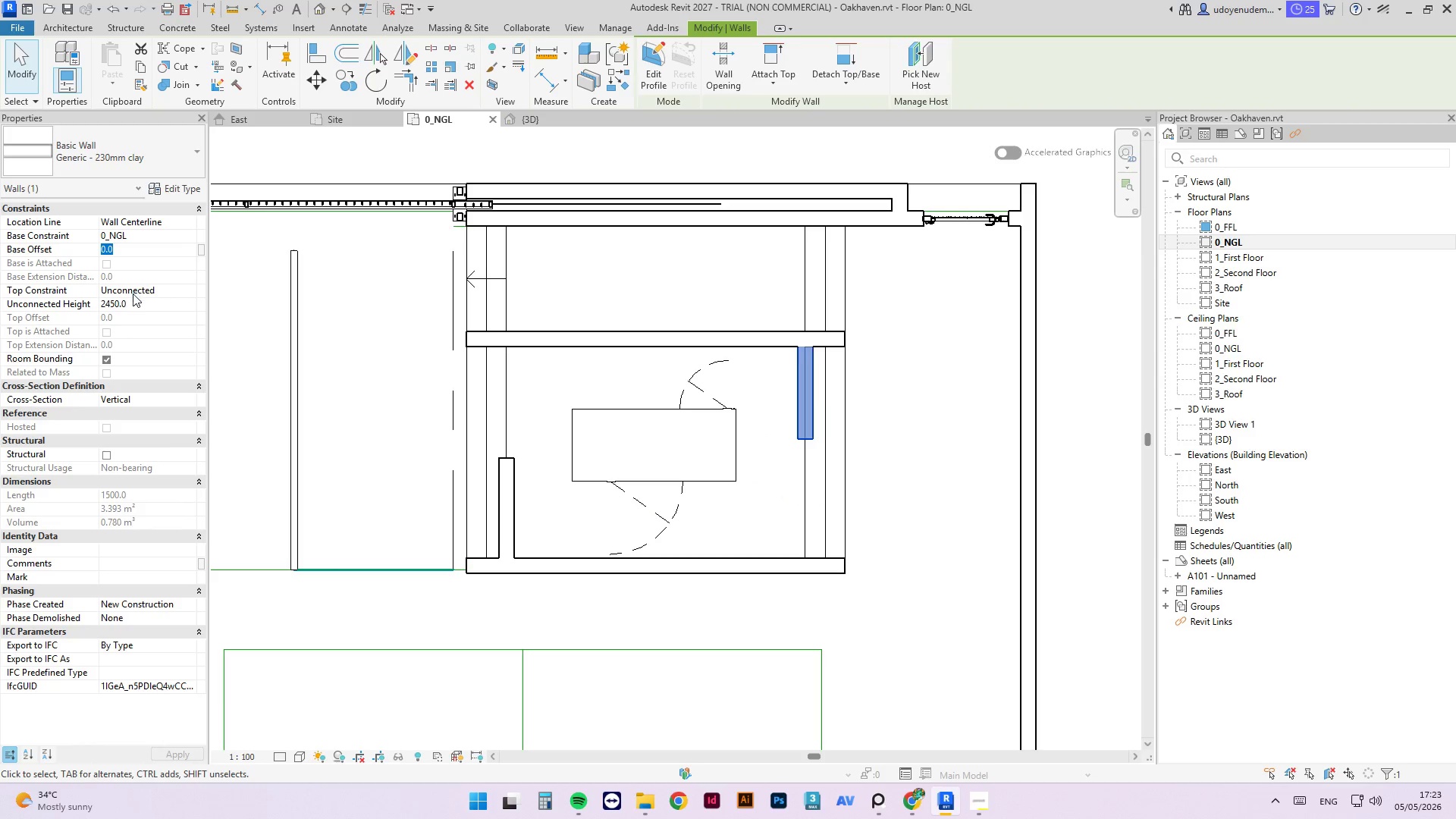 
left_click([133, 301])
 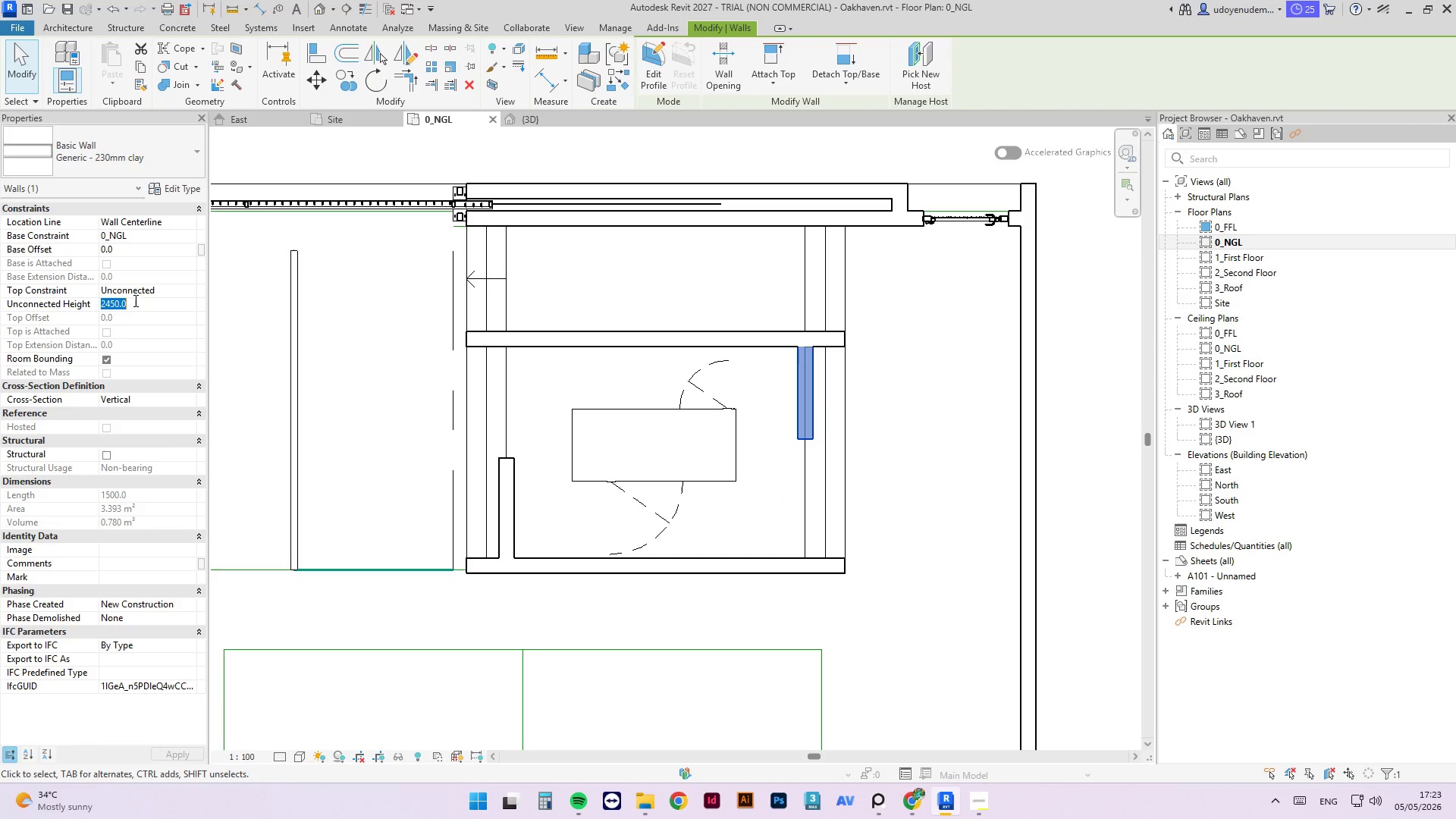 
key(Numpad1)
 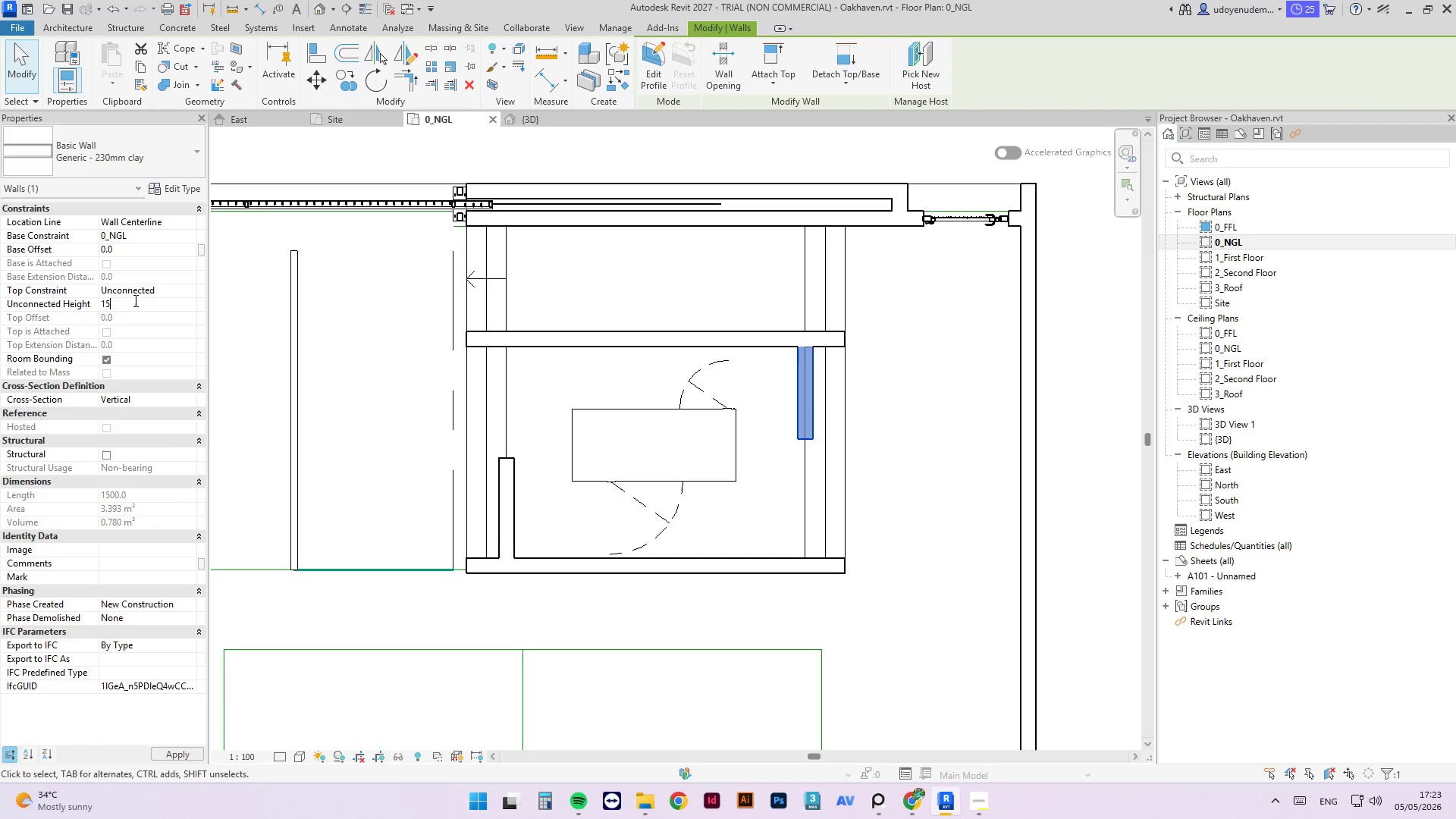 
key(Numpad5)
 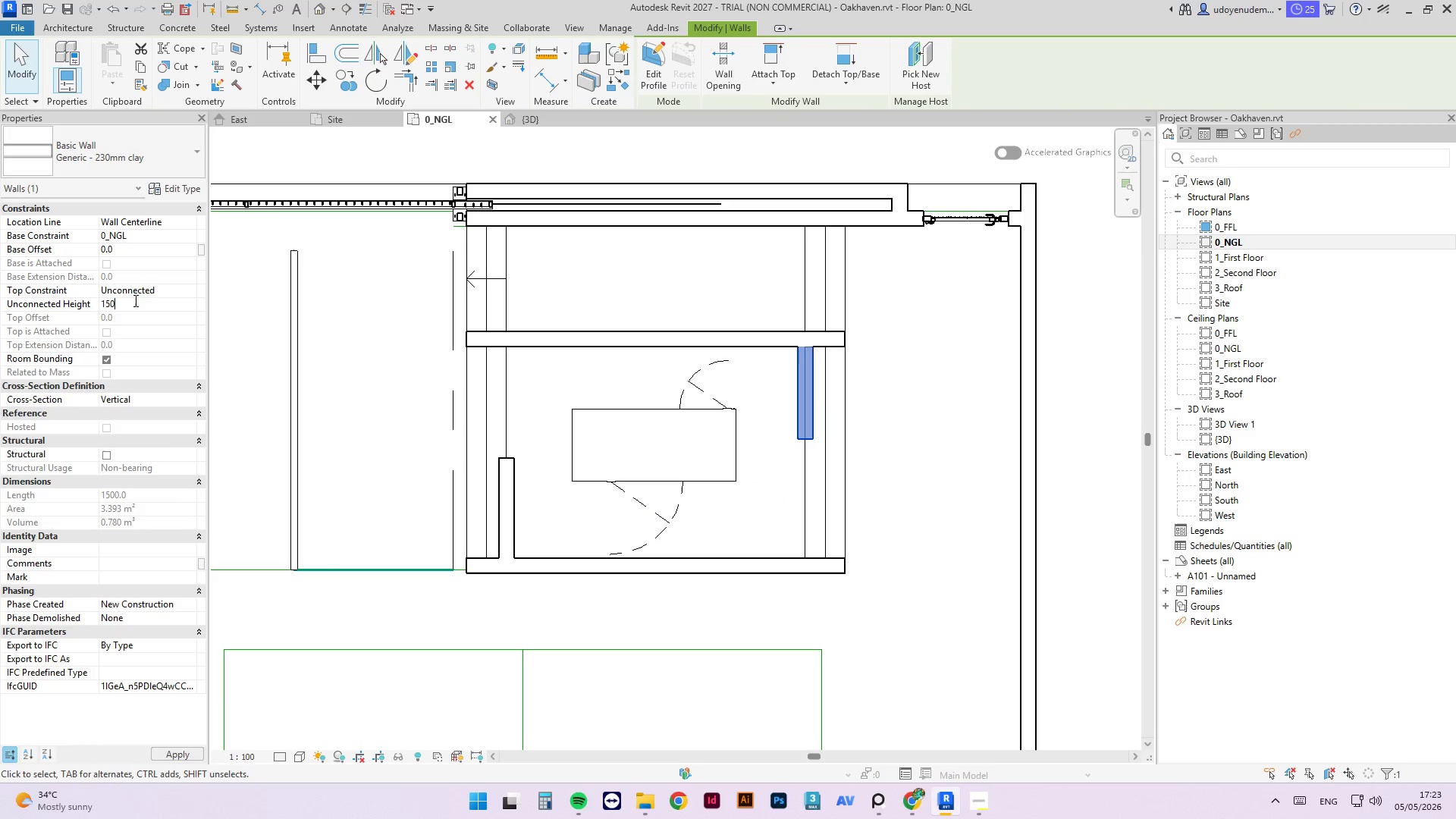 
key(Numpad0)
 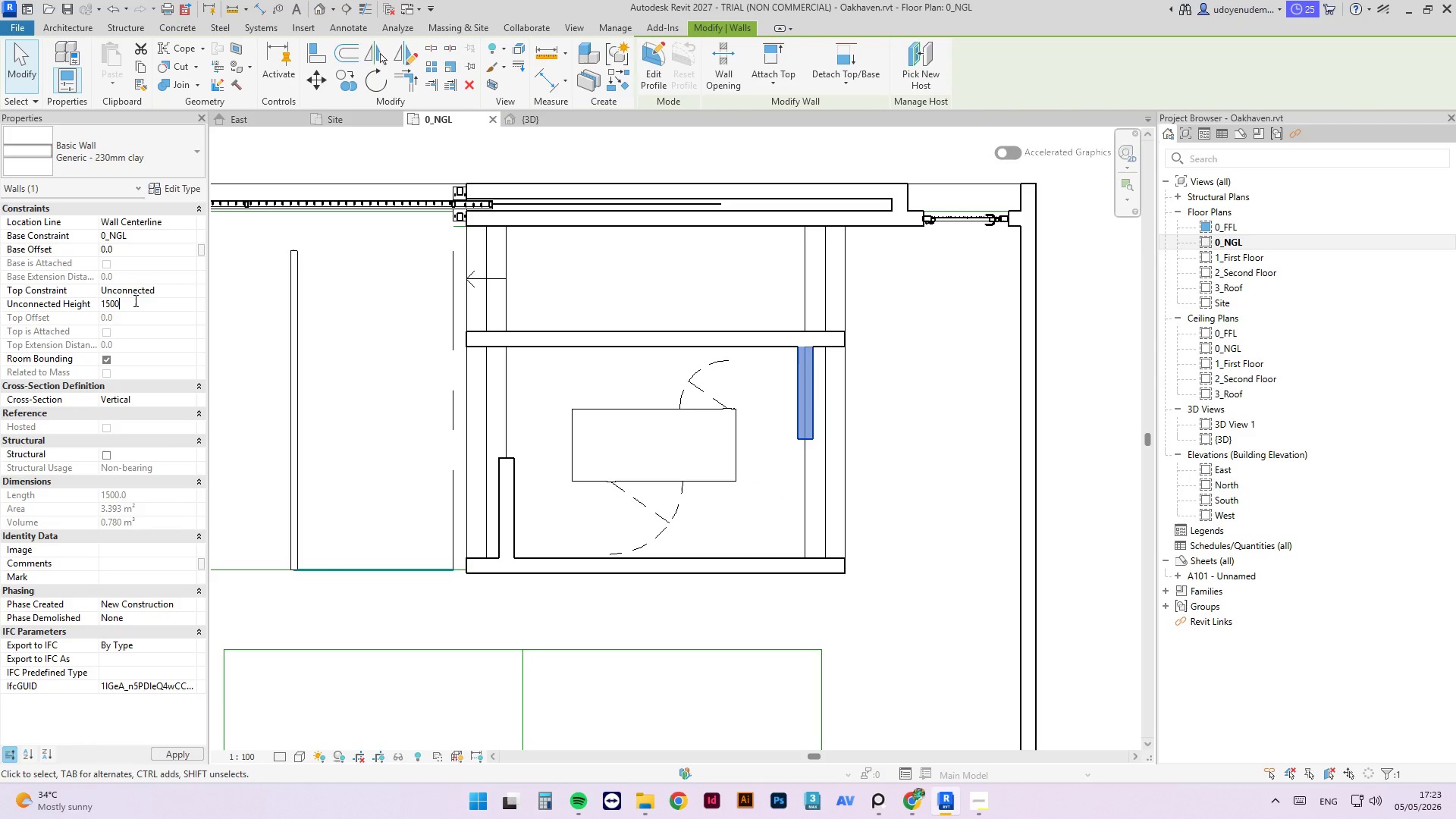 
key(Numpad0)
 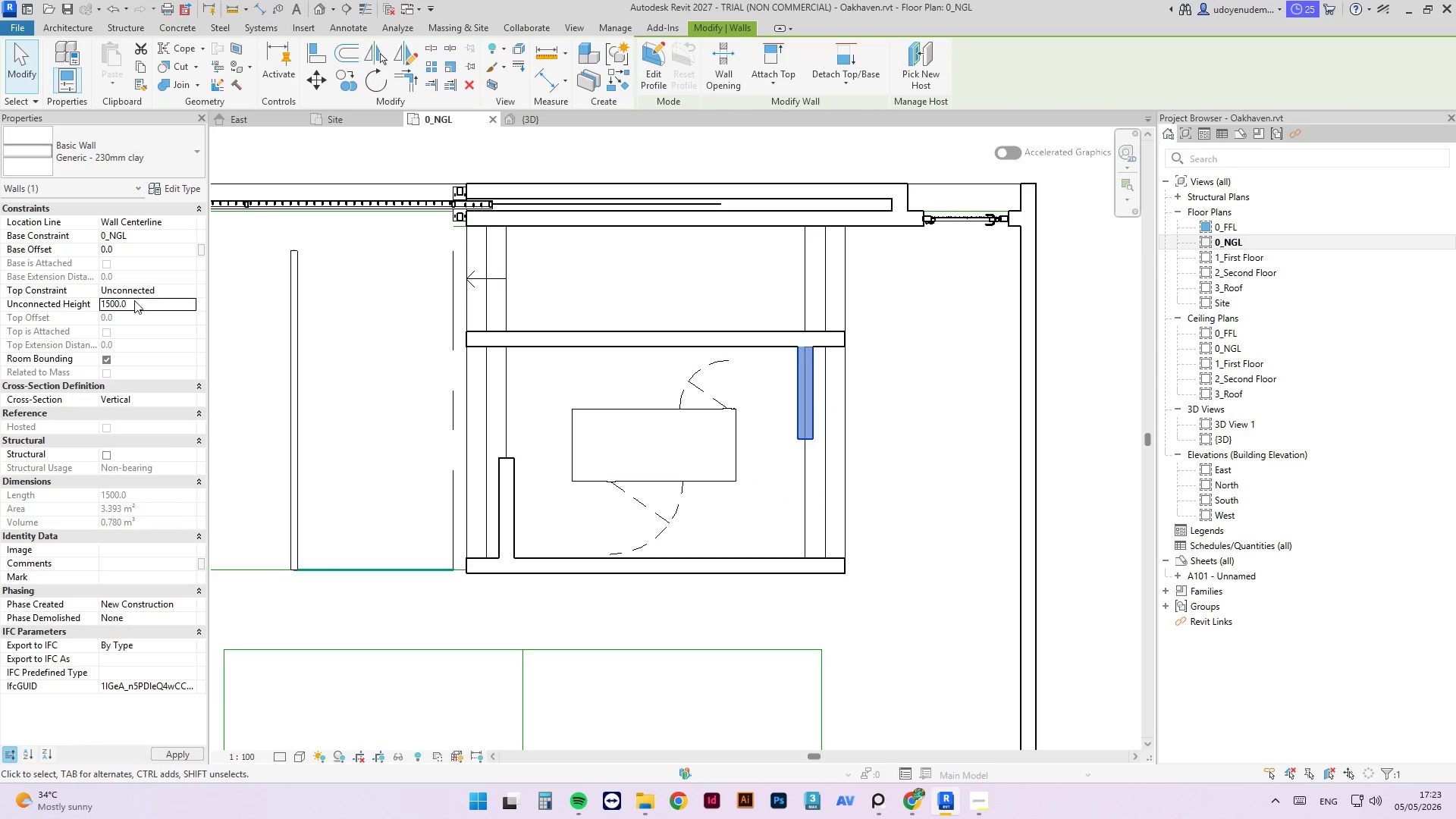 
key(NumpadEnter)
 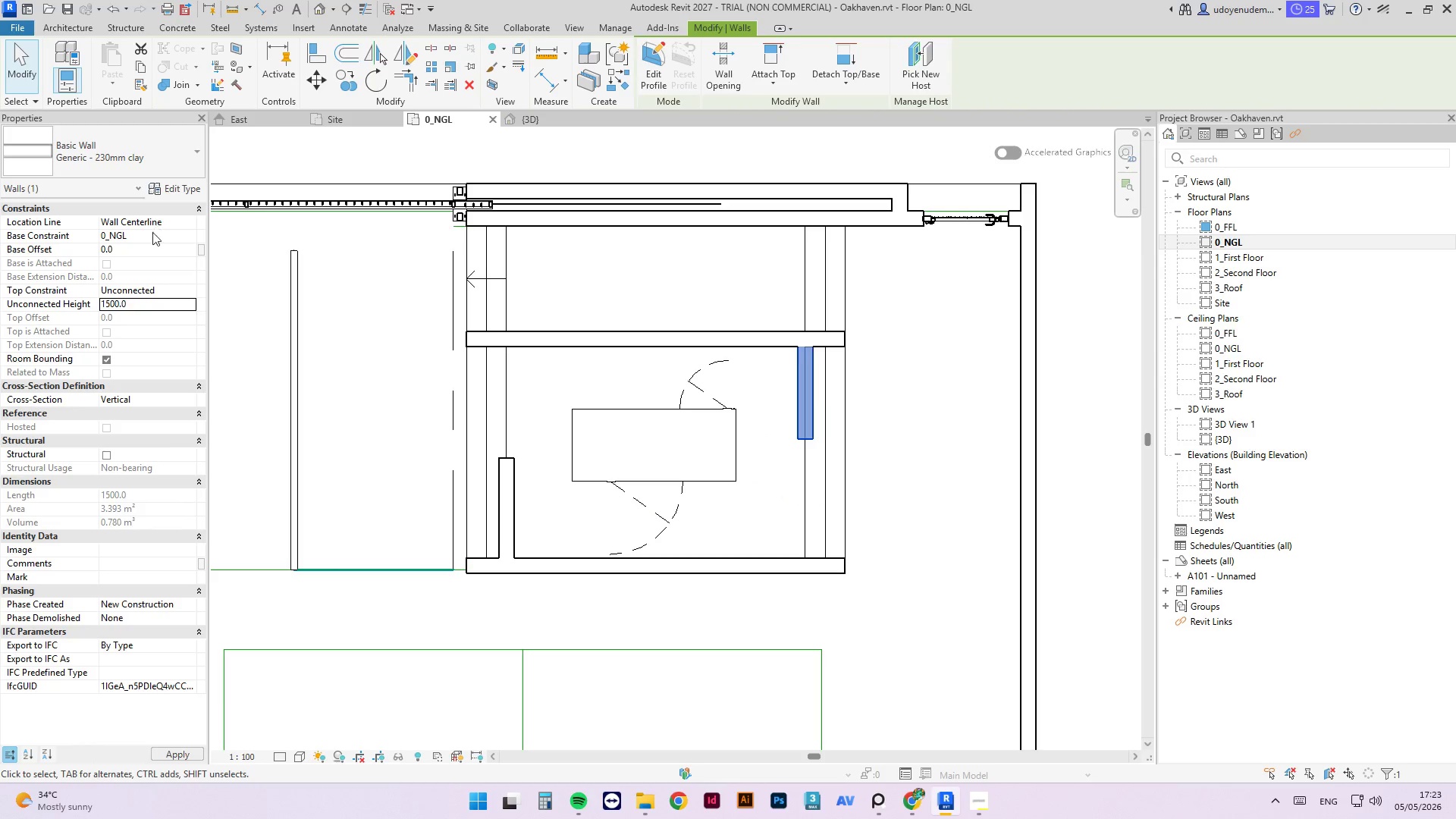 
left_click([149, 246])
 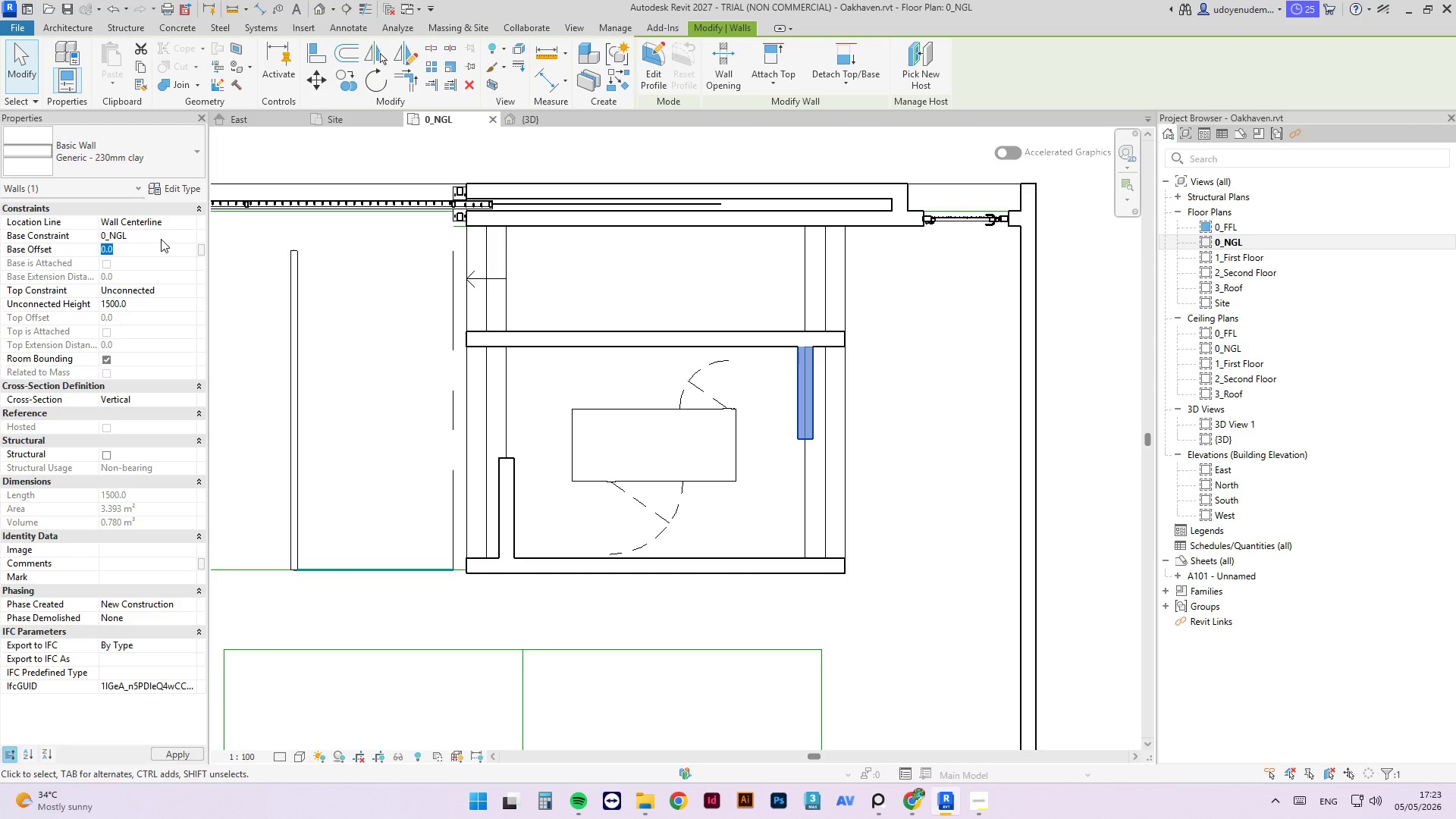 
key(Numpad4)
 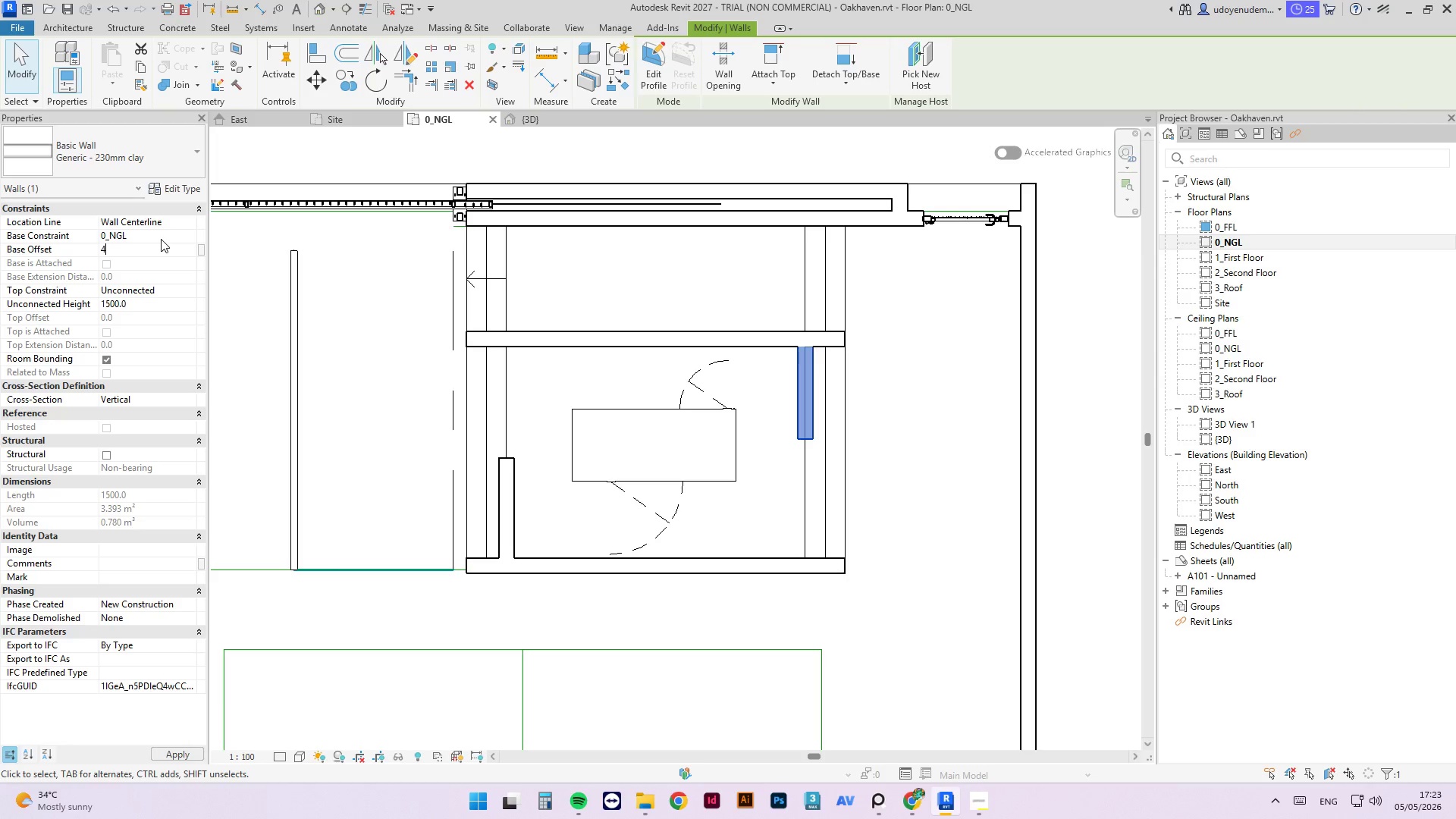 
key(Numpad5)
 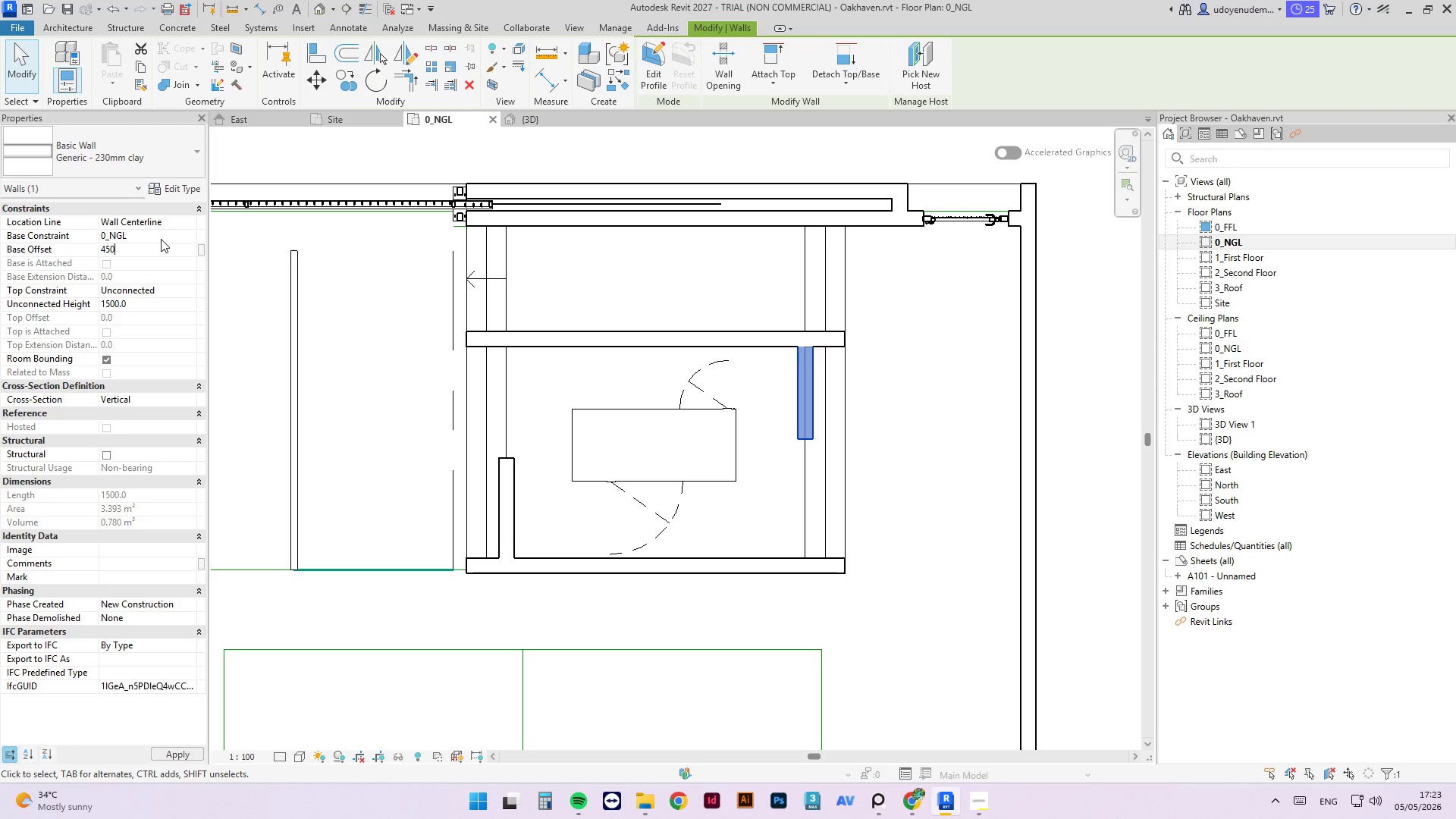 
key(Numpad0)
 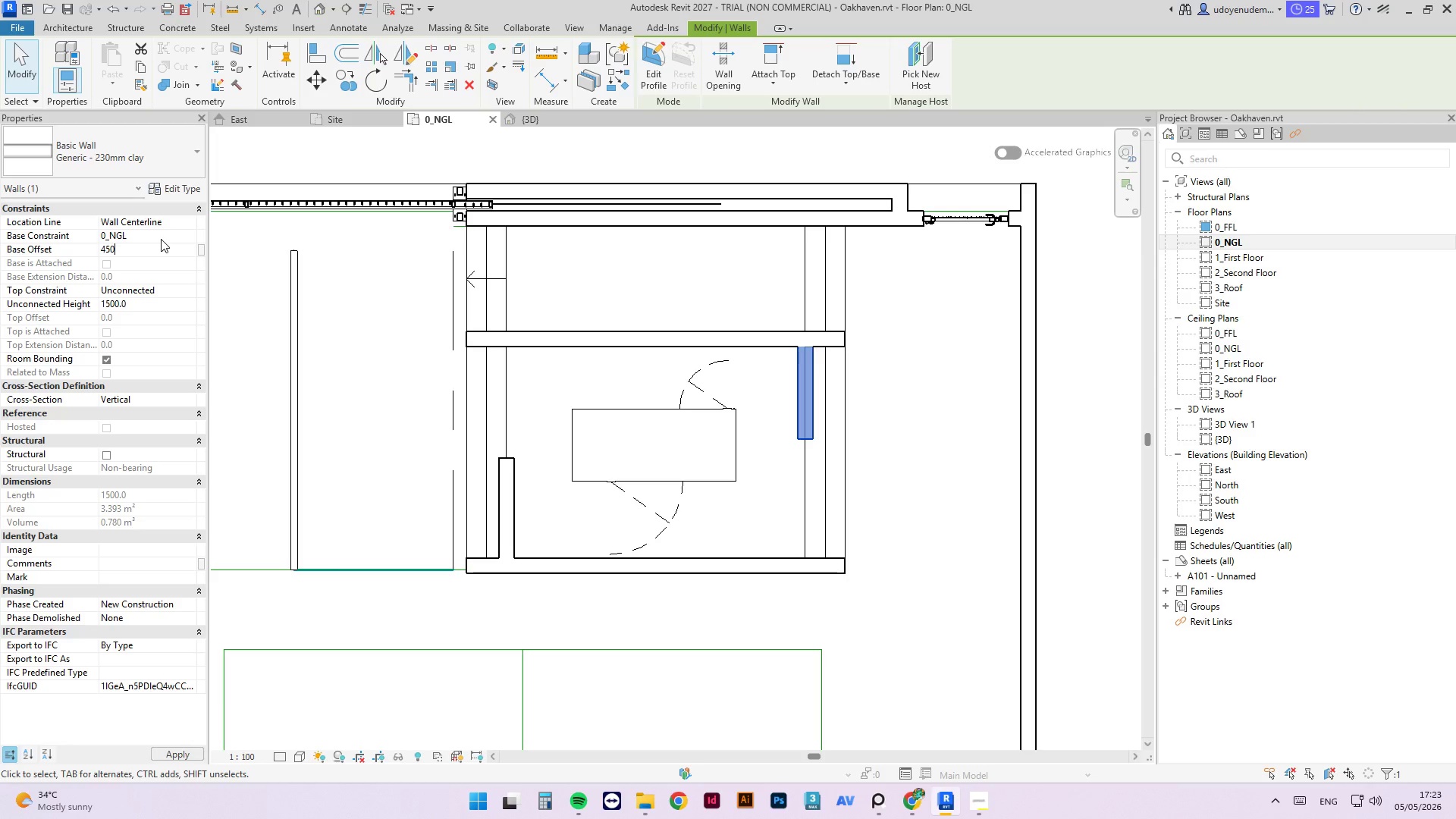 
key(NumpadEnter)
 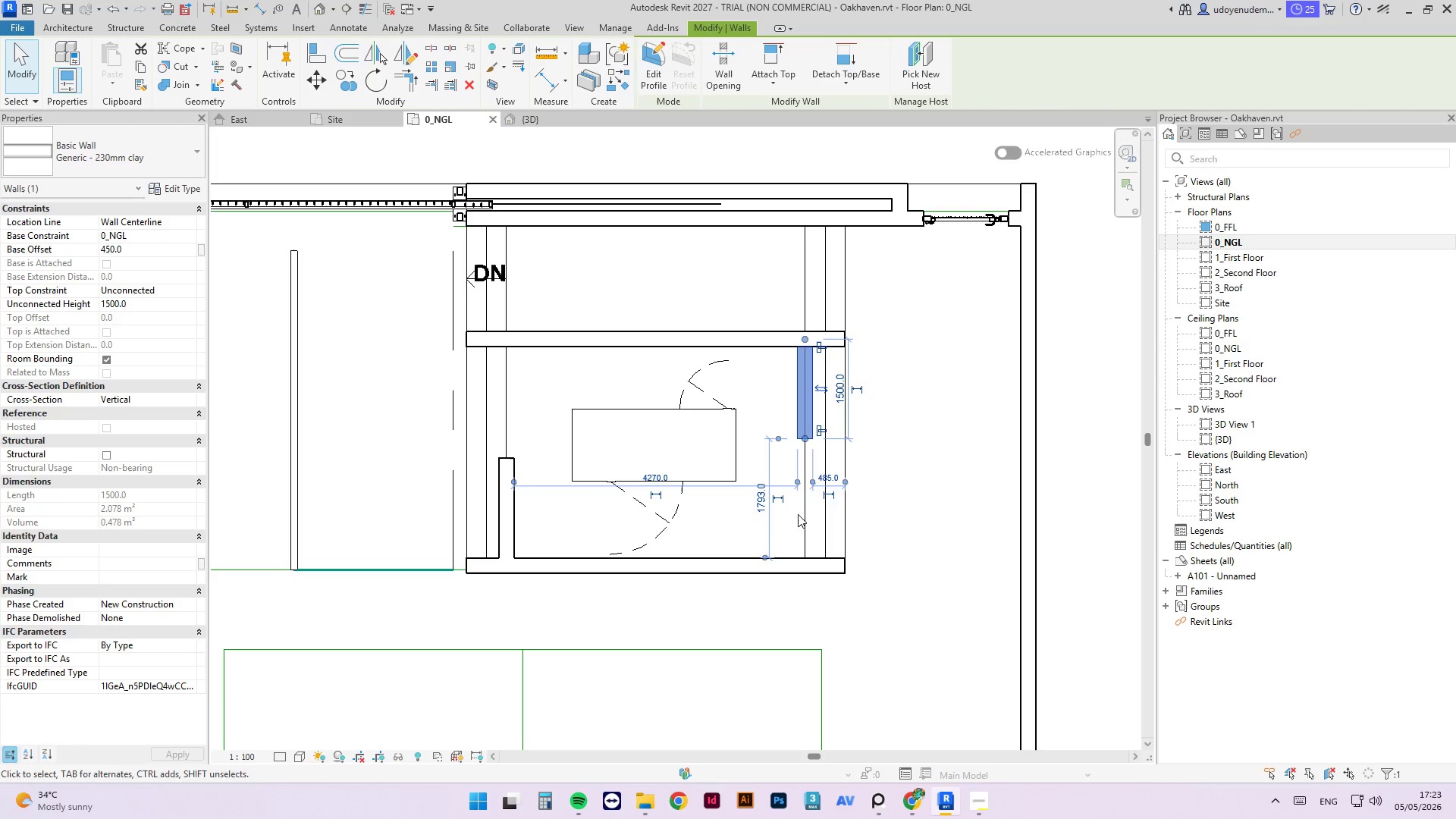 
left_click([930, 464])
 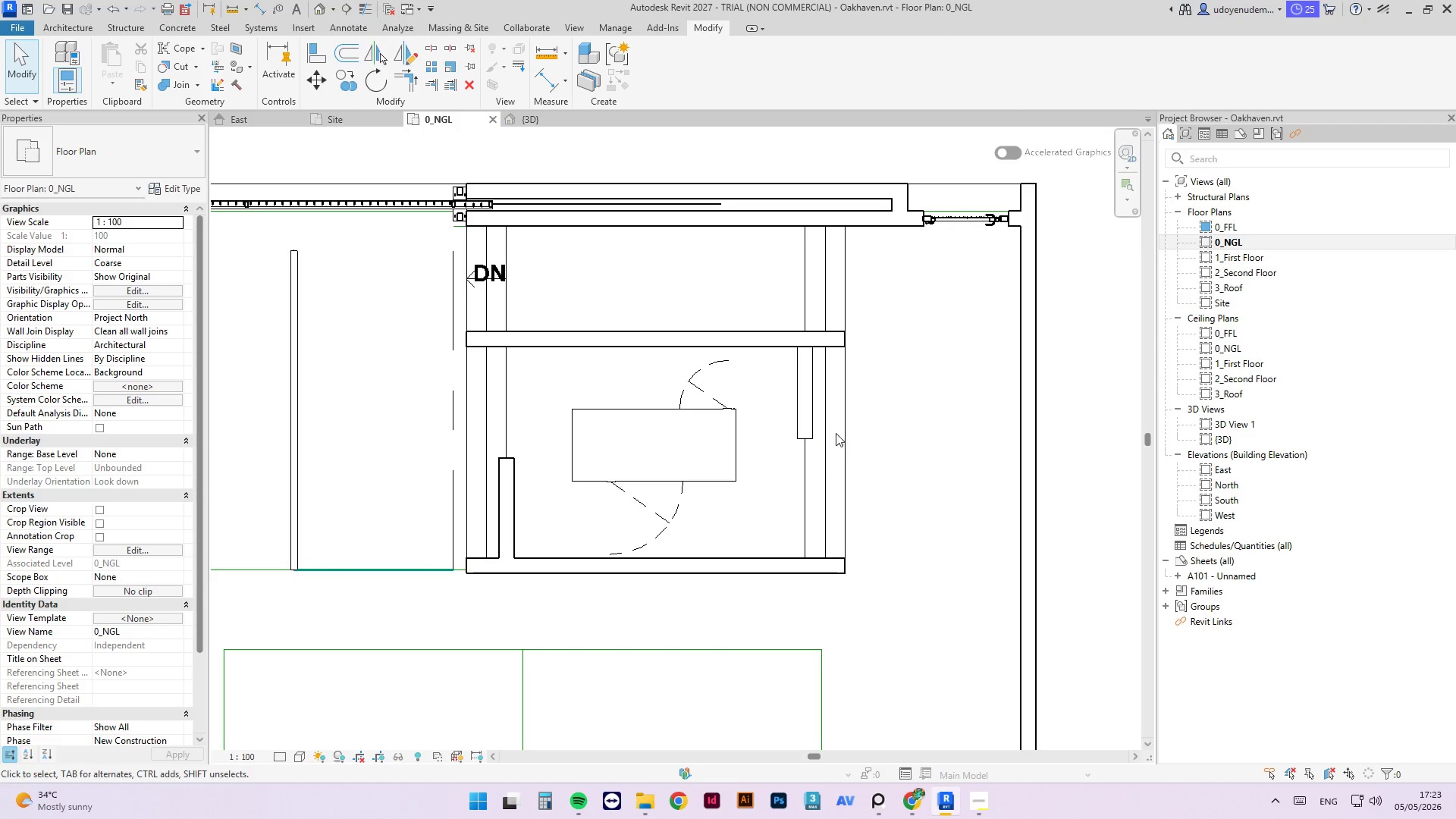 
type(ma)
 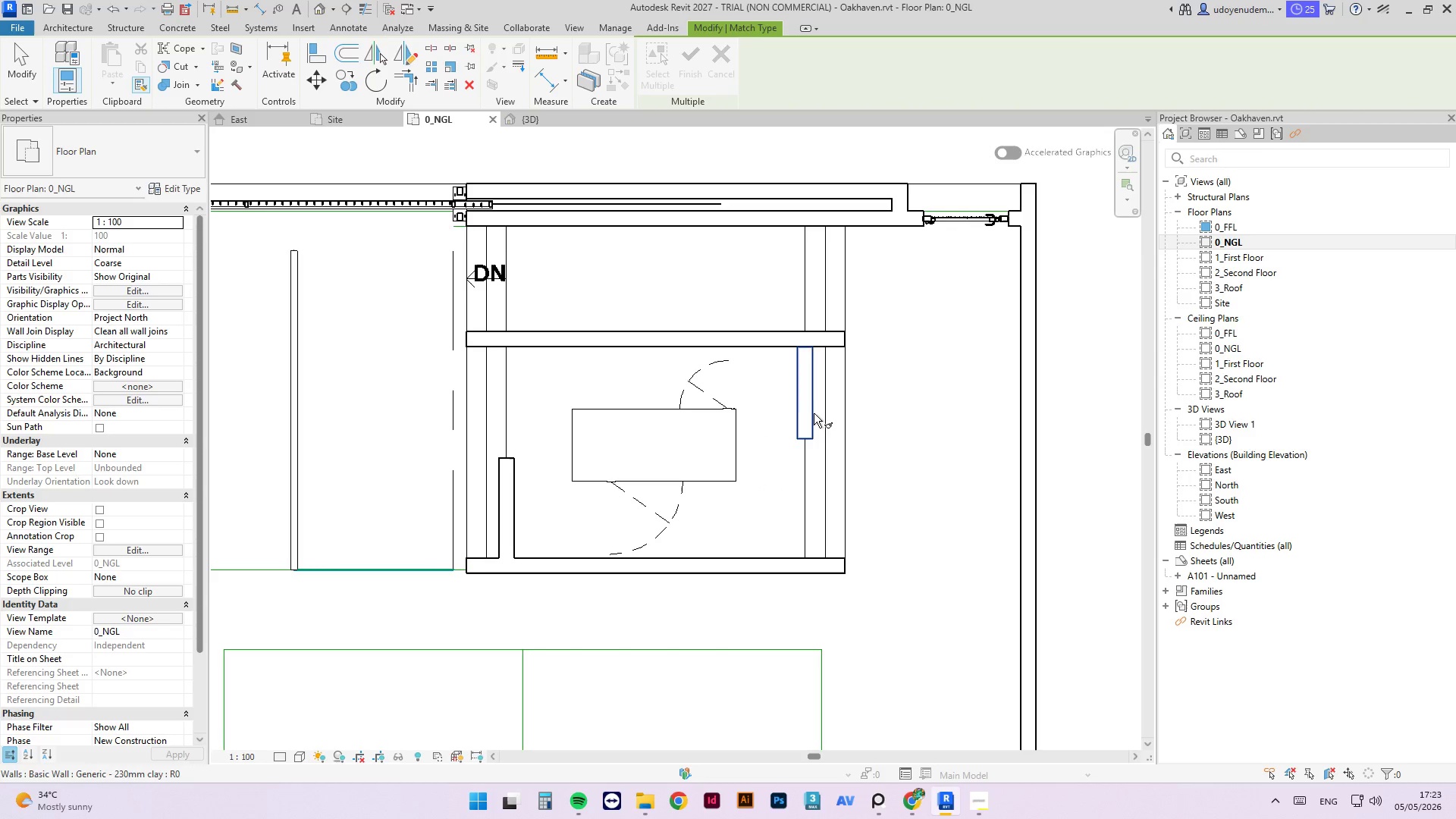 
left_click([814, 413])
 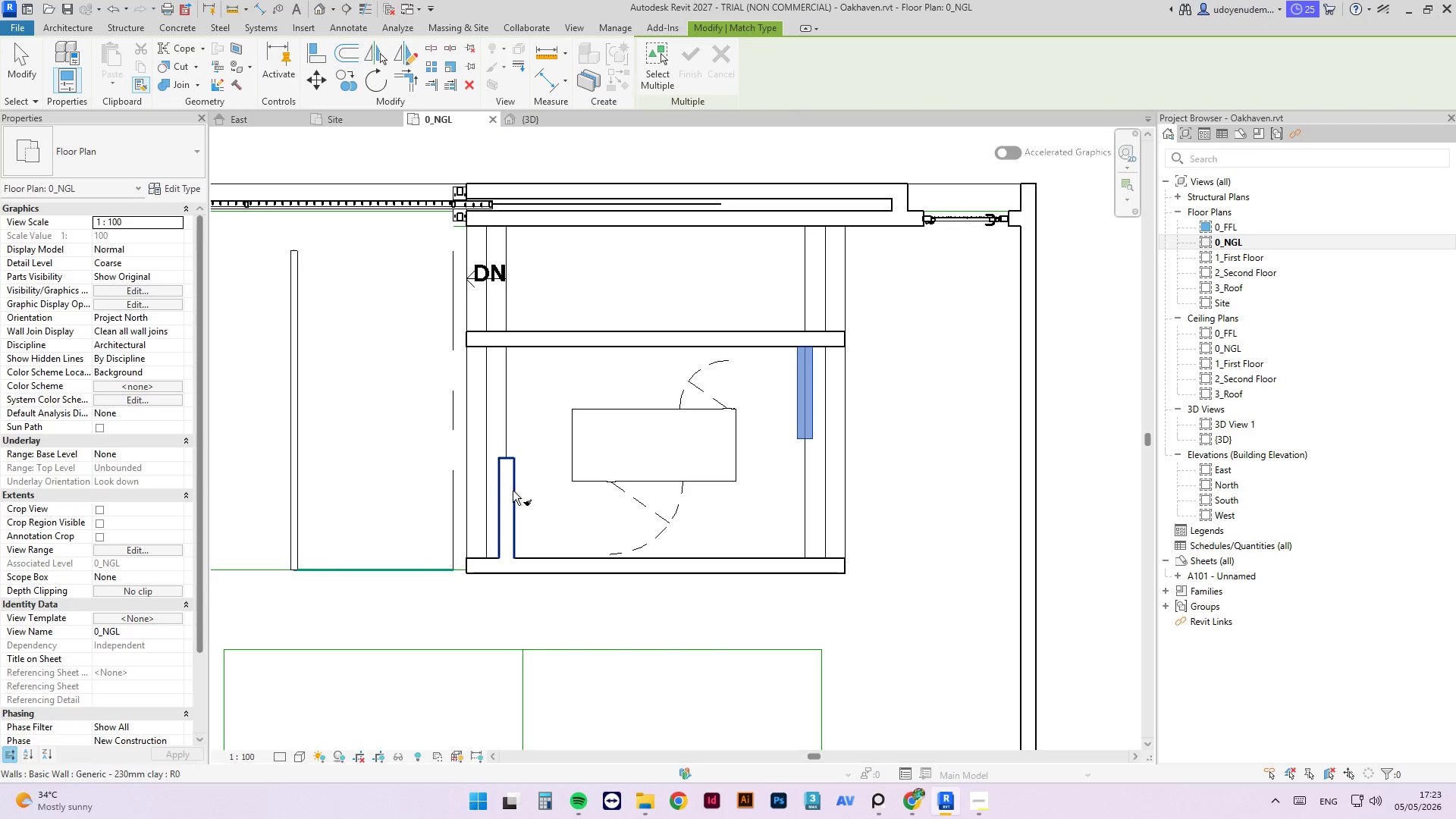 
left_click([513, 491])
 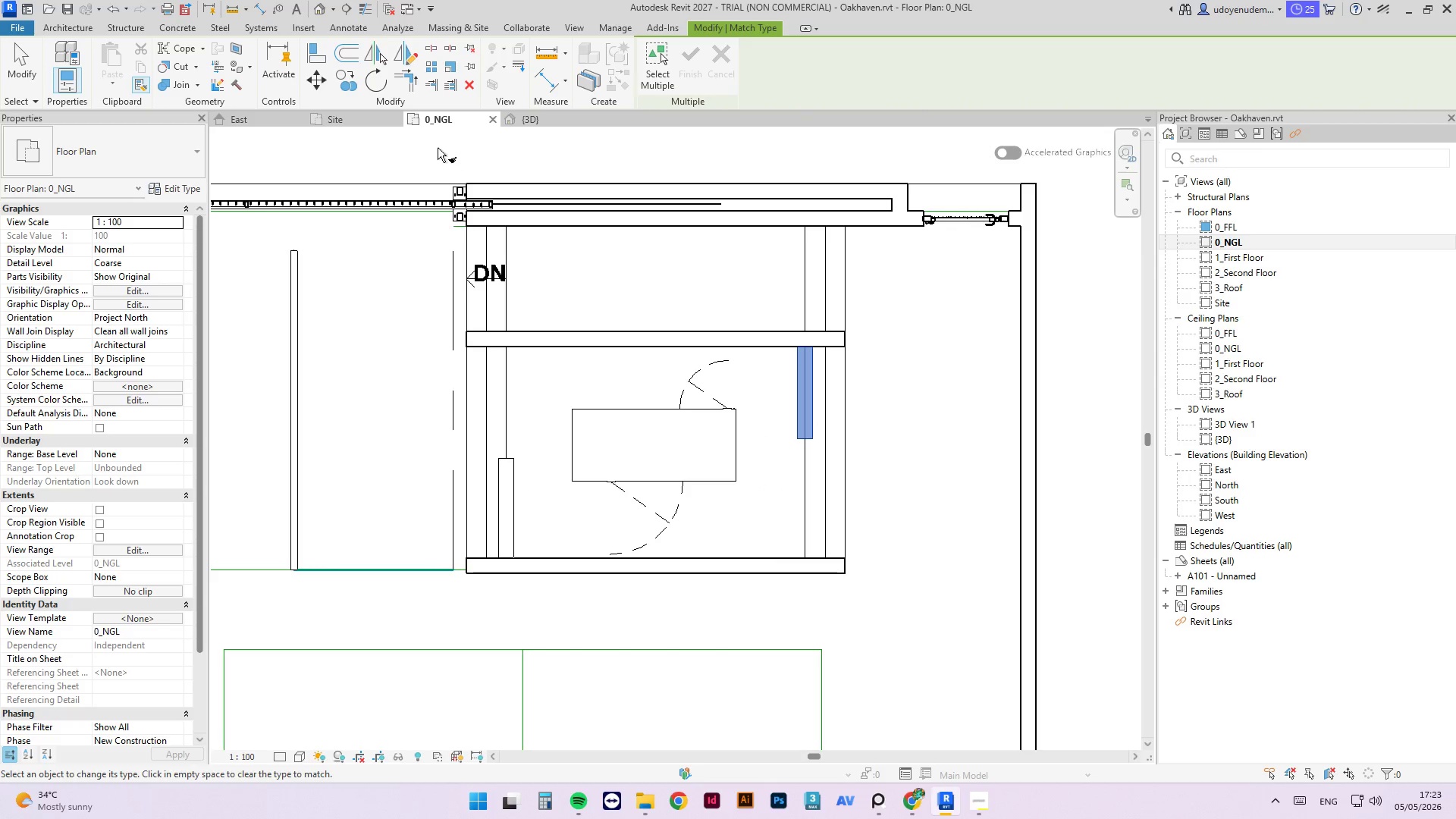 
key(Escape)
 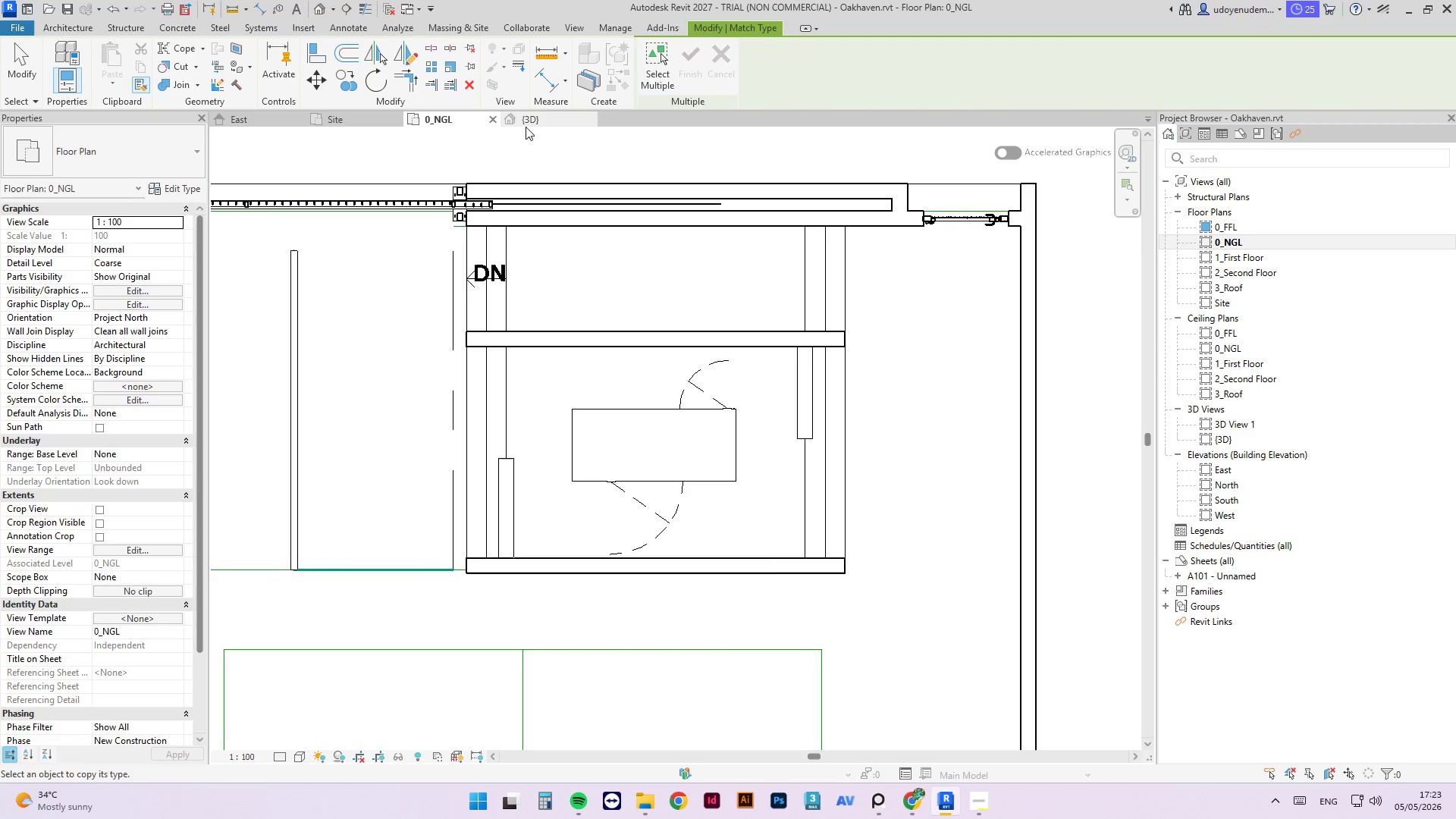 
key(Escape)
 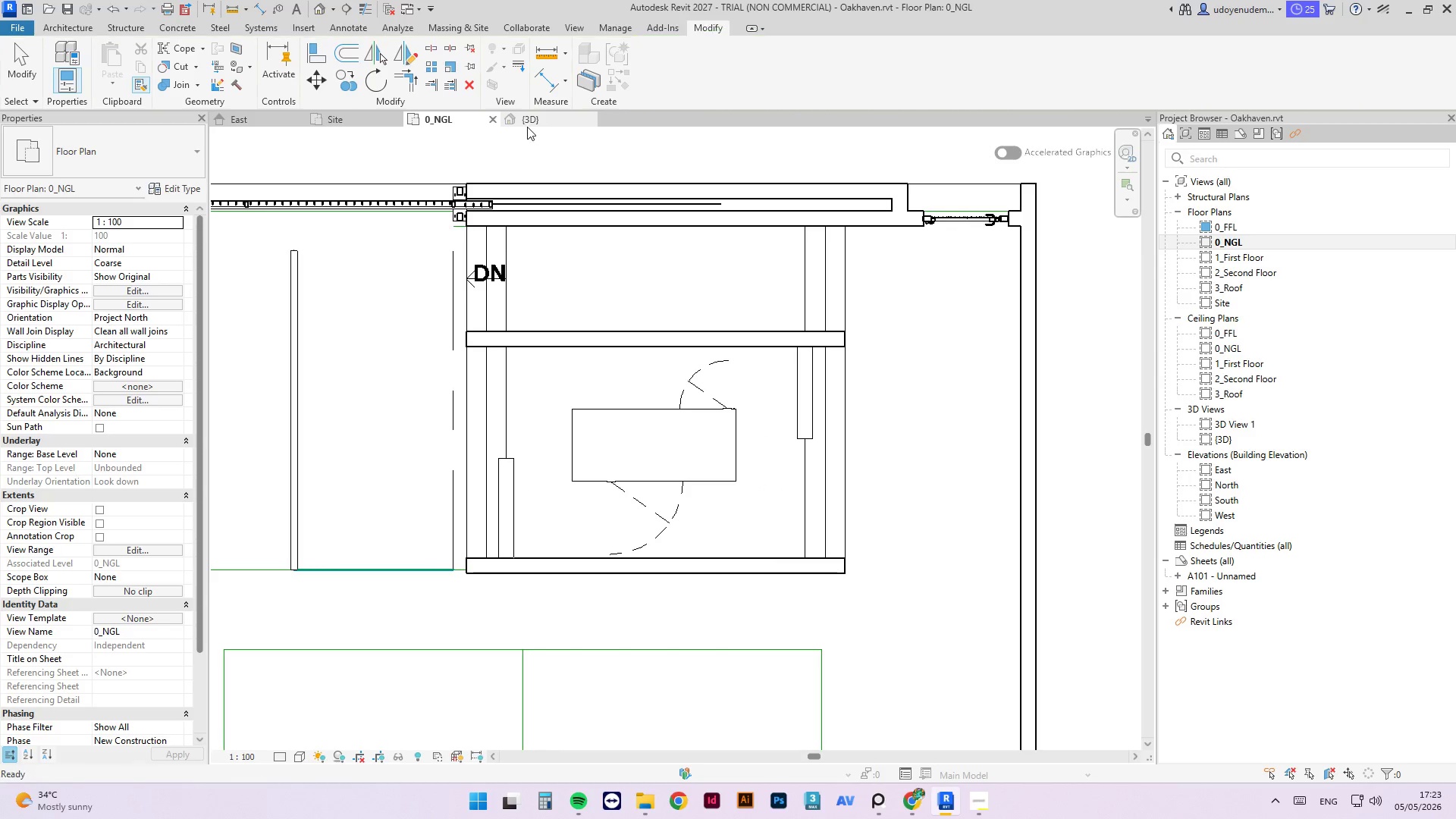 
left_click([527, 127])
 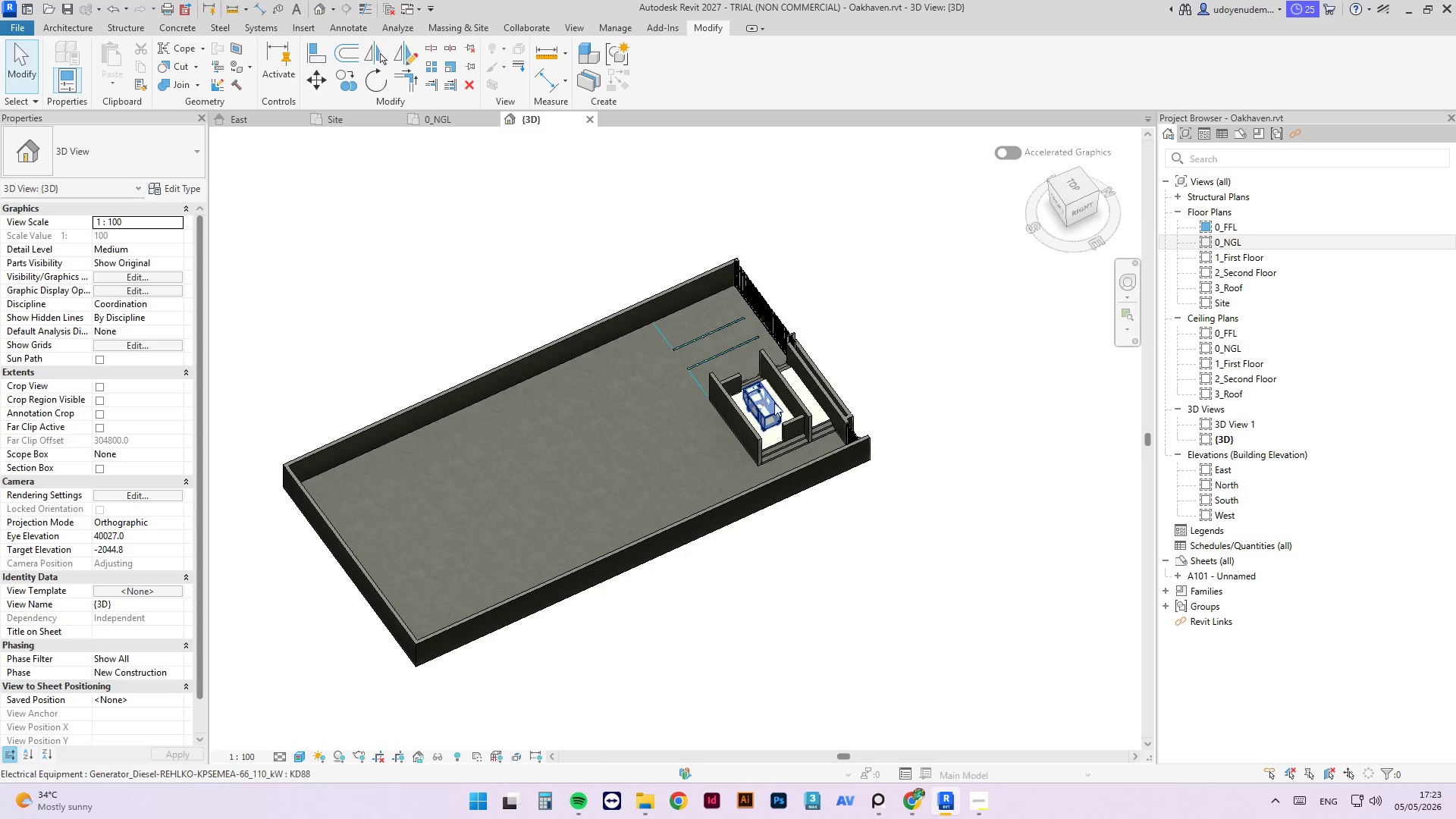 
hold_key(key=ShiftLeft, duration=1.44)
 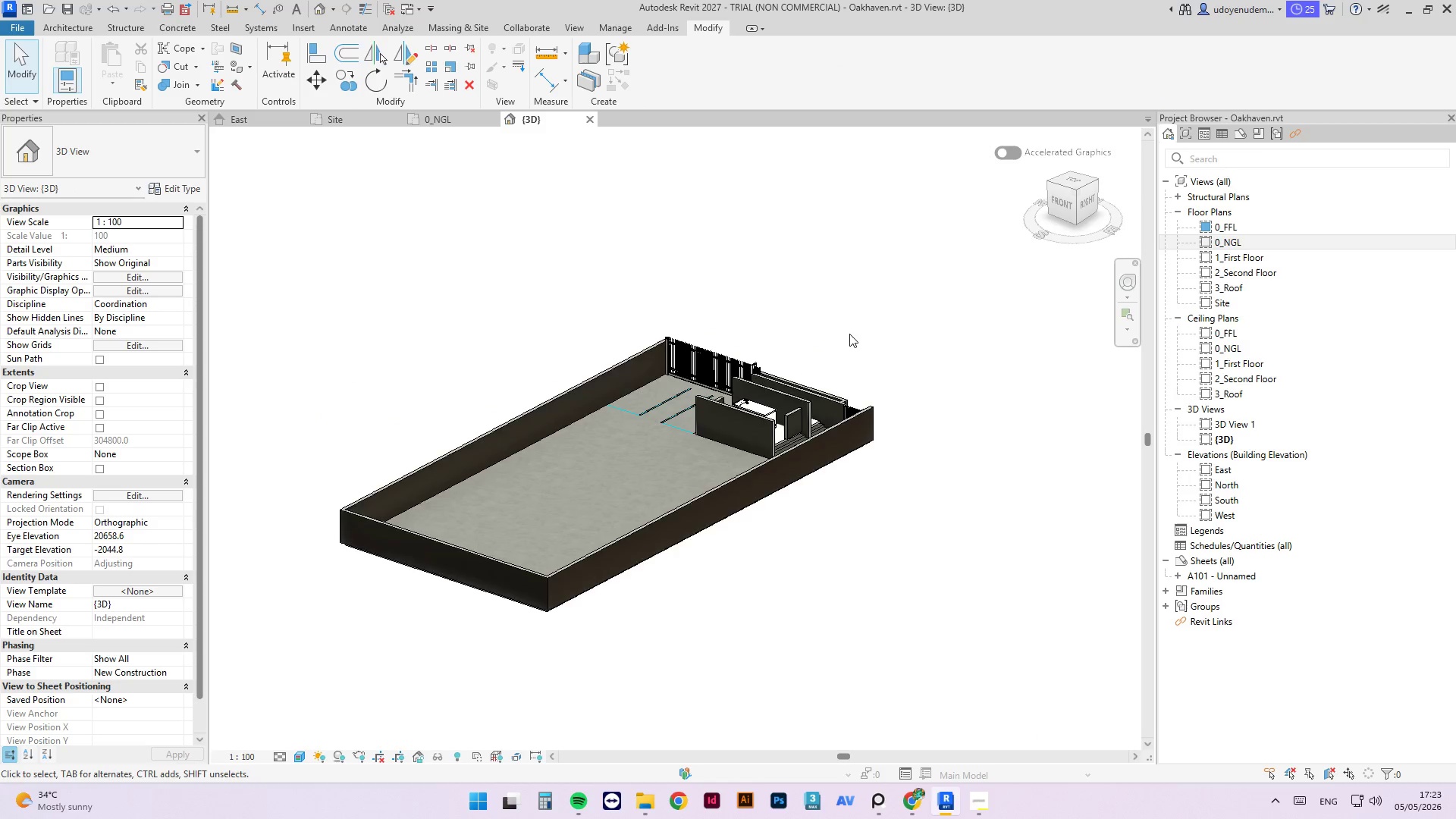 
scroll: coordinate [924, 464], scroll_direction: up, amount: 9.0
 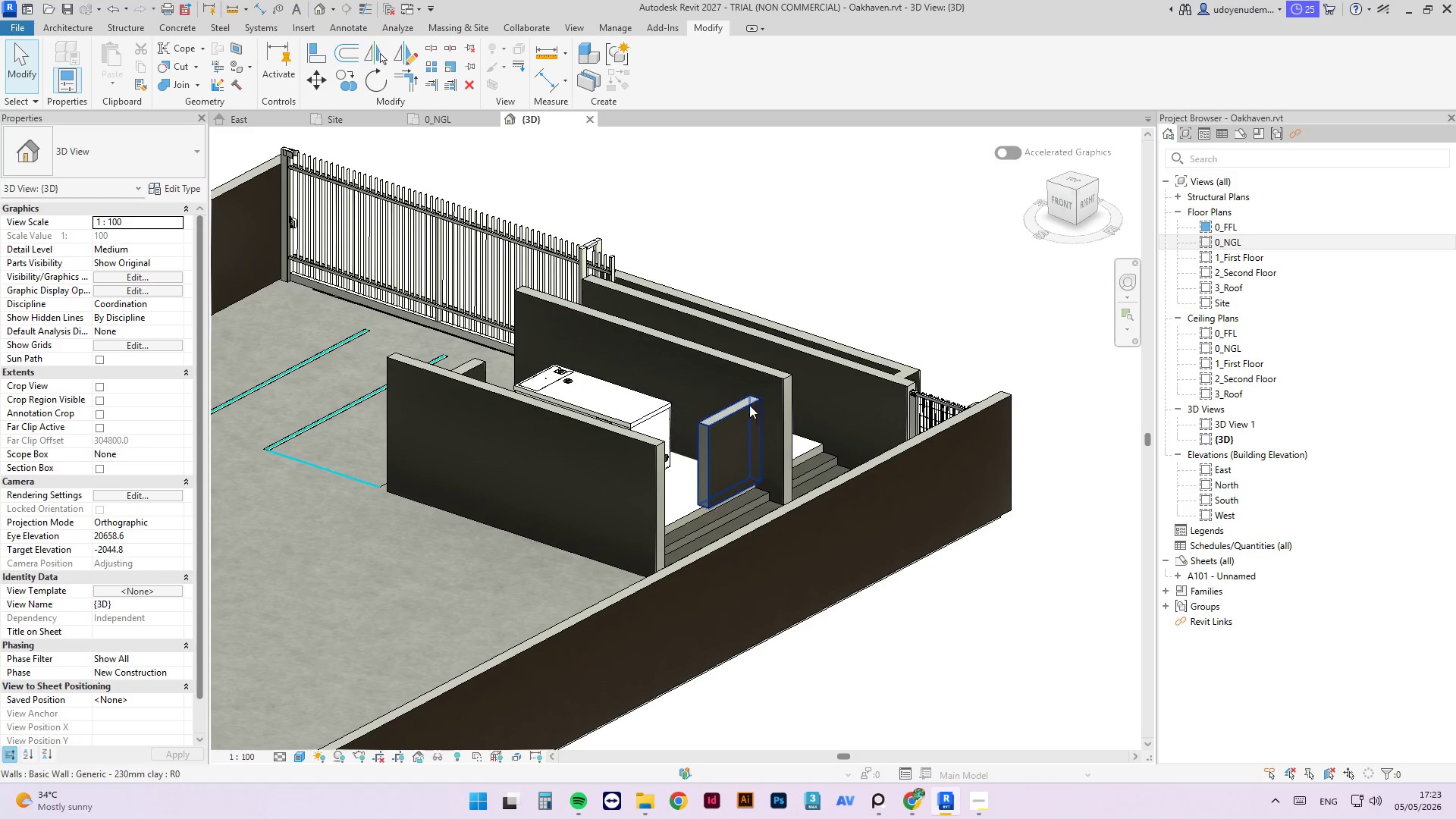 
left_click([738, 408])
 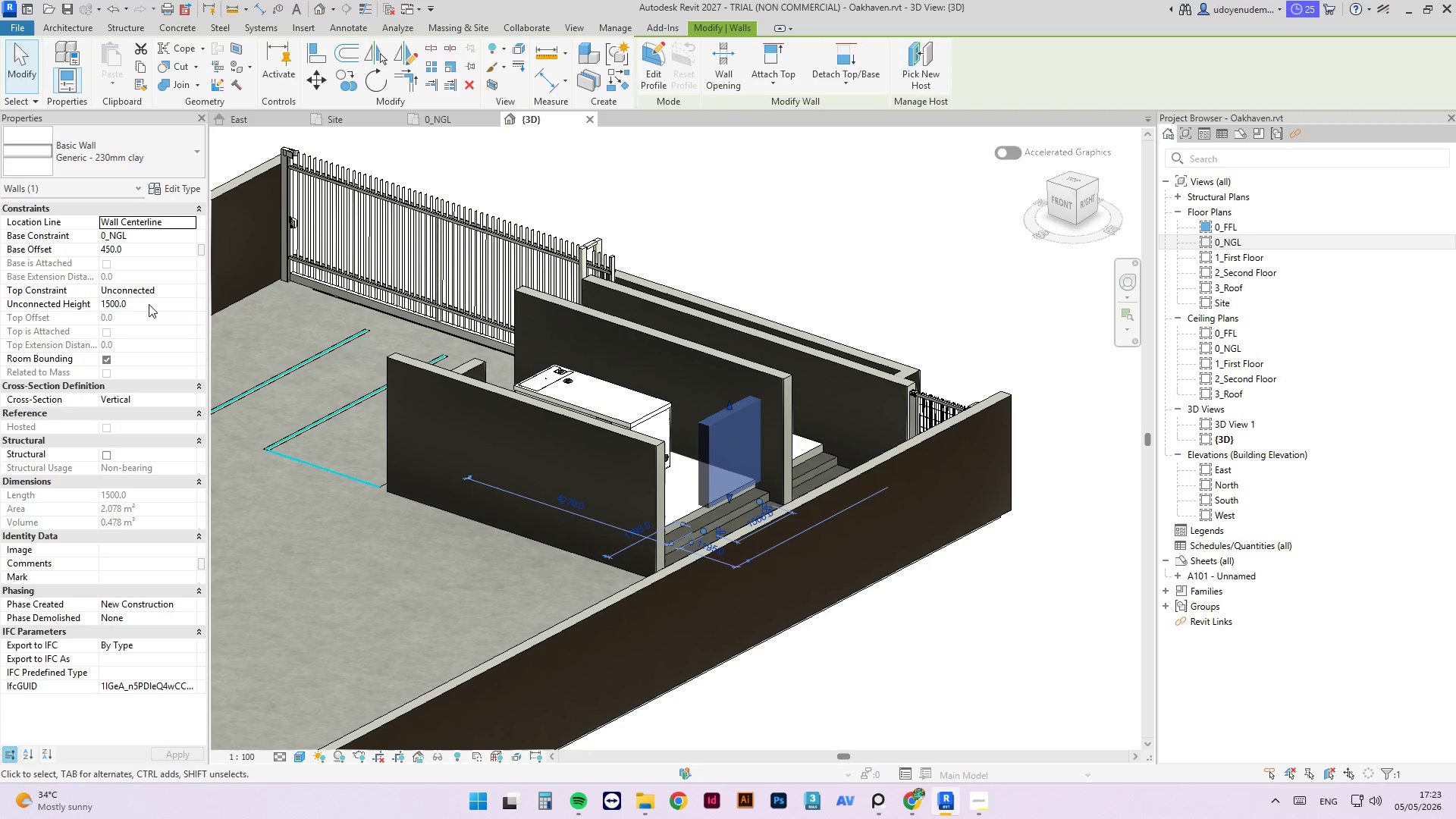 
left_click([136, 243])
 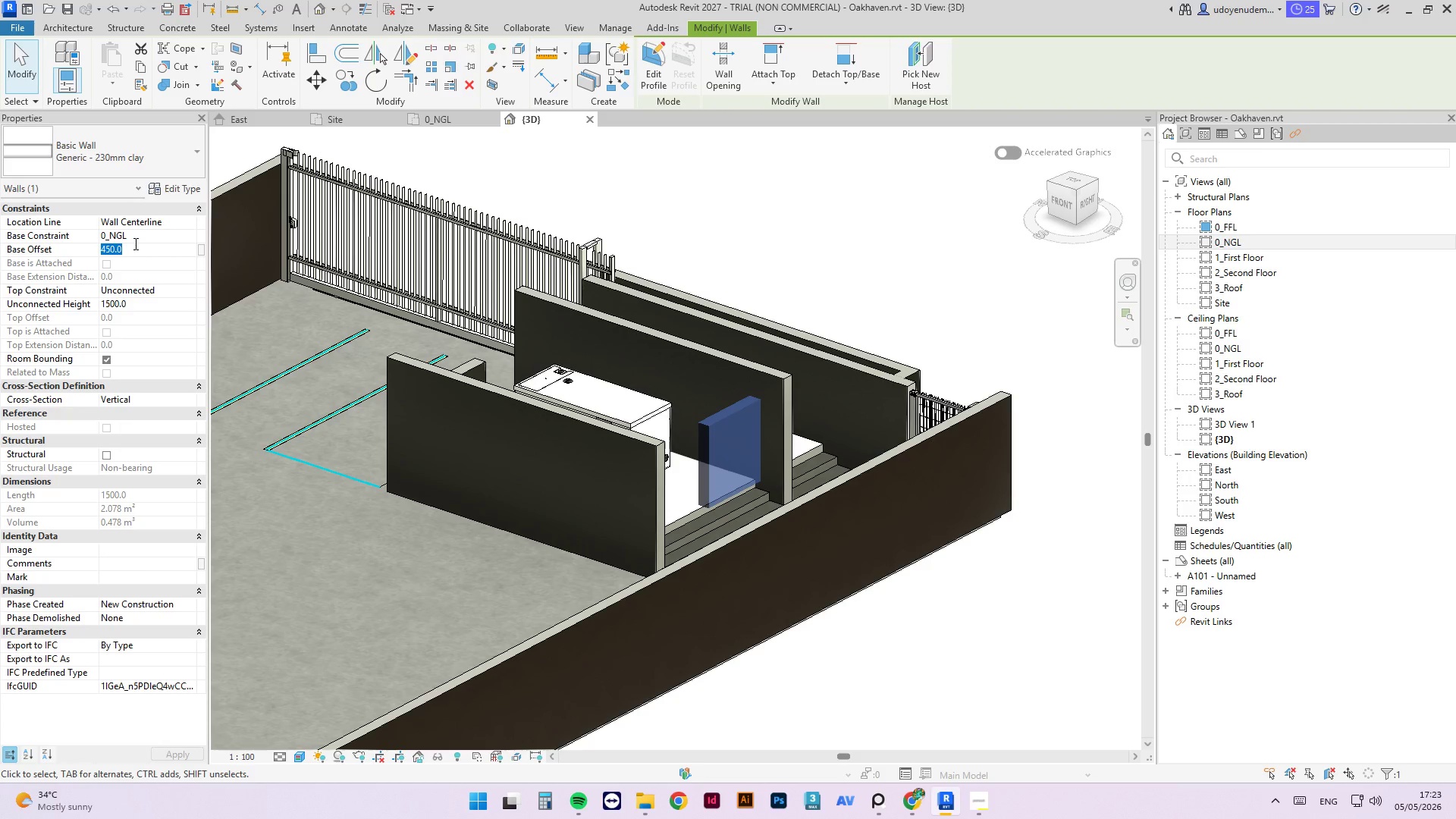 
key(Numpad9)
 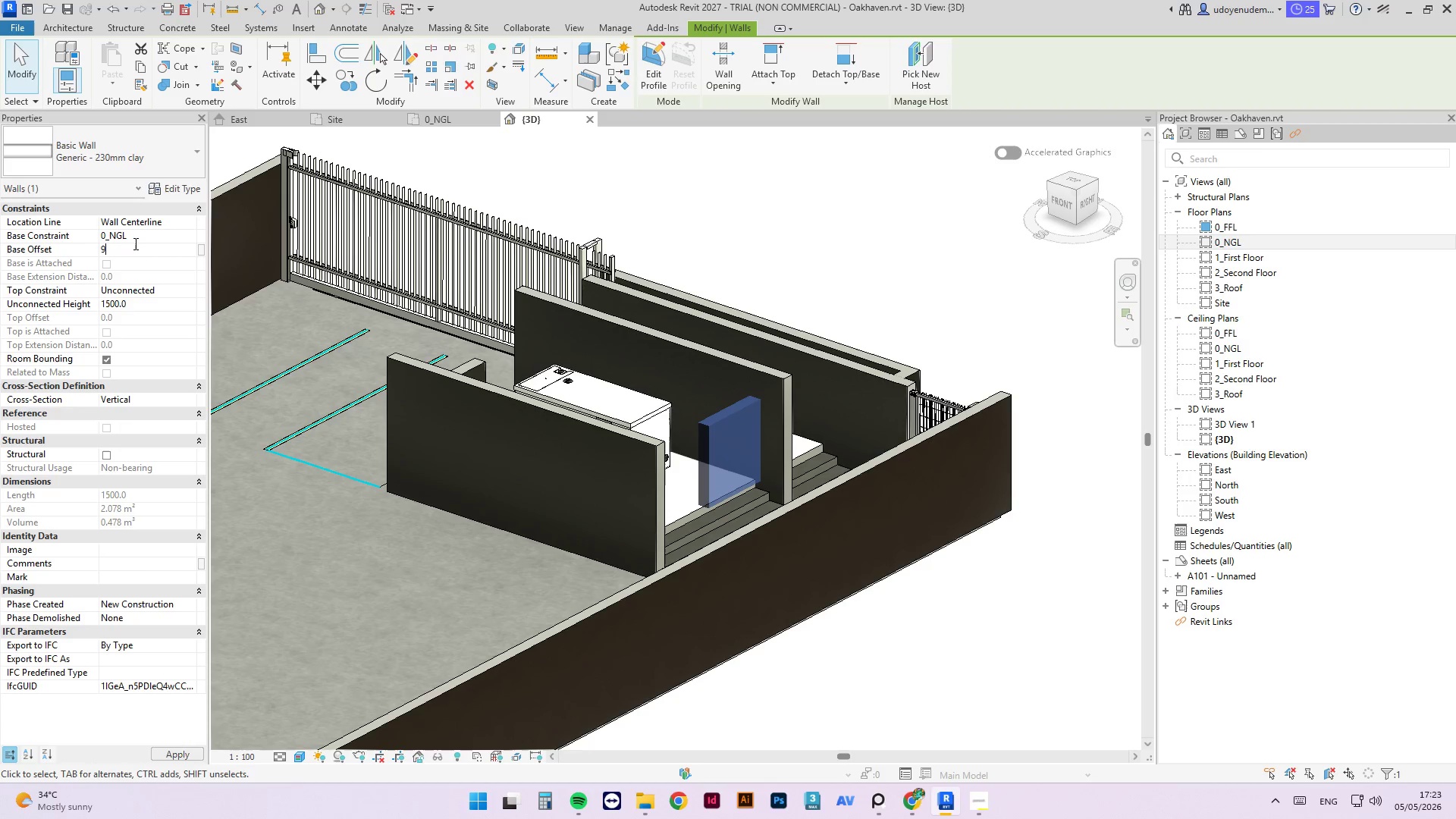 
key(Numpad0)
 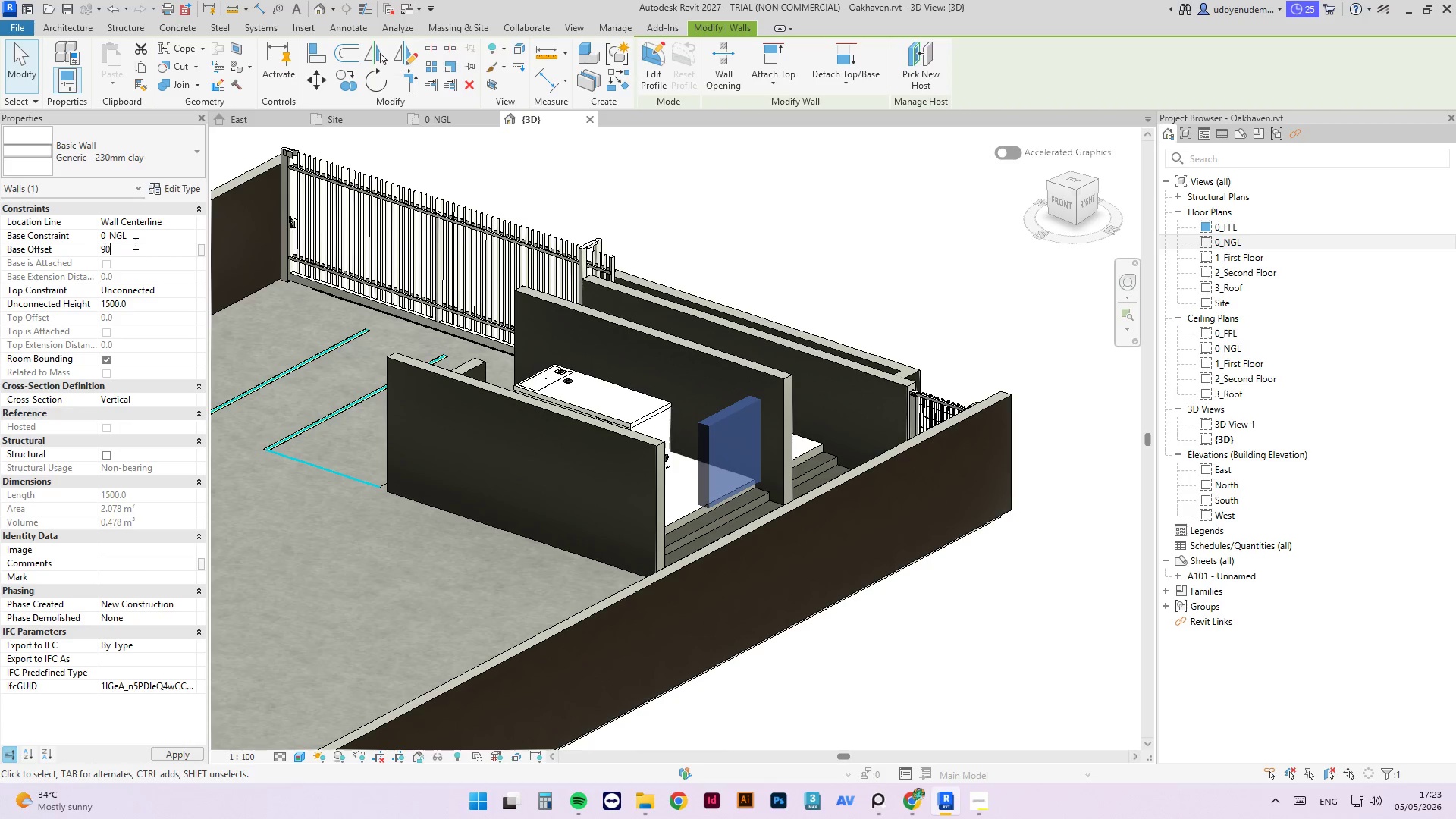 
key(Numpad0)
 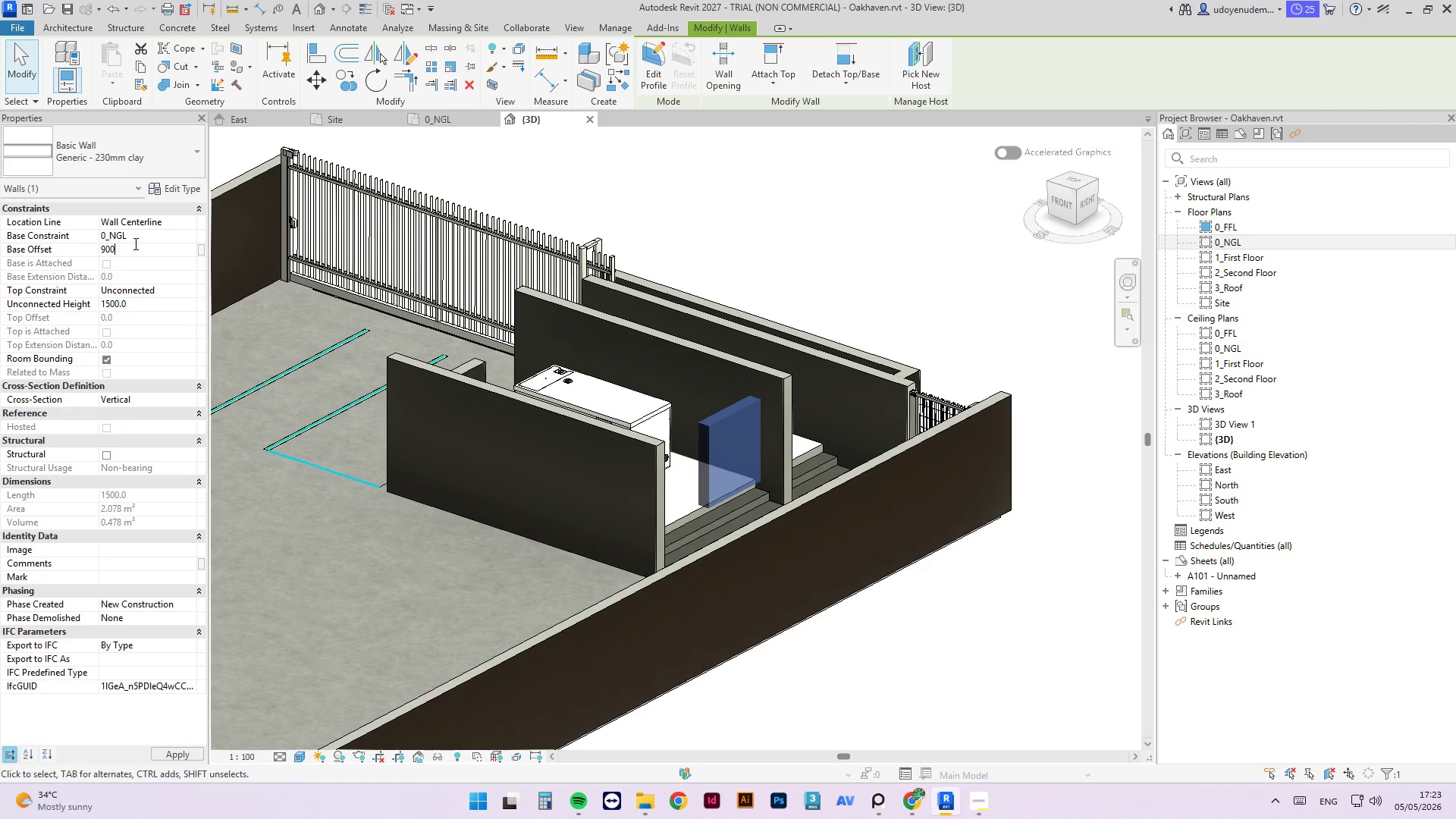 
key(NumpadEnter)
 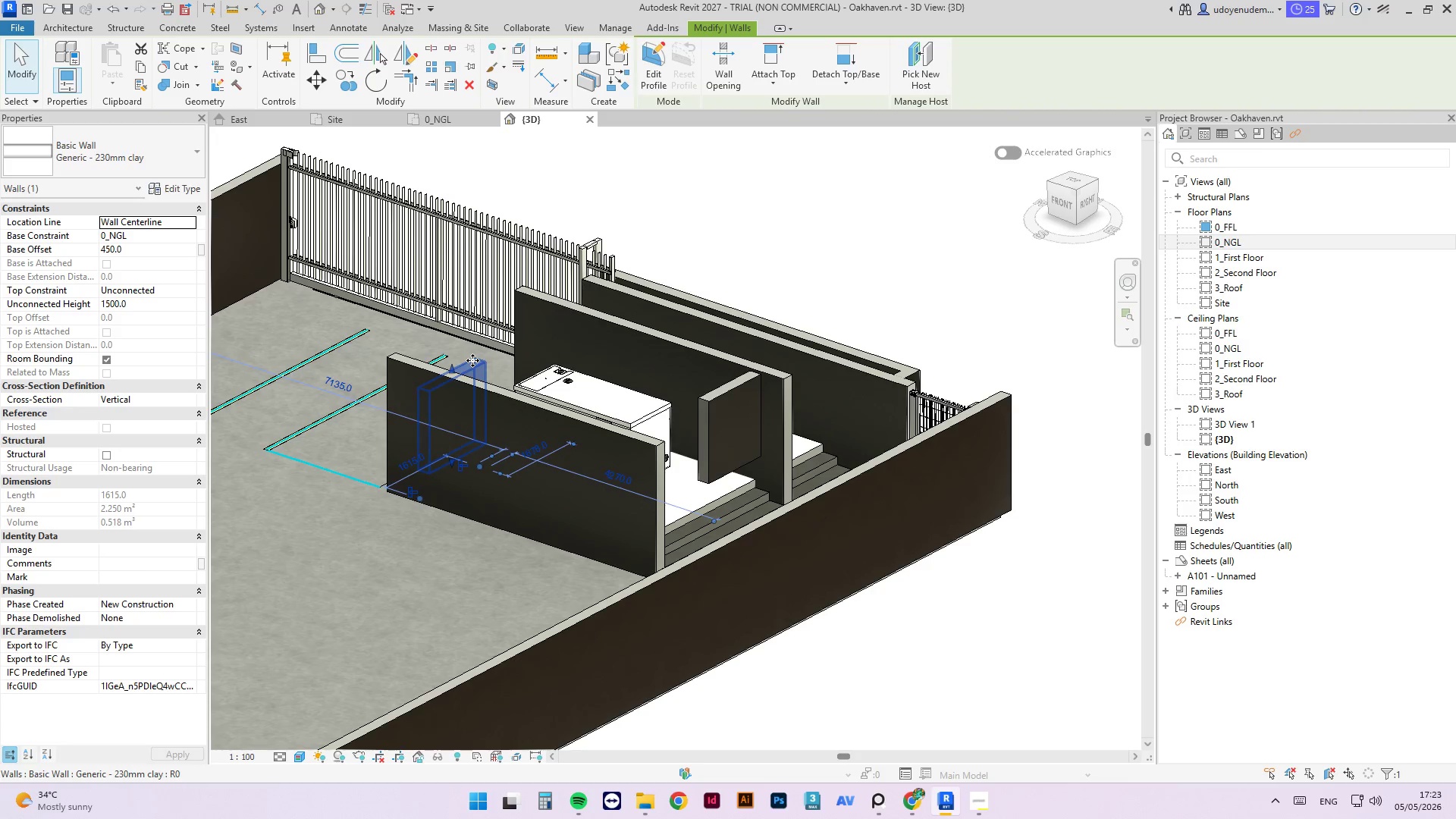 
type(al)
 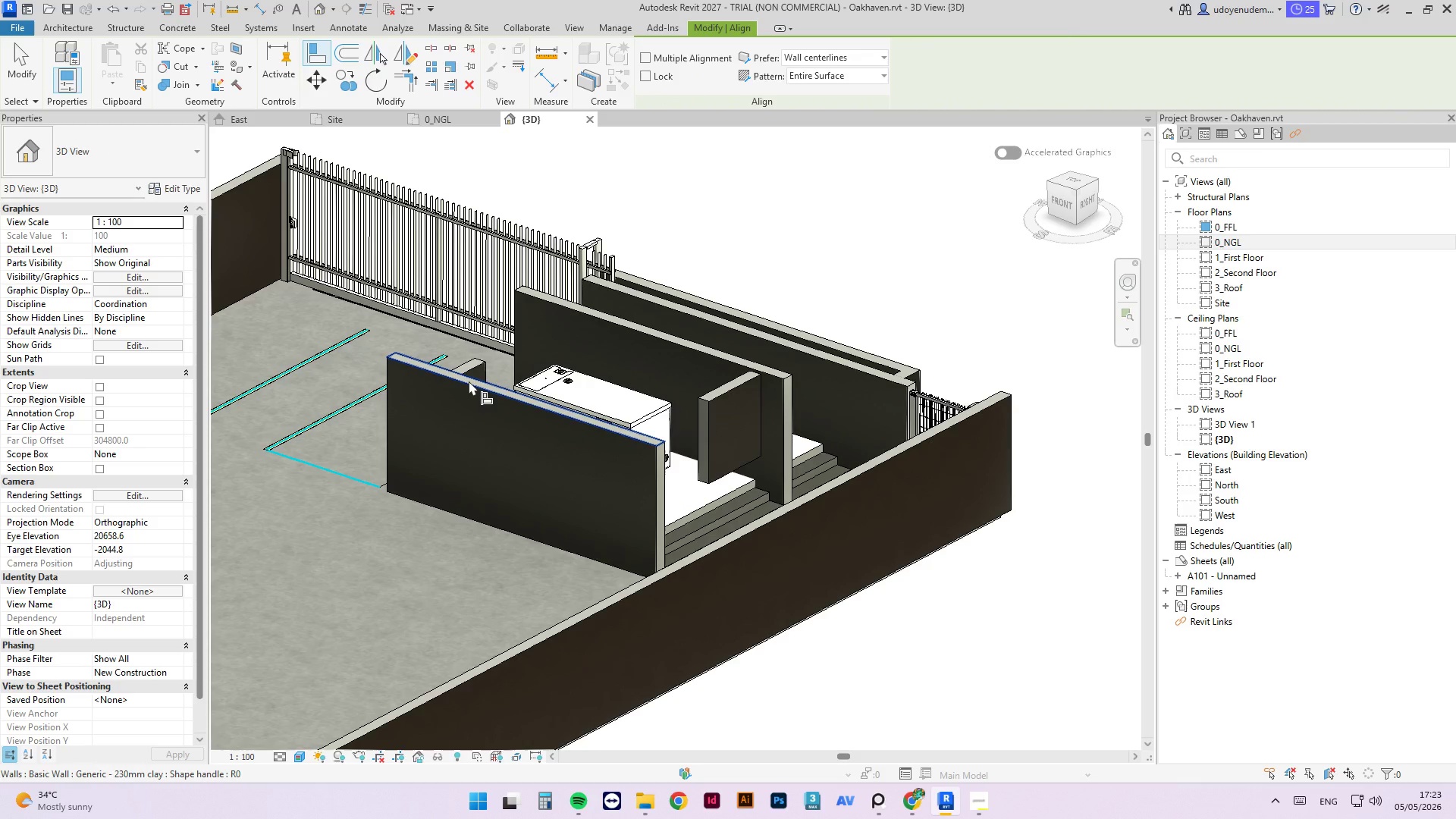 
left_click([469, 381])
 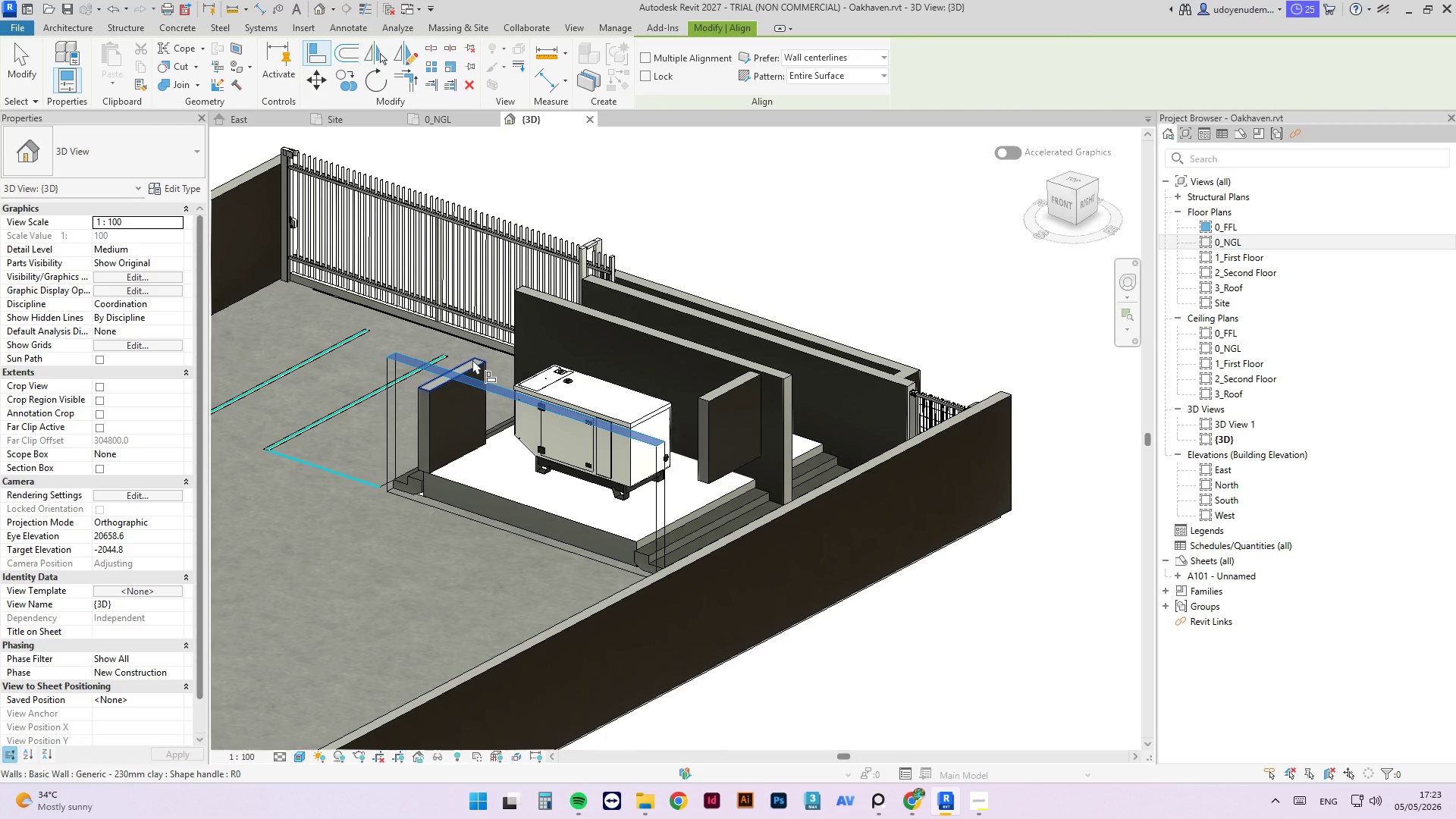 
left_click([472, 359])
 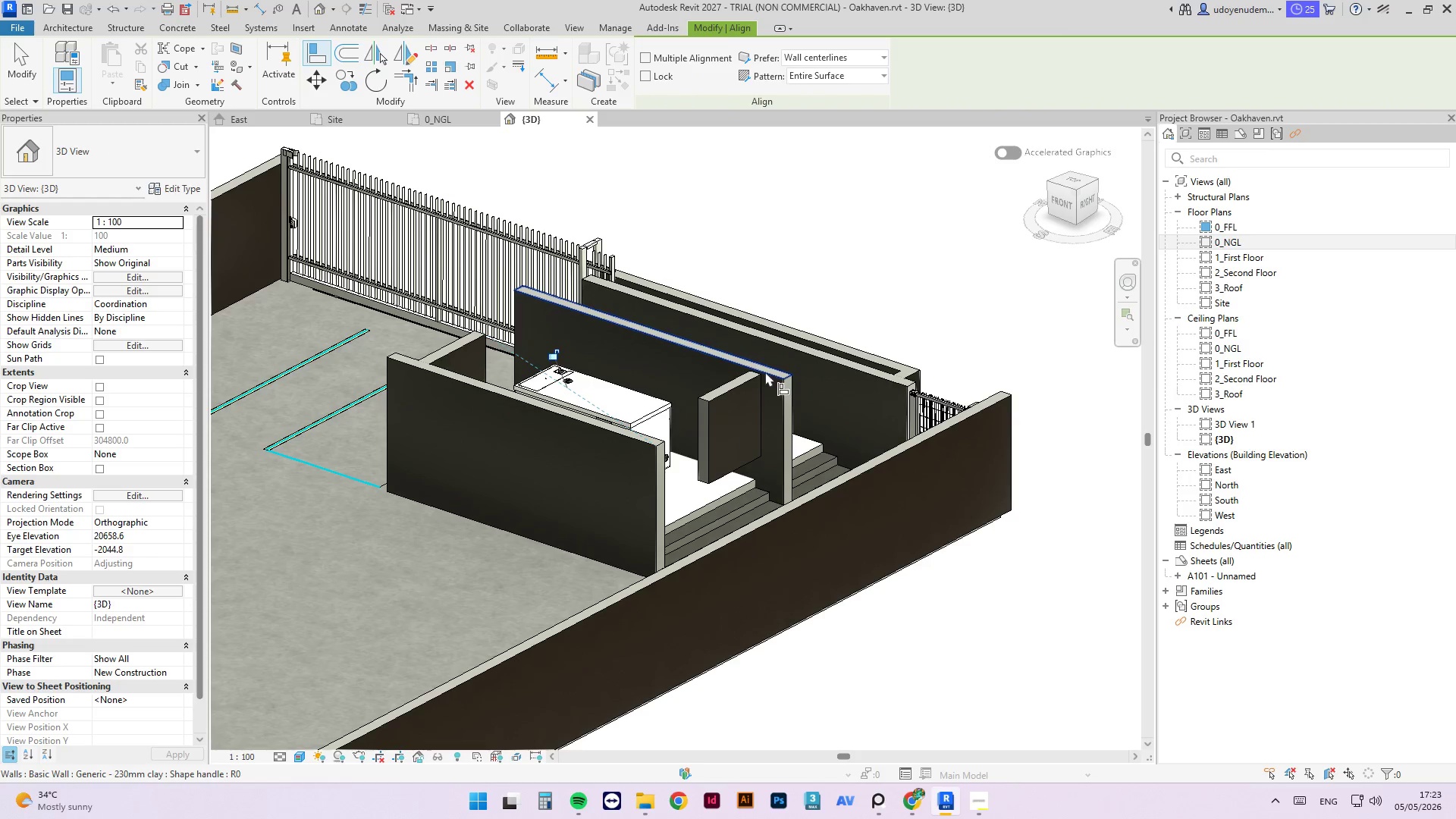 
left_click([767, 369])
 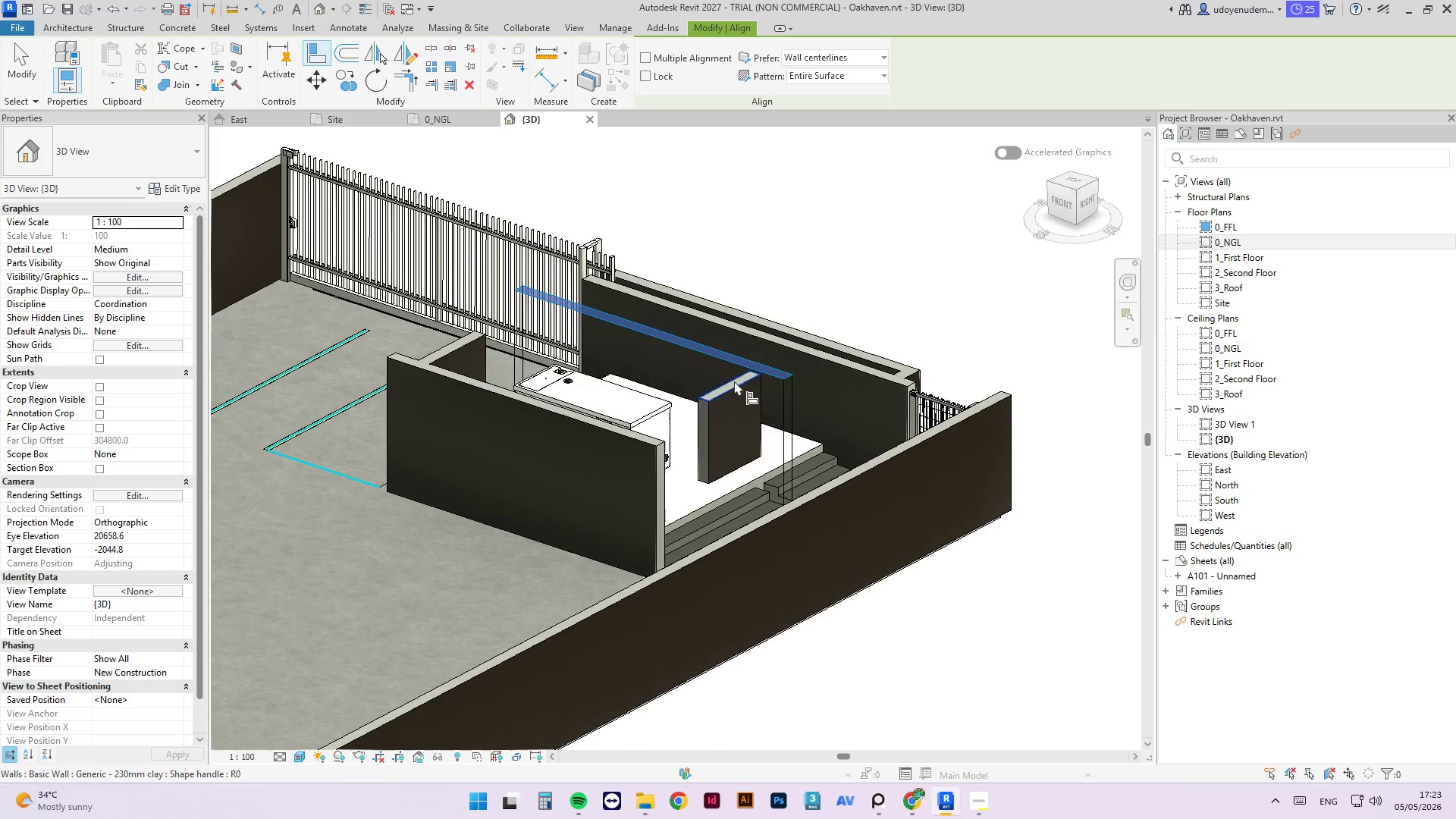 
left_click([734, 381])
 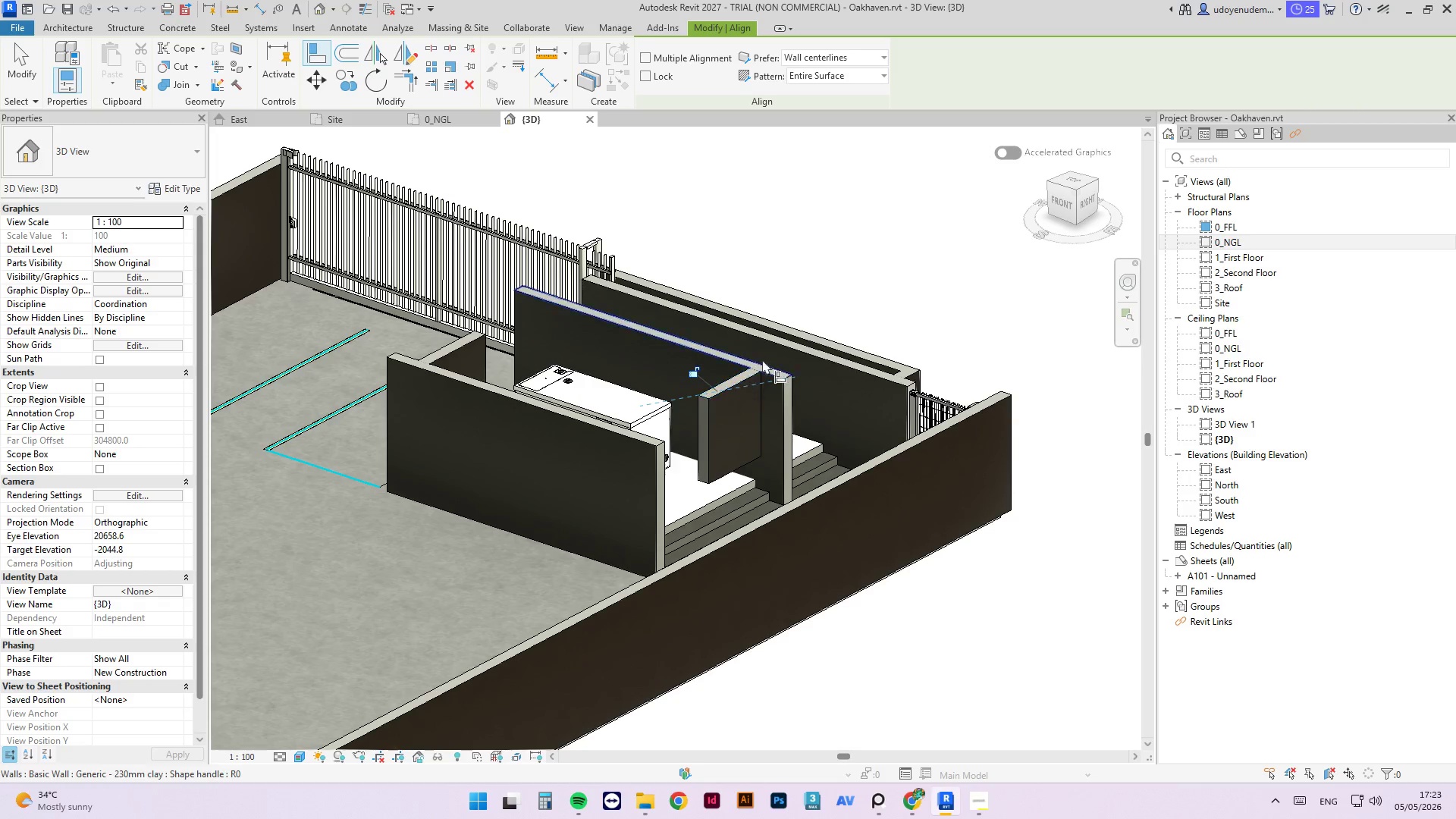 
key(Escape)
 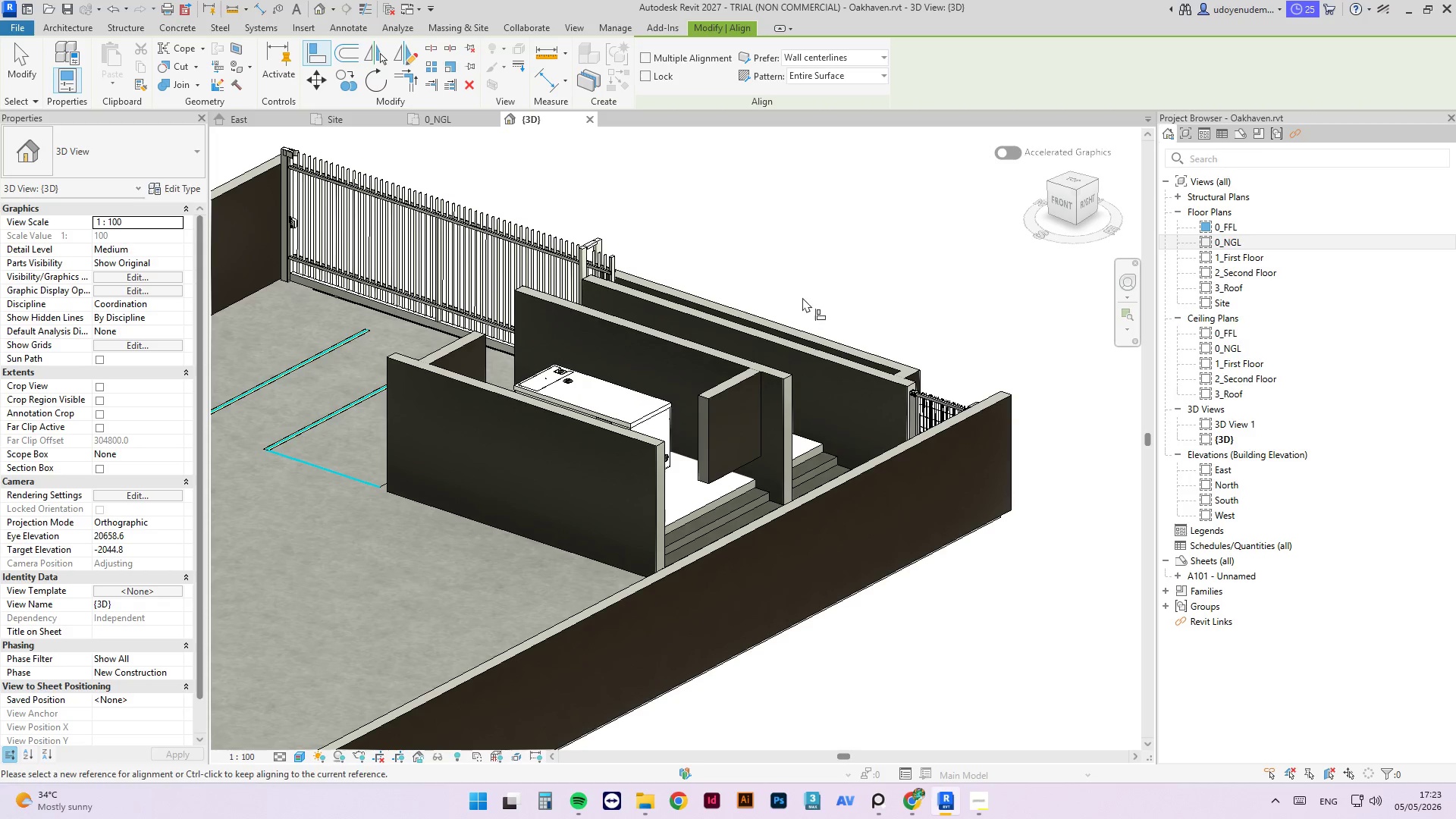 
key(Escape)
 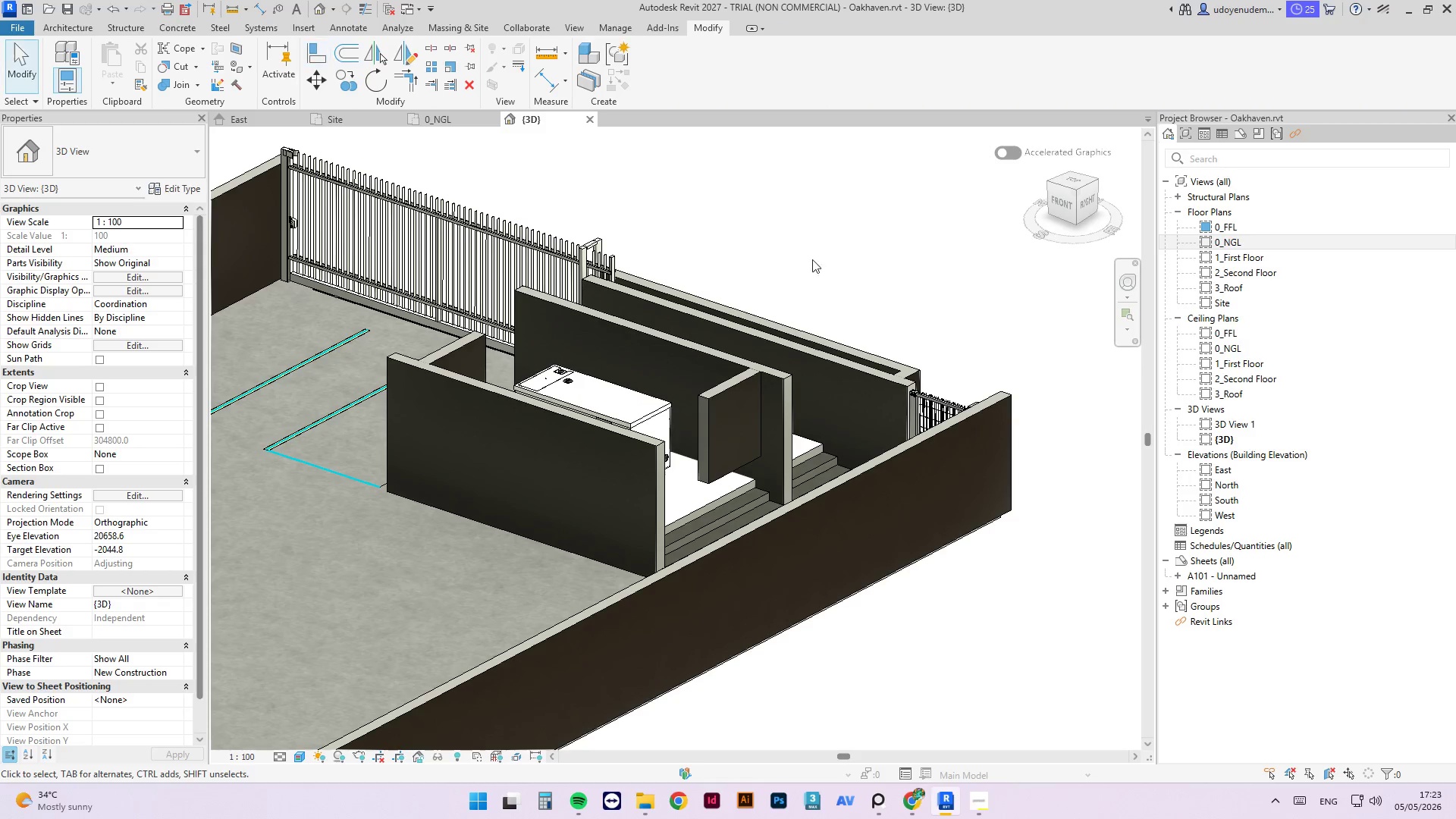 
key(Escape)
 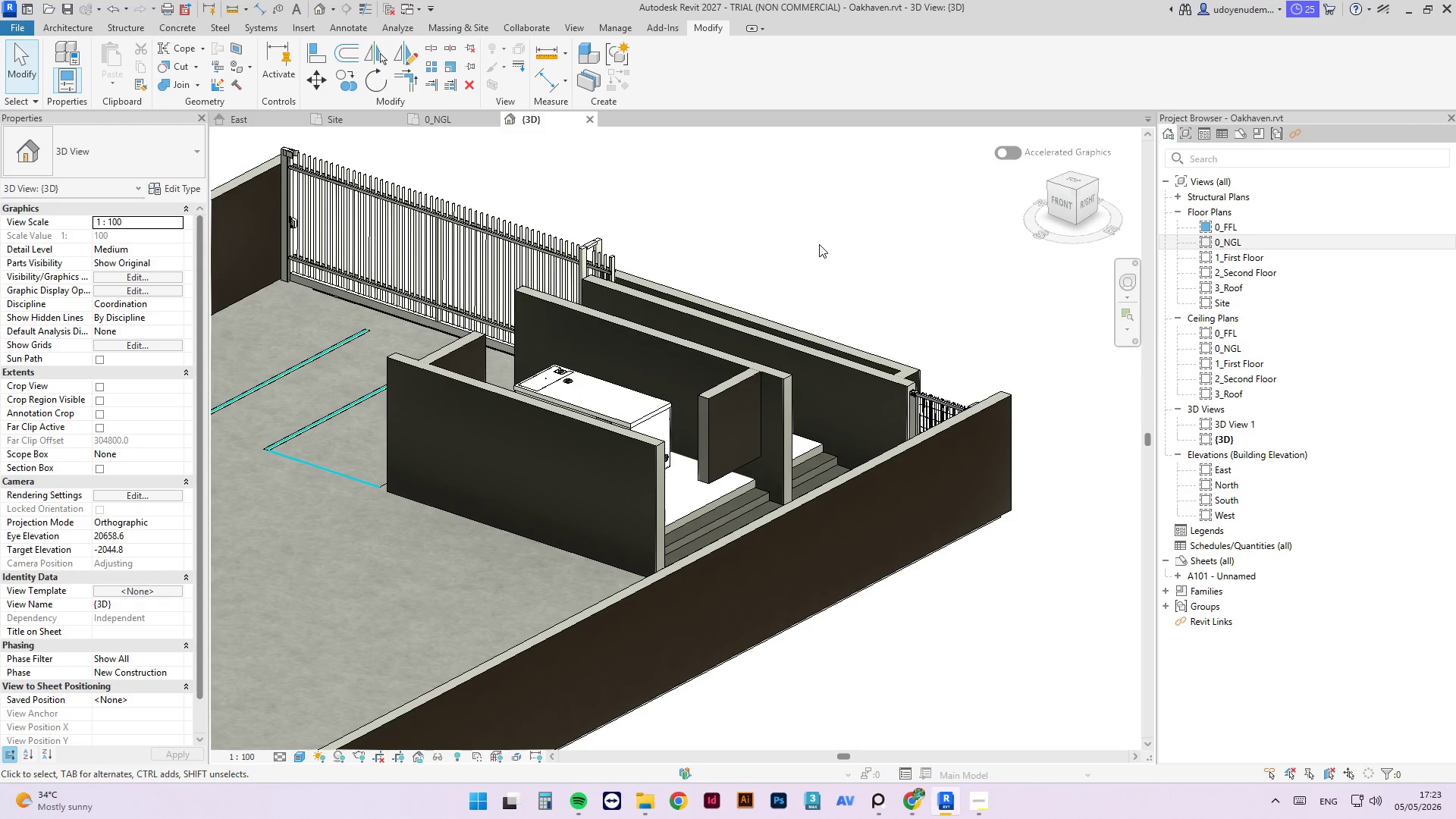 
left_click([819, 243])
 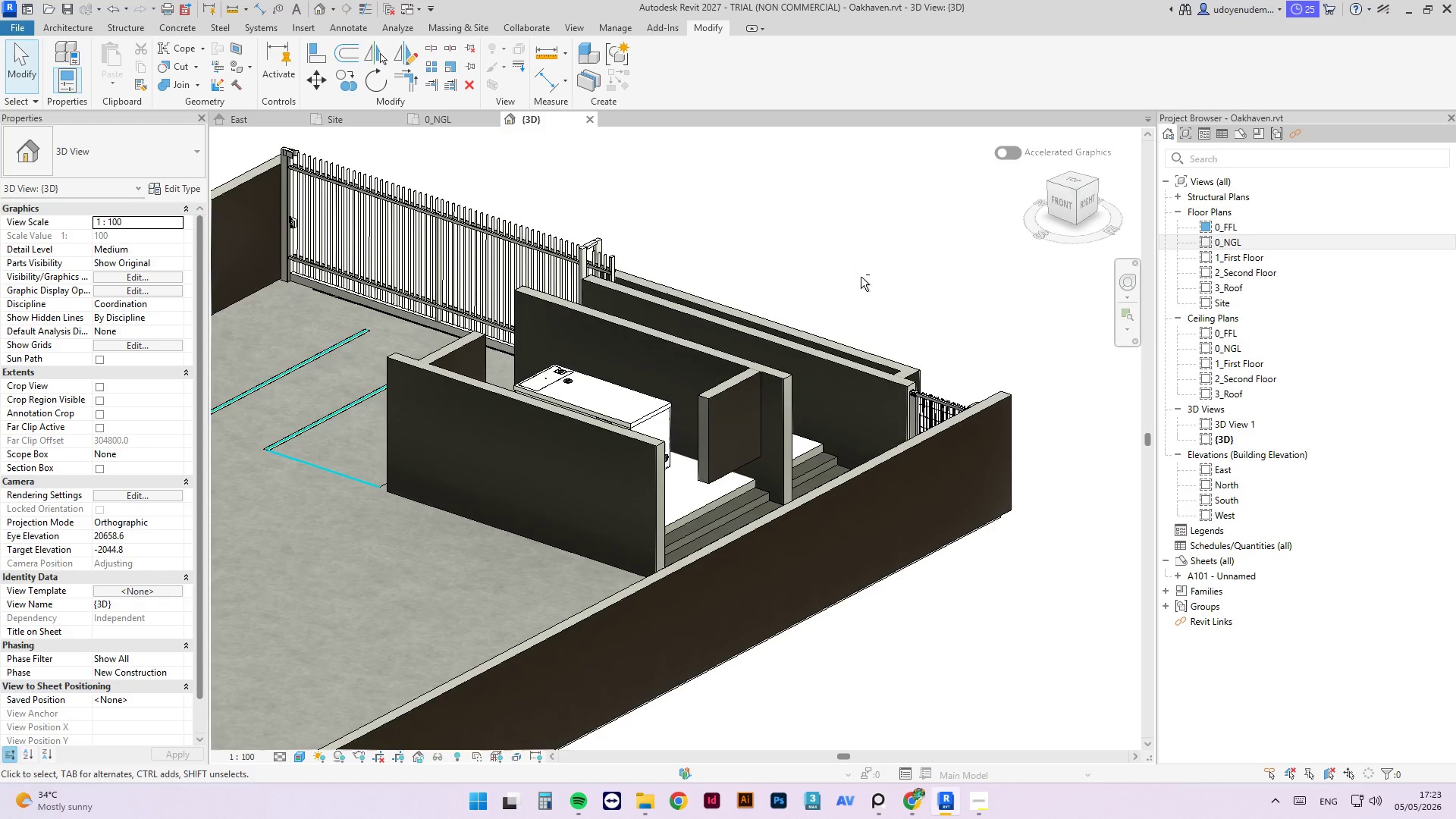 
hold_key(key=ShiftLeft, duration=1.08)
 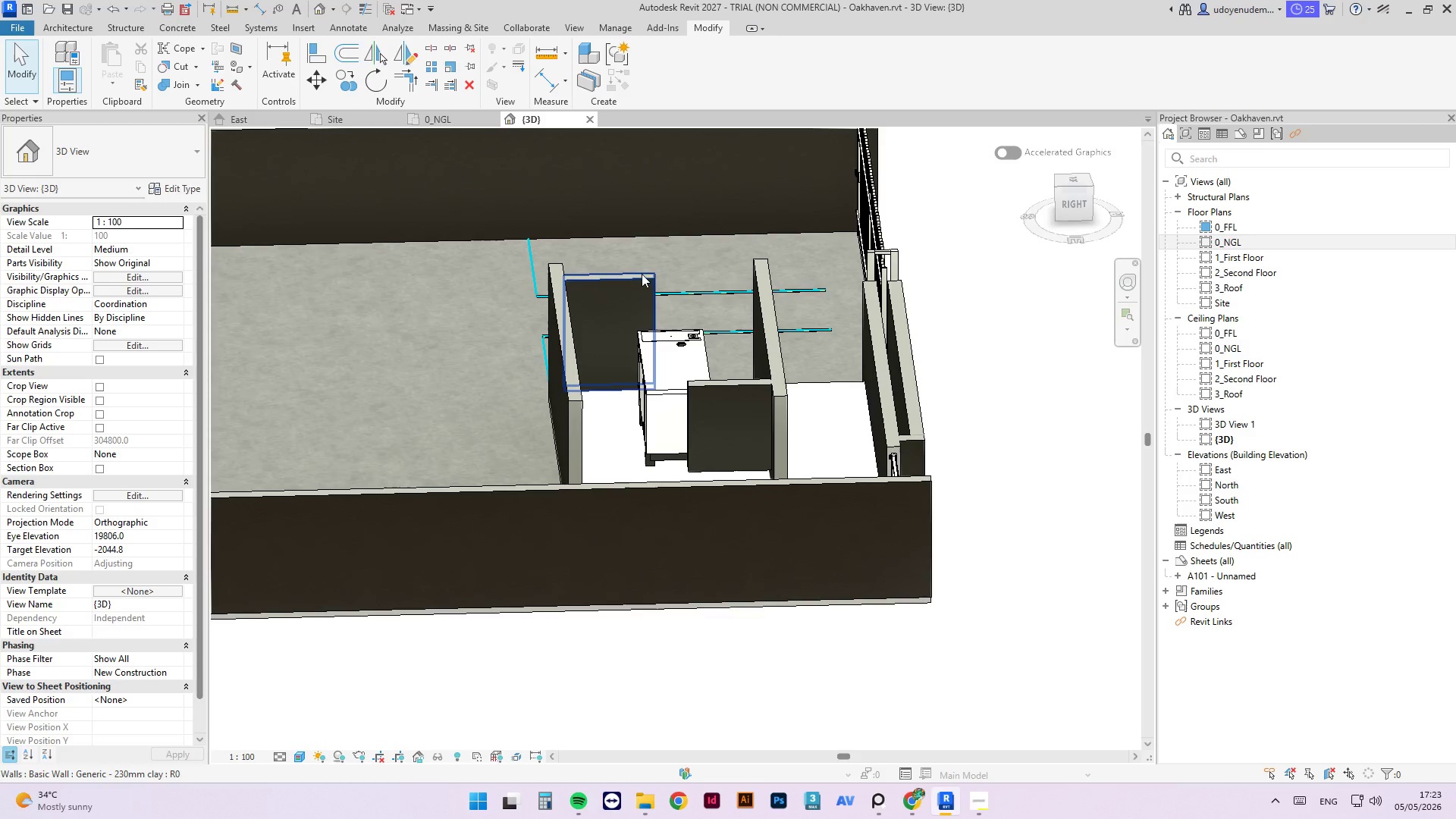 
left_click([642, 271])
 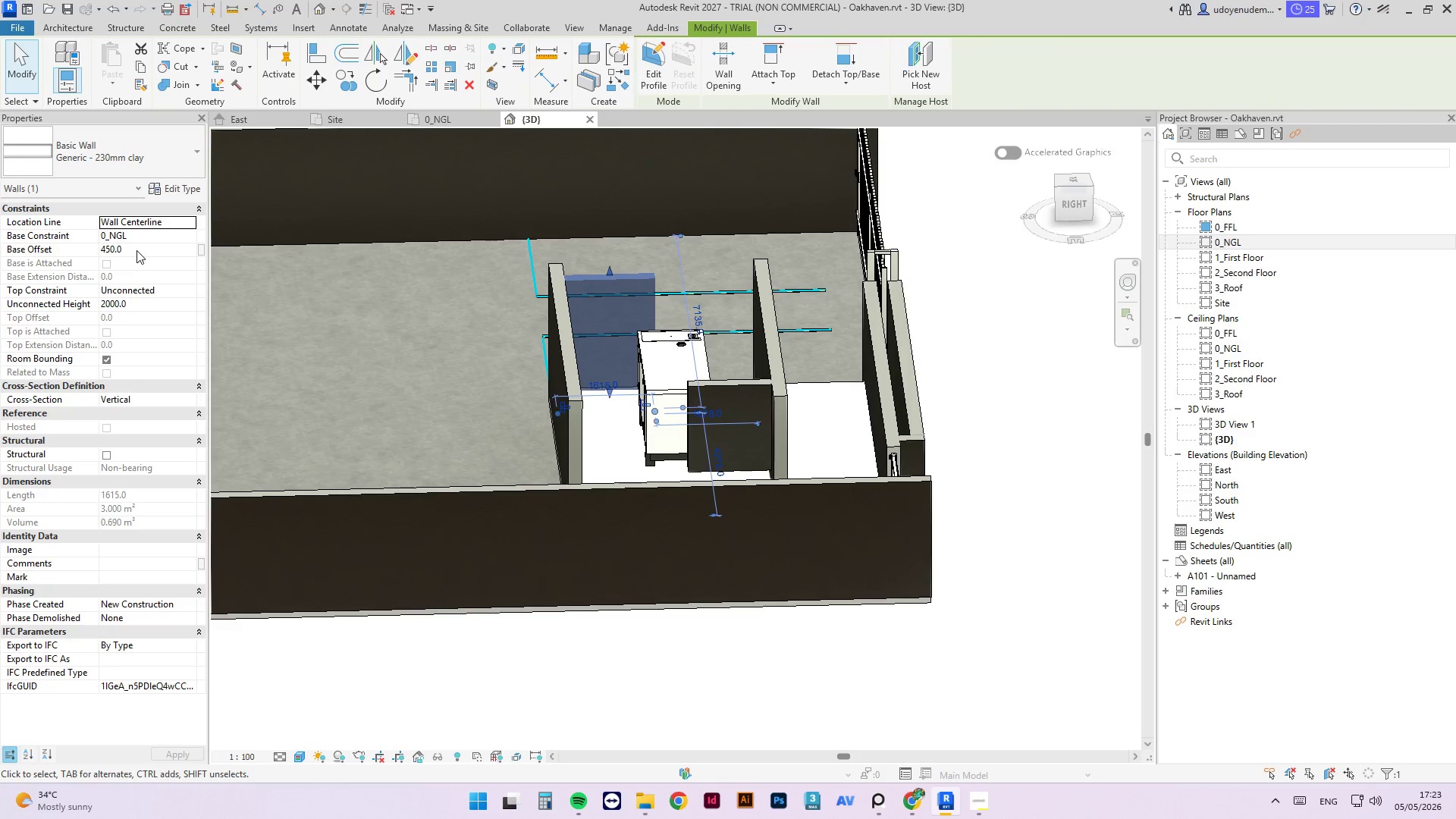 
left_click([136, 250])
 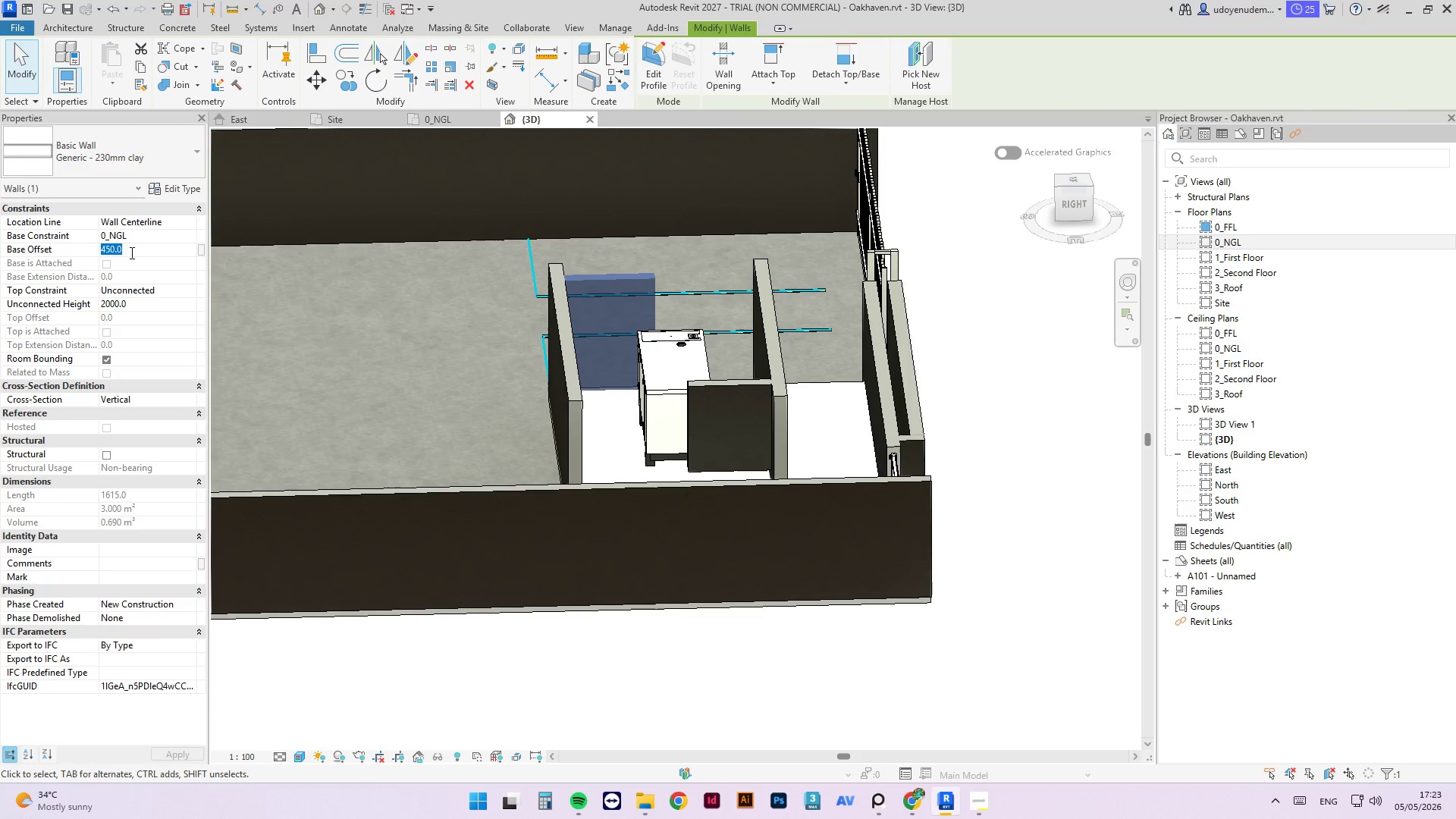 
key(Numpad9)
 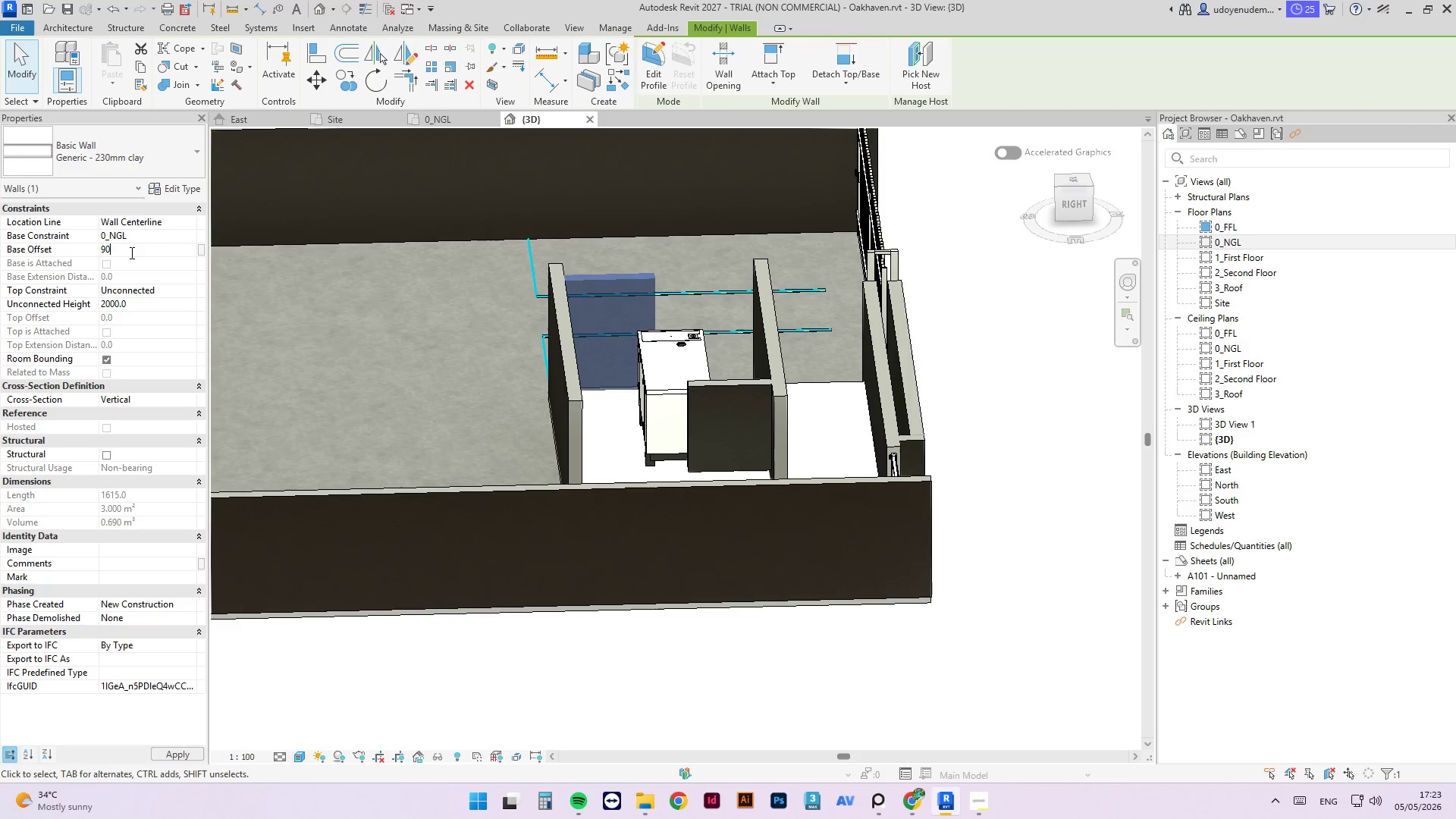 
key(Numpad0)
 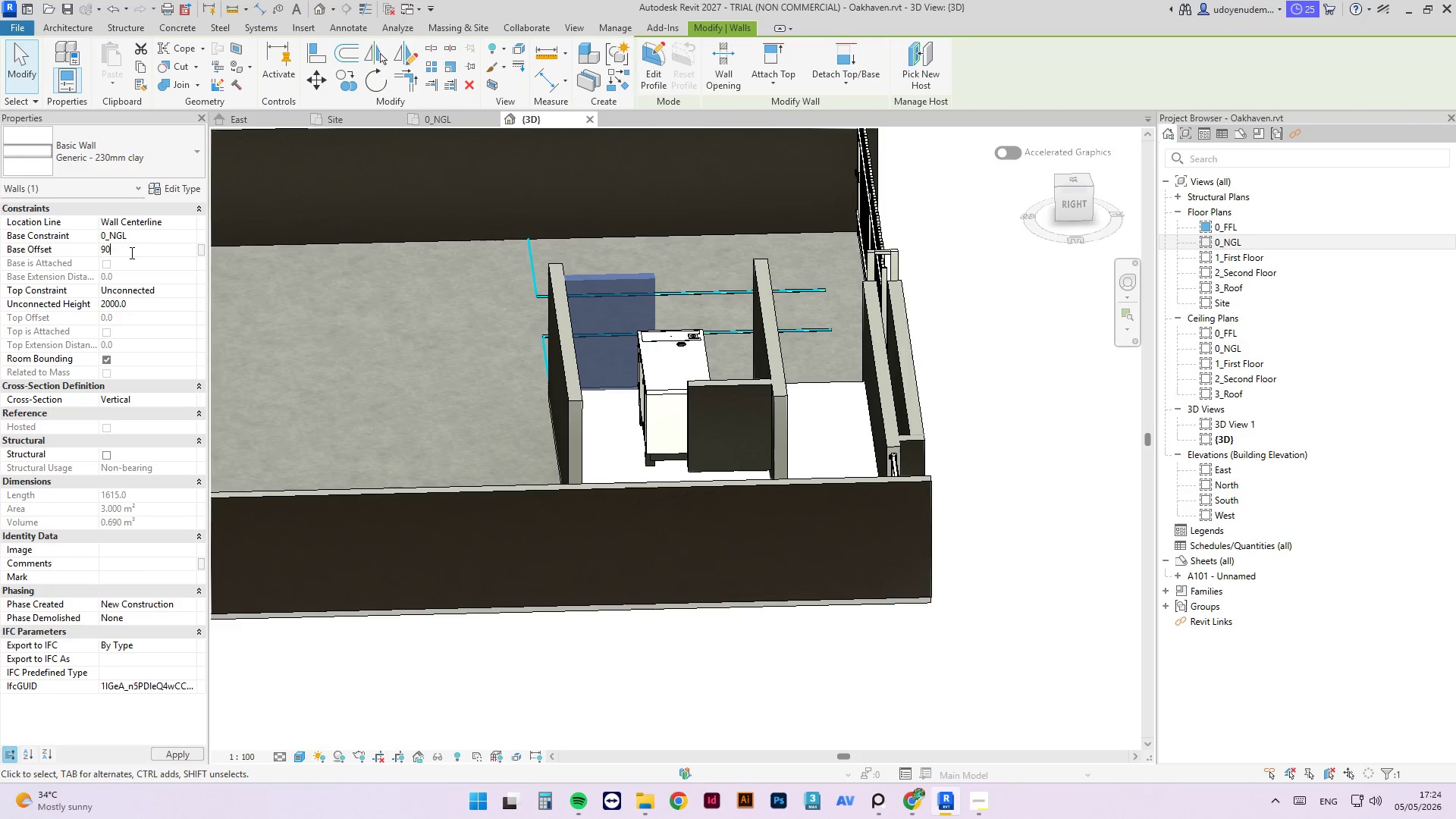 
key(Numpad0)
 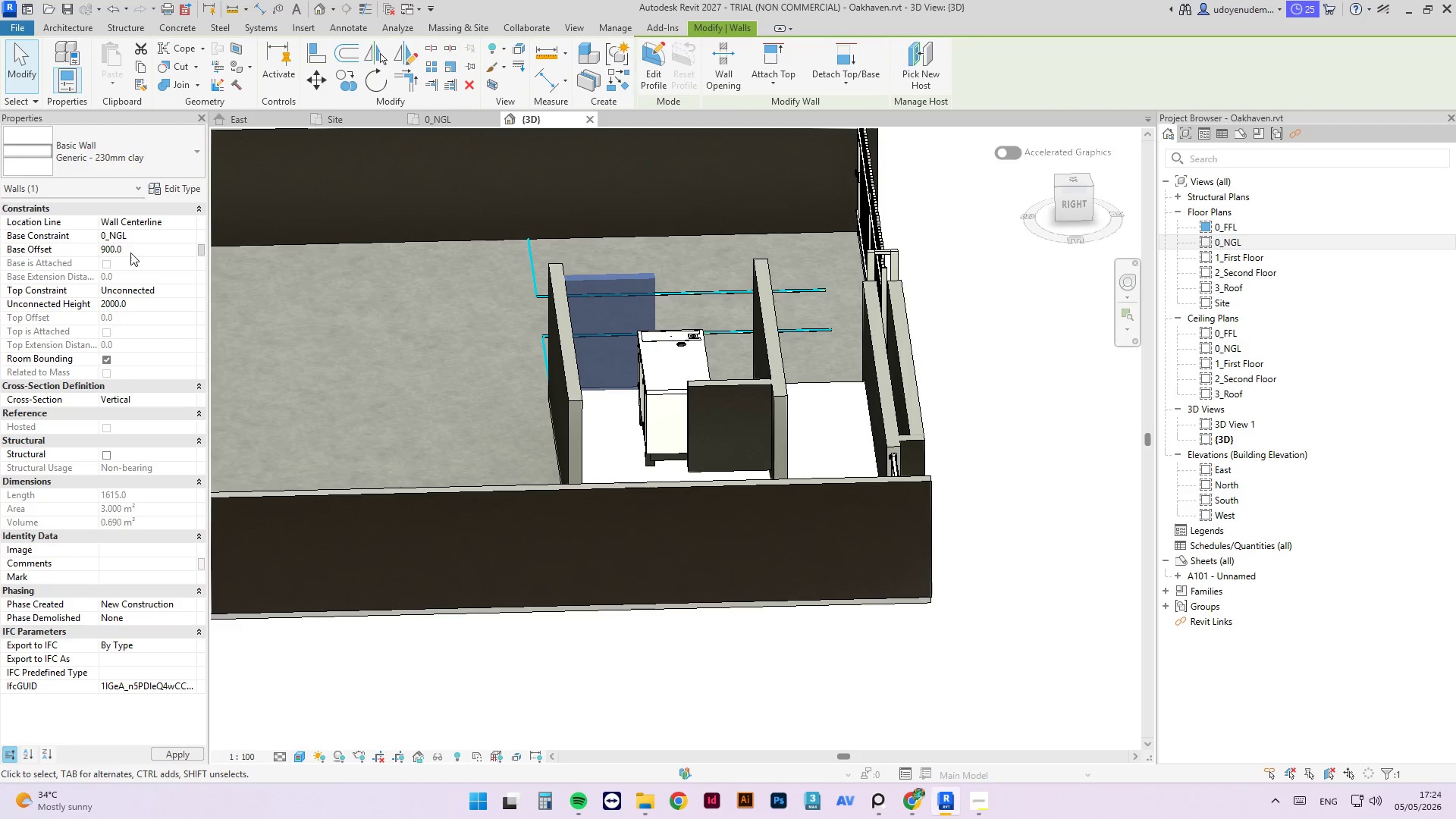 
key(NumpadEnter)
 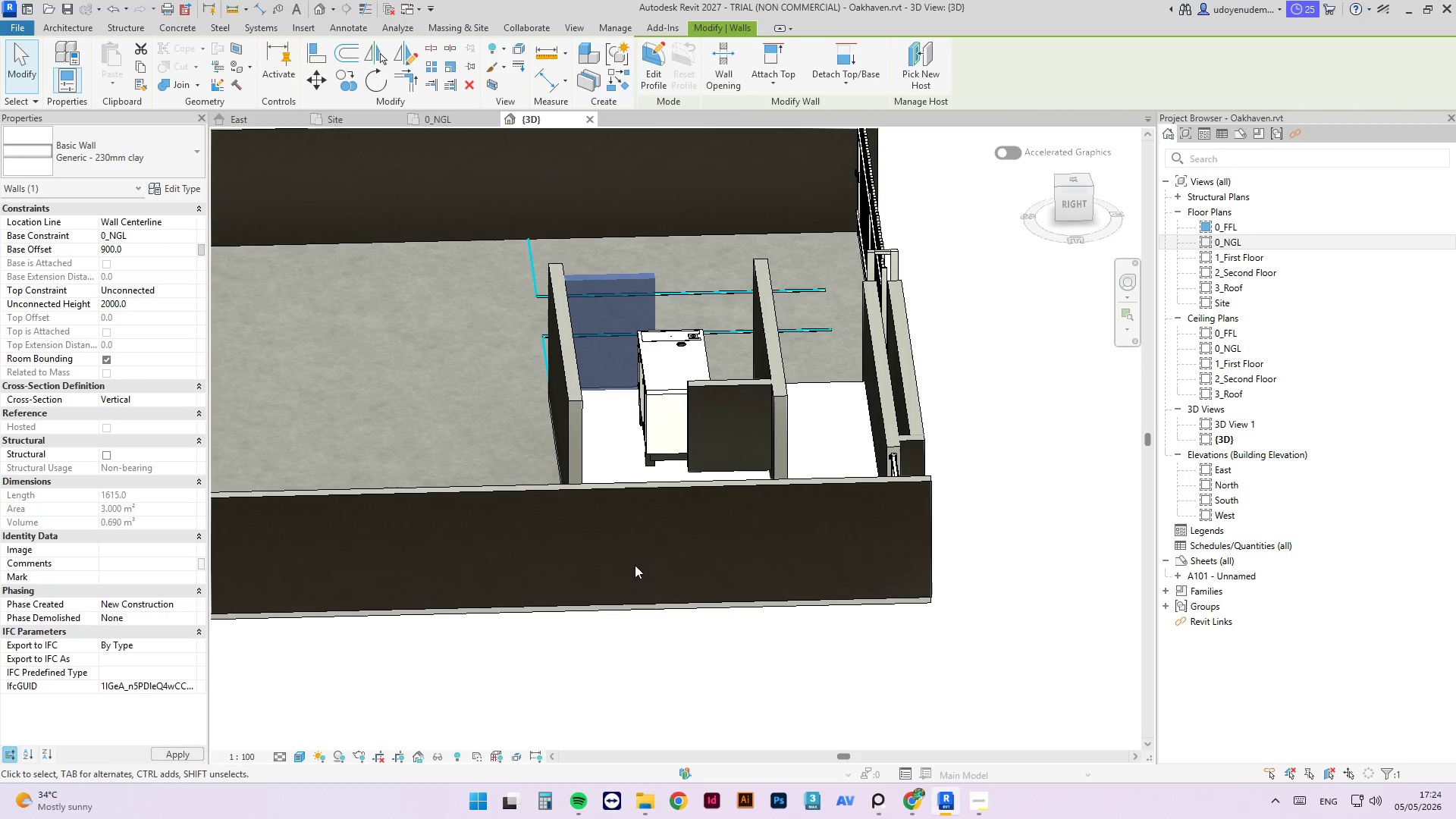 
left_click([816, 653])
 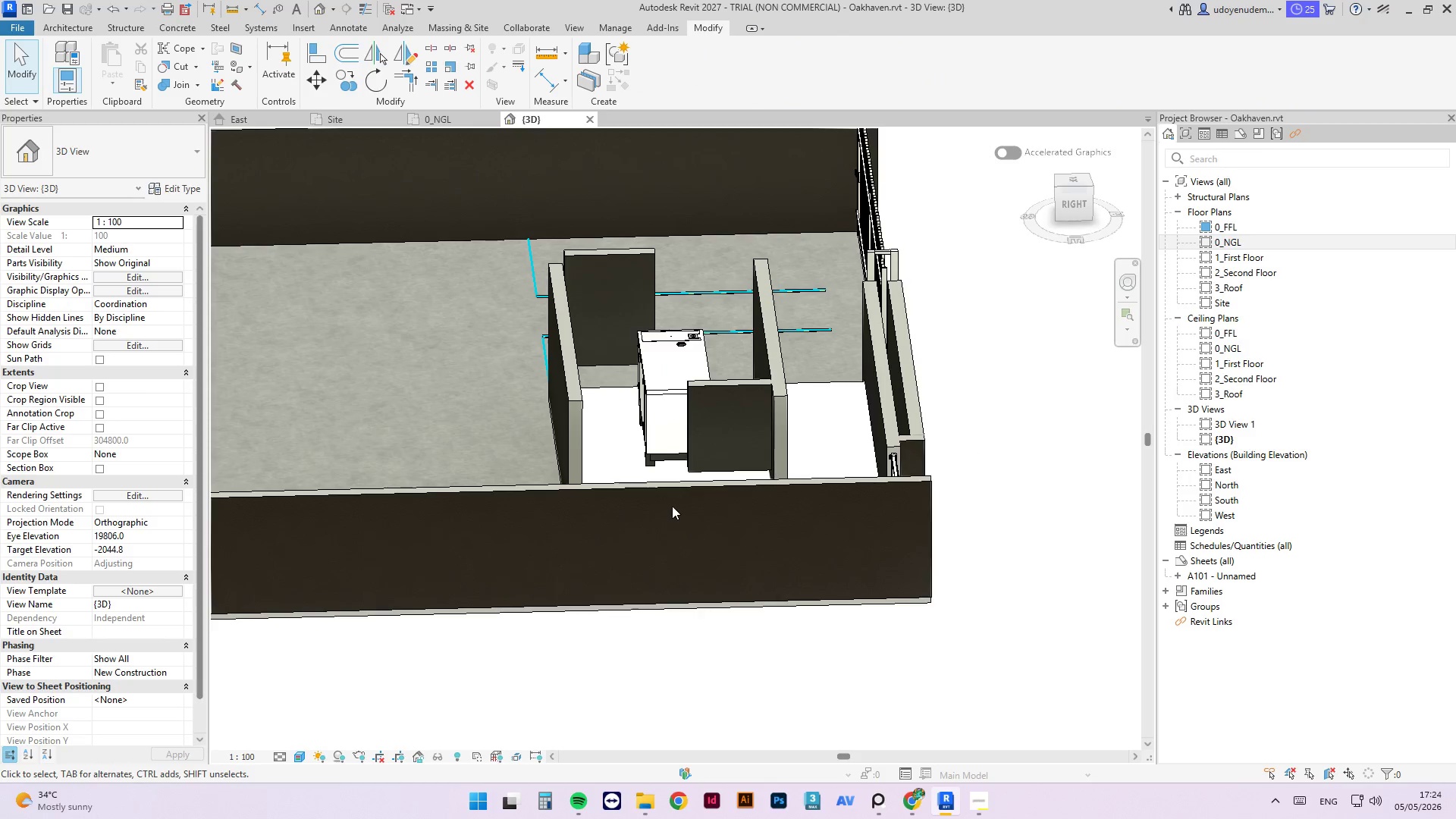 
scroll: coordinate [620, 300], scroll_direction: up, amount: 1.0
 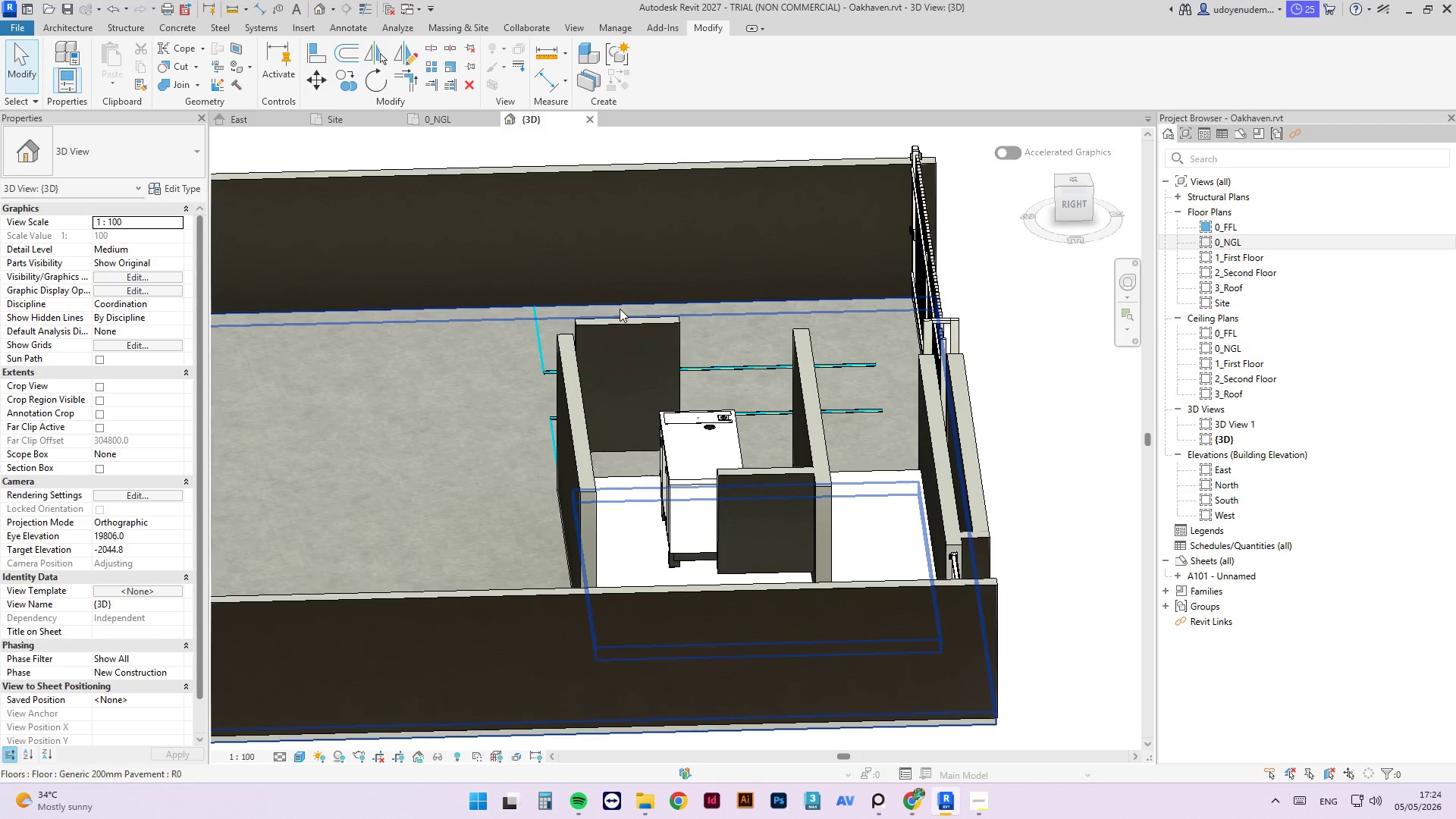 
type(al)
 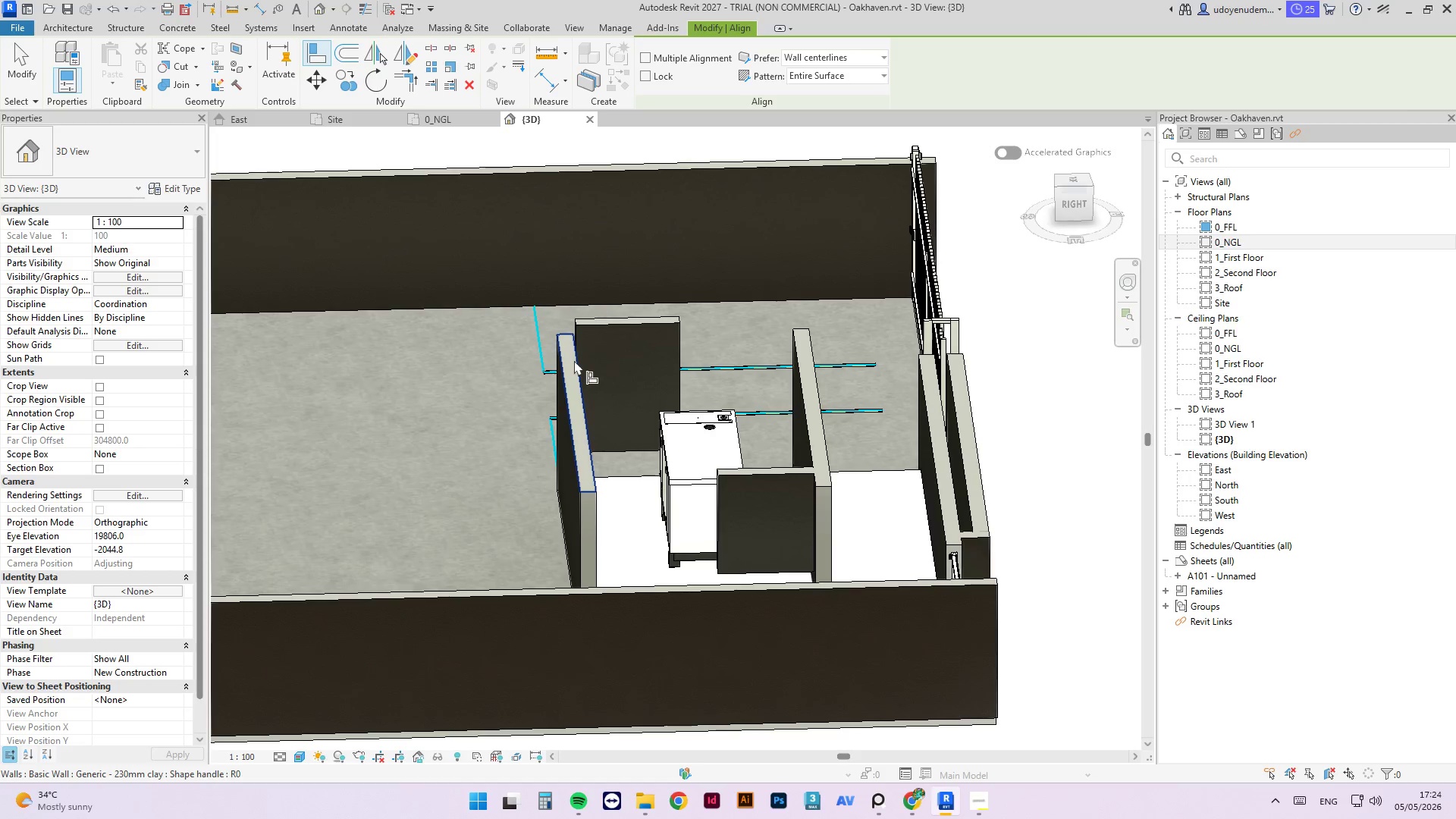 
left_click([573, 360])
 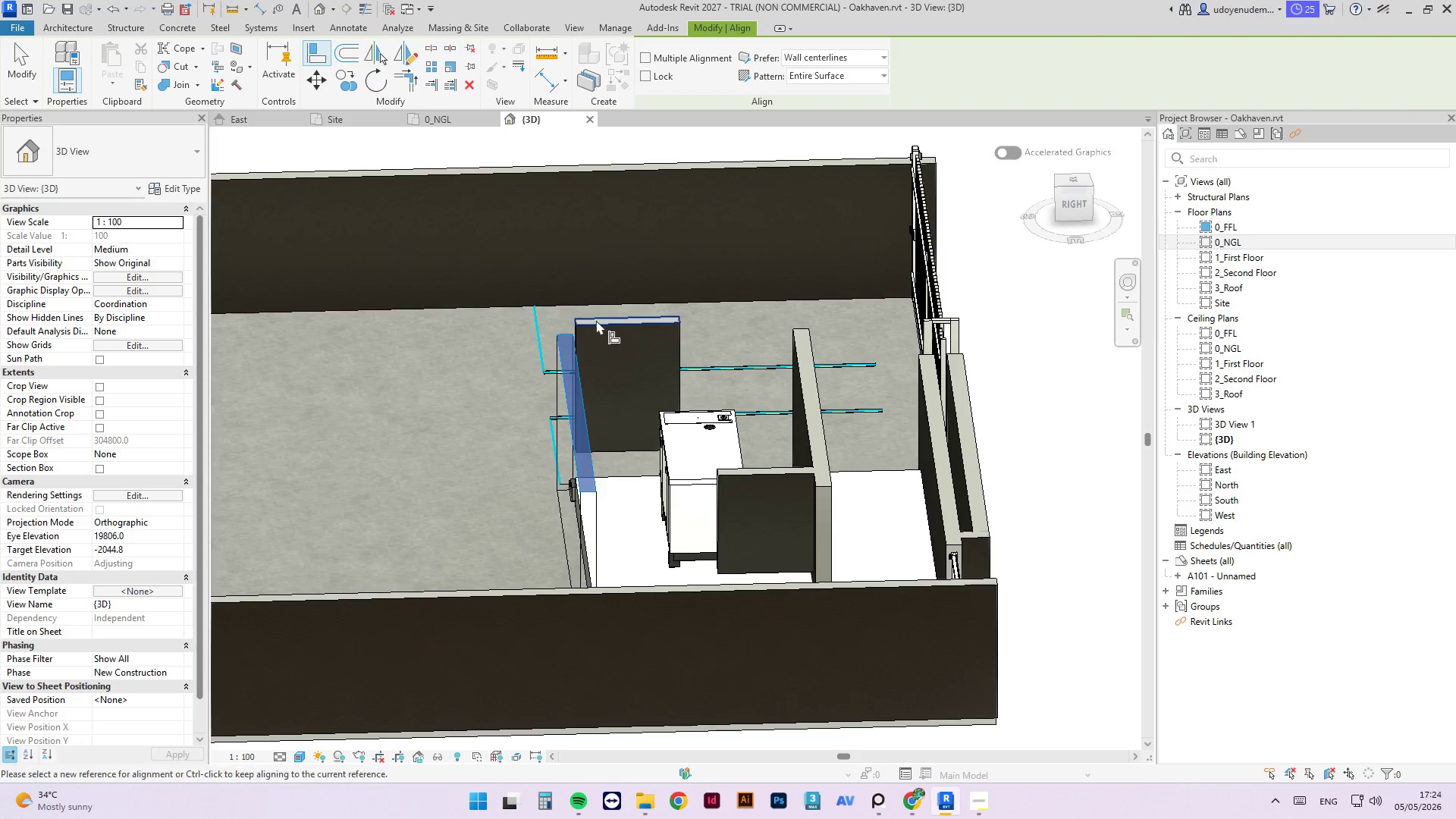 
key(Escape)
 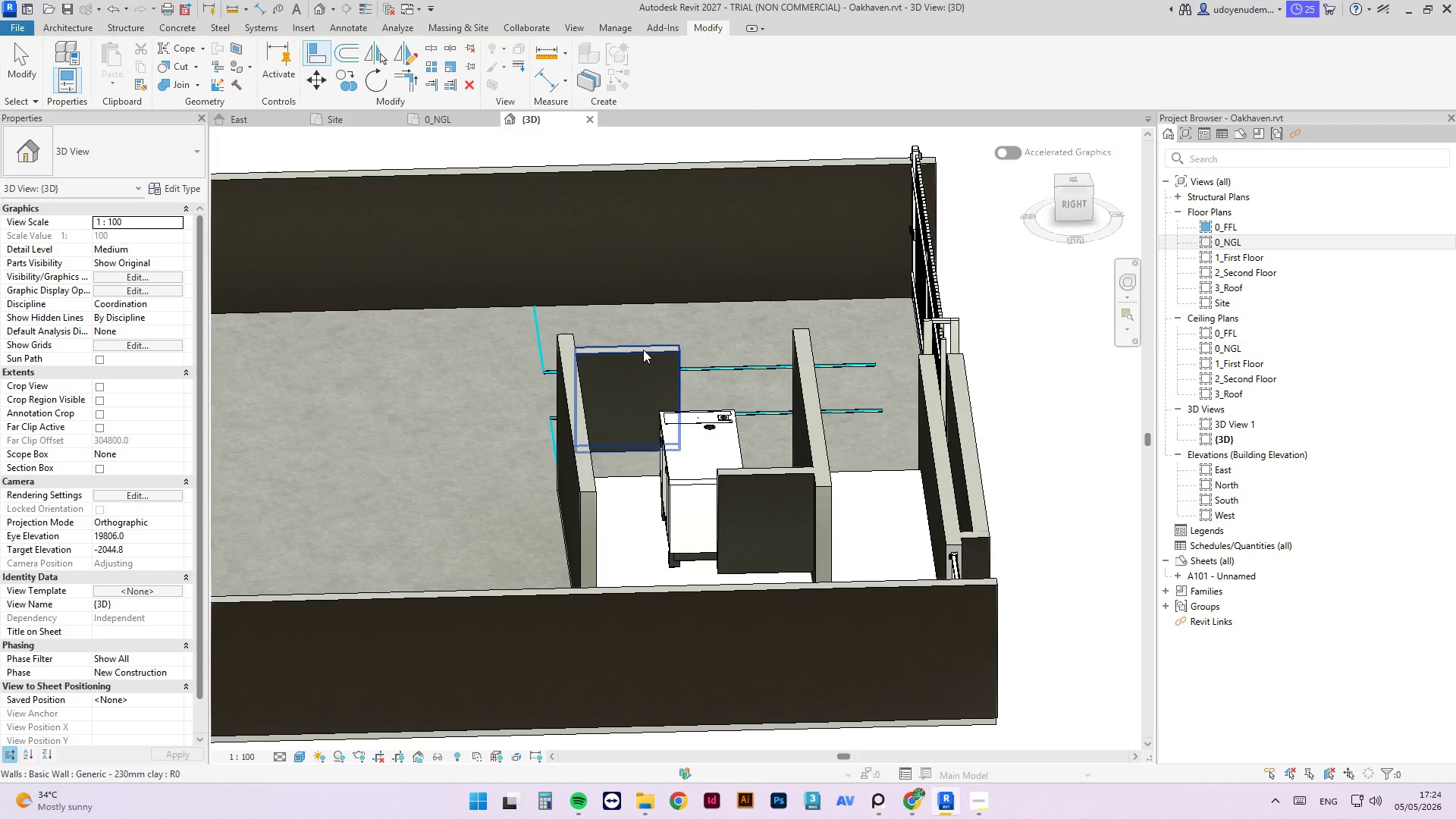 
key(Escape)
 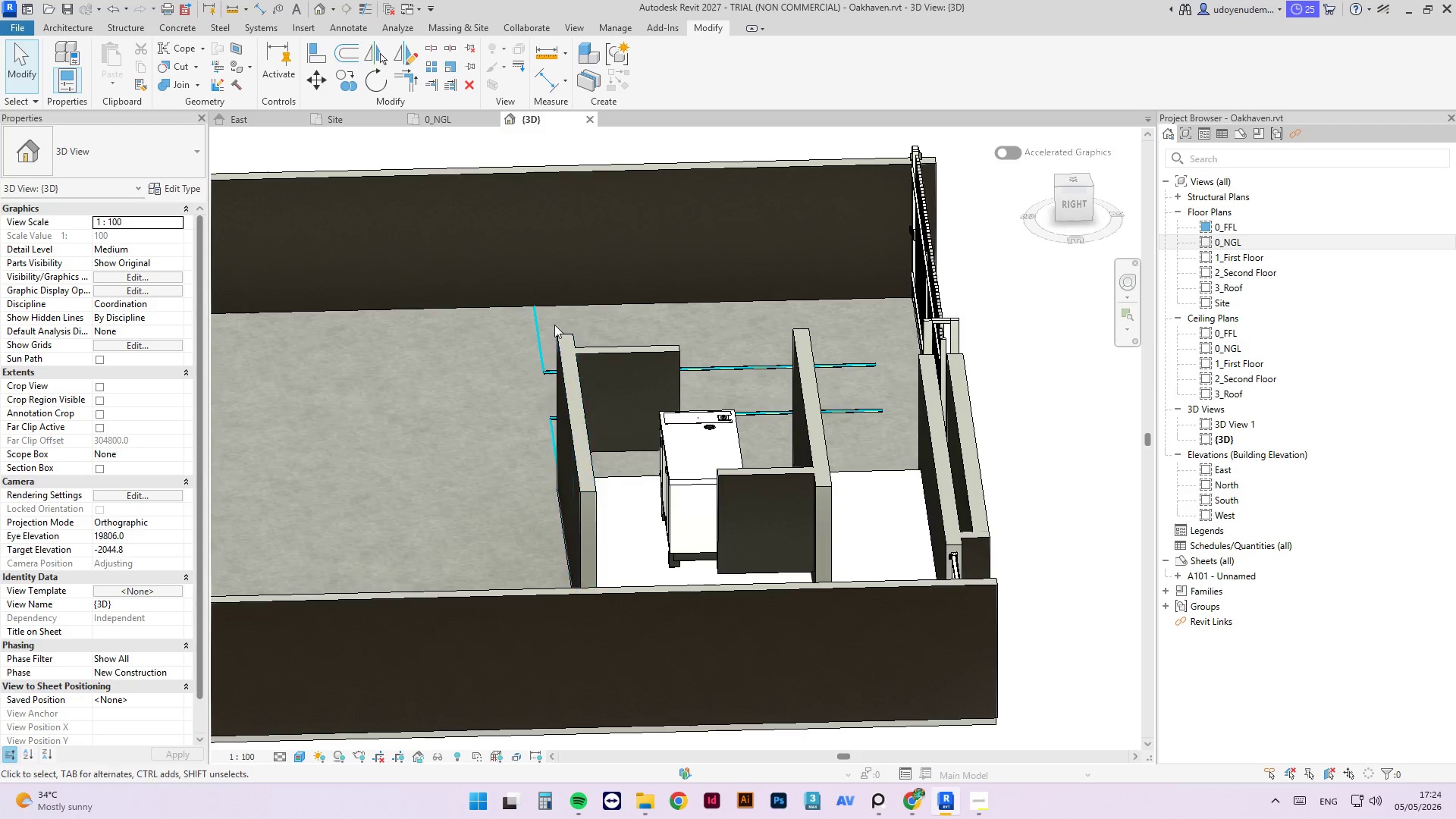 
scroll: coordinate [554, 325], scroll_direction: down, amount: 1.0
 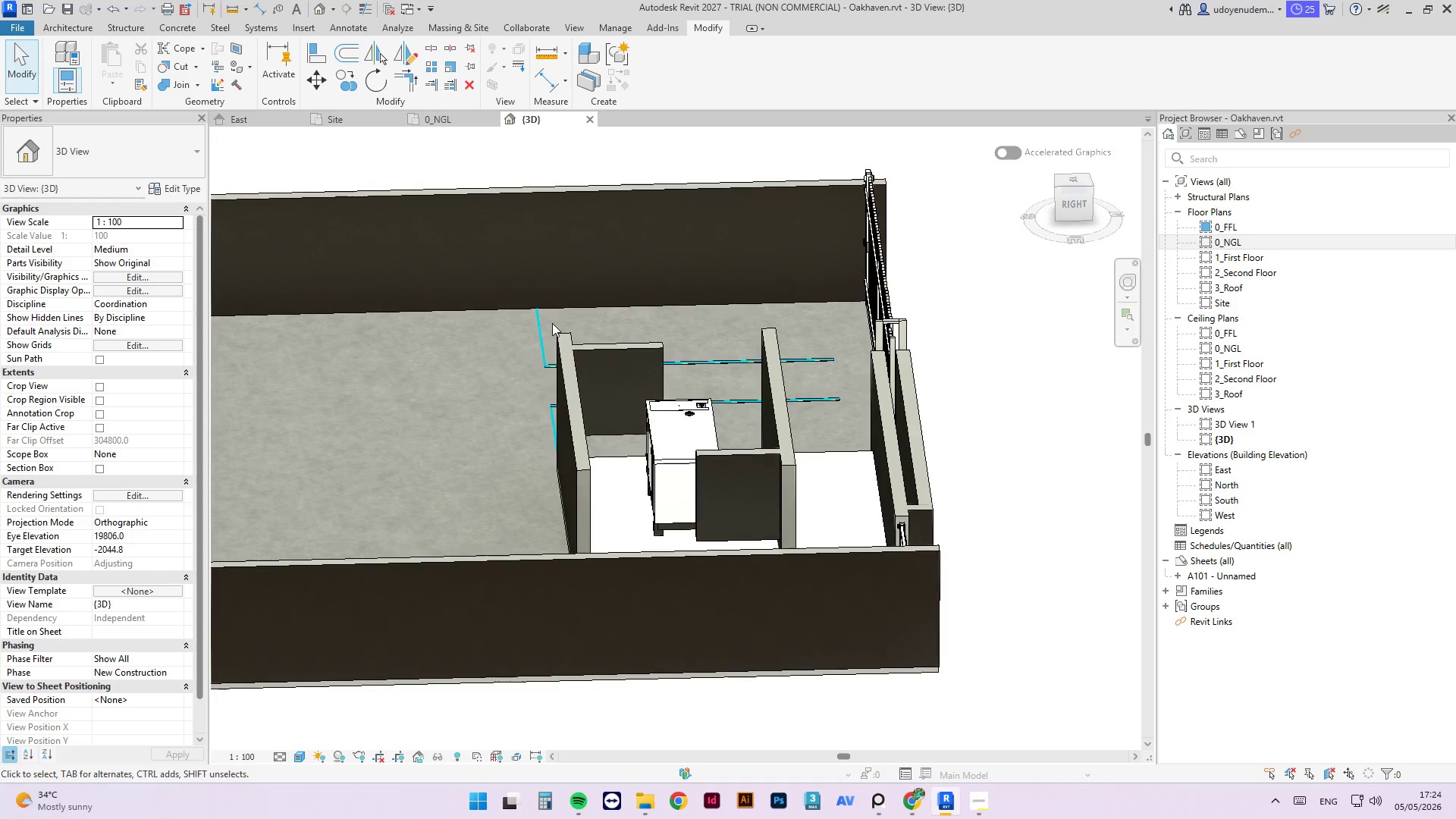 
type(md)
 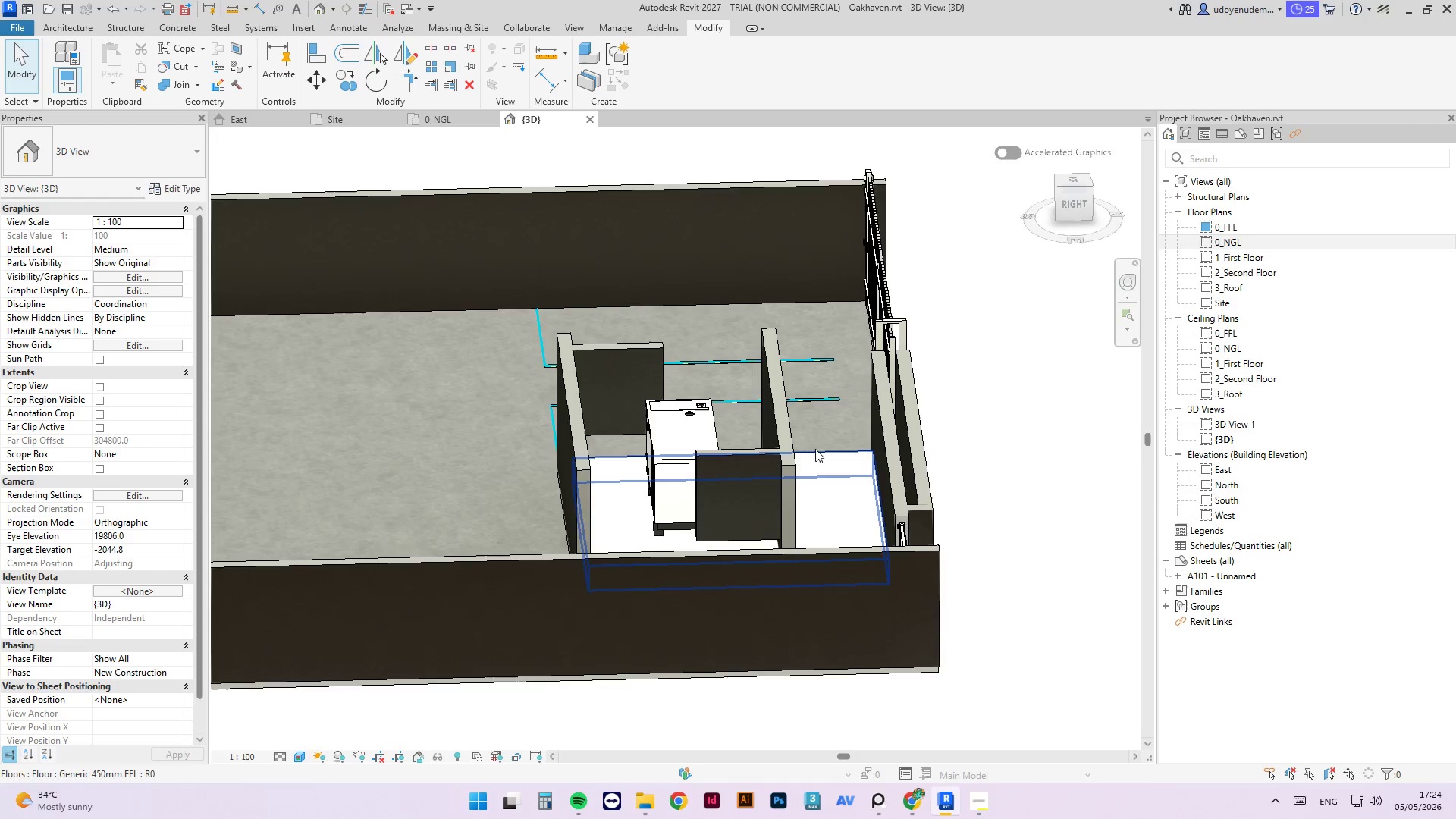 
scroll: coordinate [813, 442], scroll_direction: down, amount: 4.0
 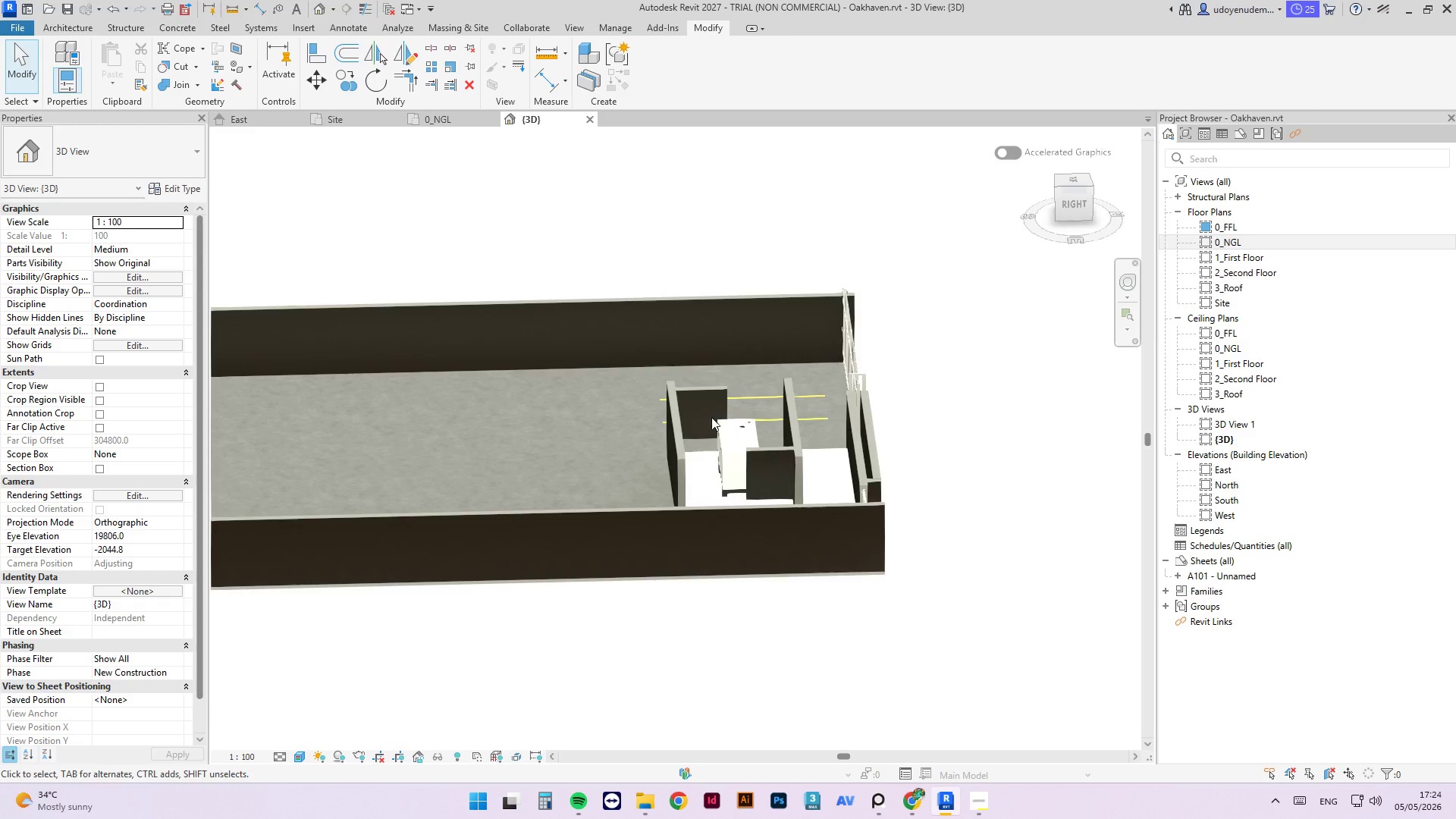 
hold_key(key=ShiftLeft, duration=7.91)
scroll: coordinate [583, 434], scroll_direction: down, amount: 2.0
 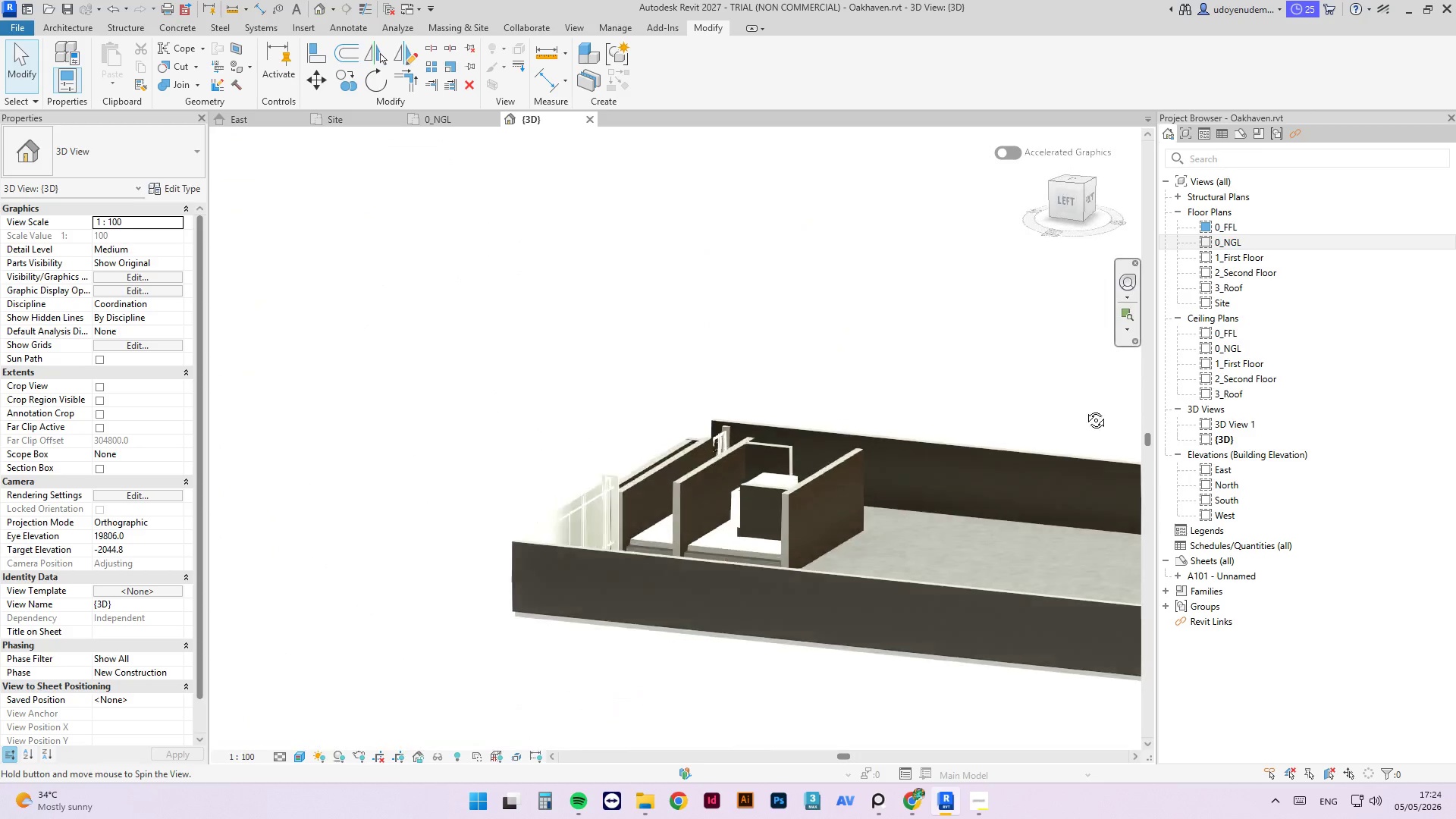 
hold_key(key=ShiftLeft, duration=3.05)
 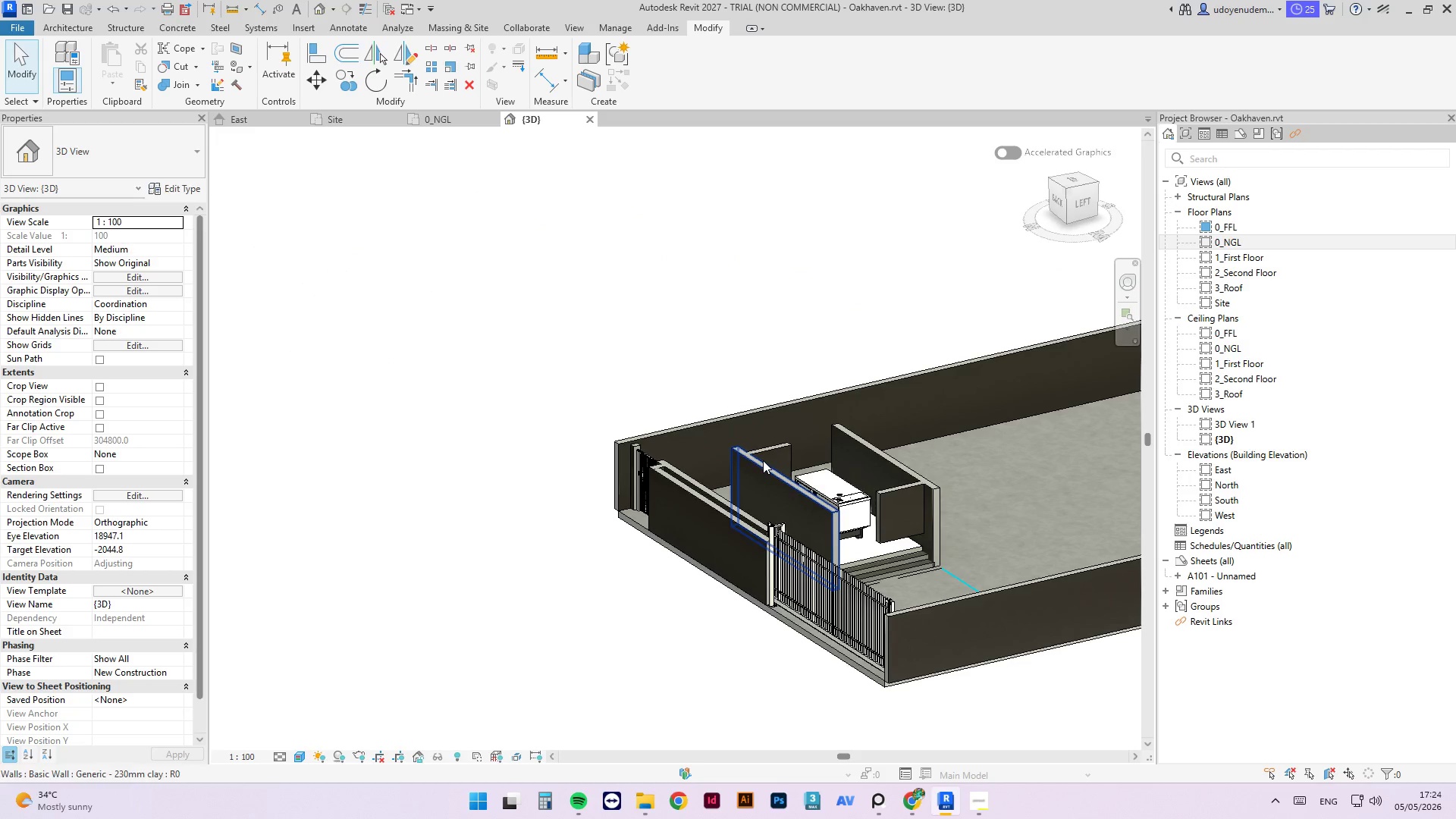 
type(al)
 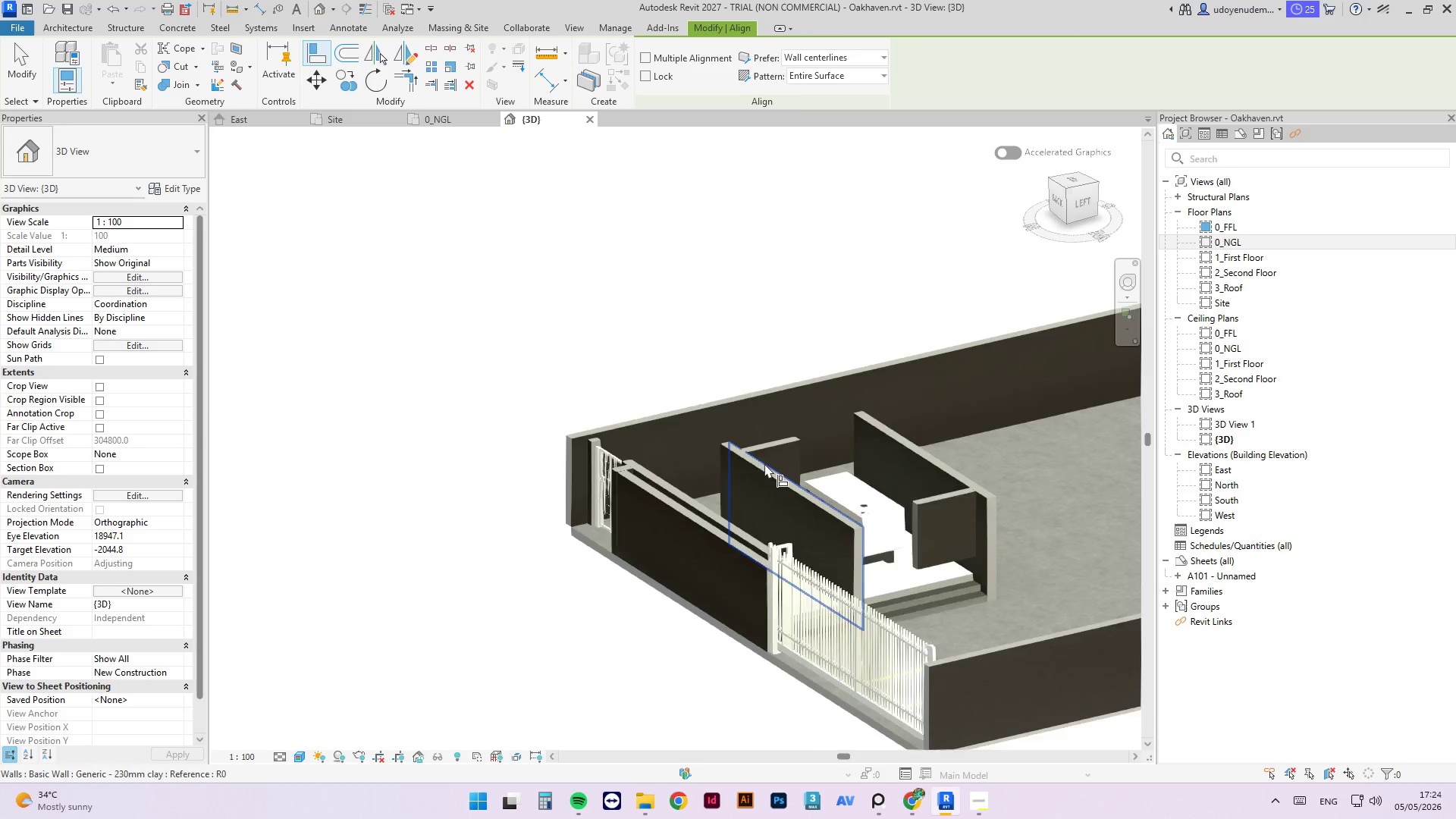 
scroll: coordinate [764, 463], scroll_direction: up, amount: 4.0
 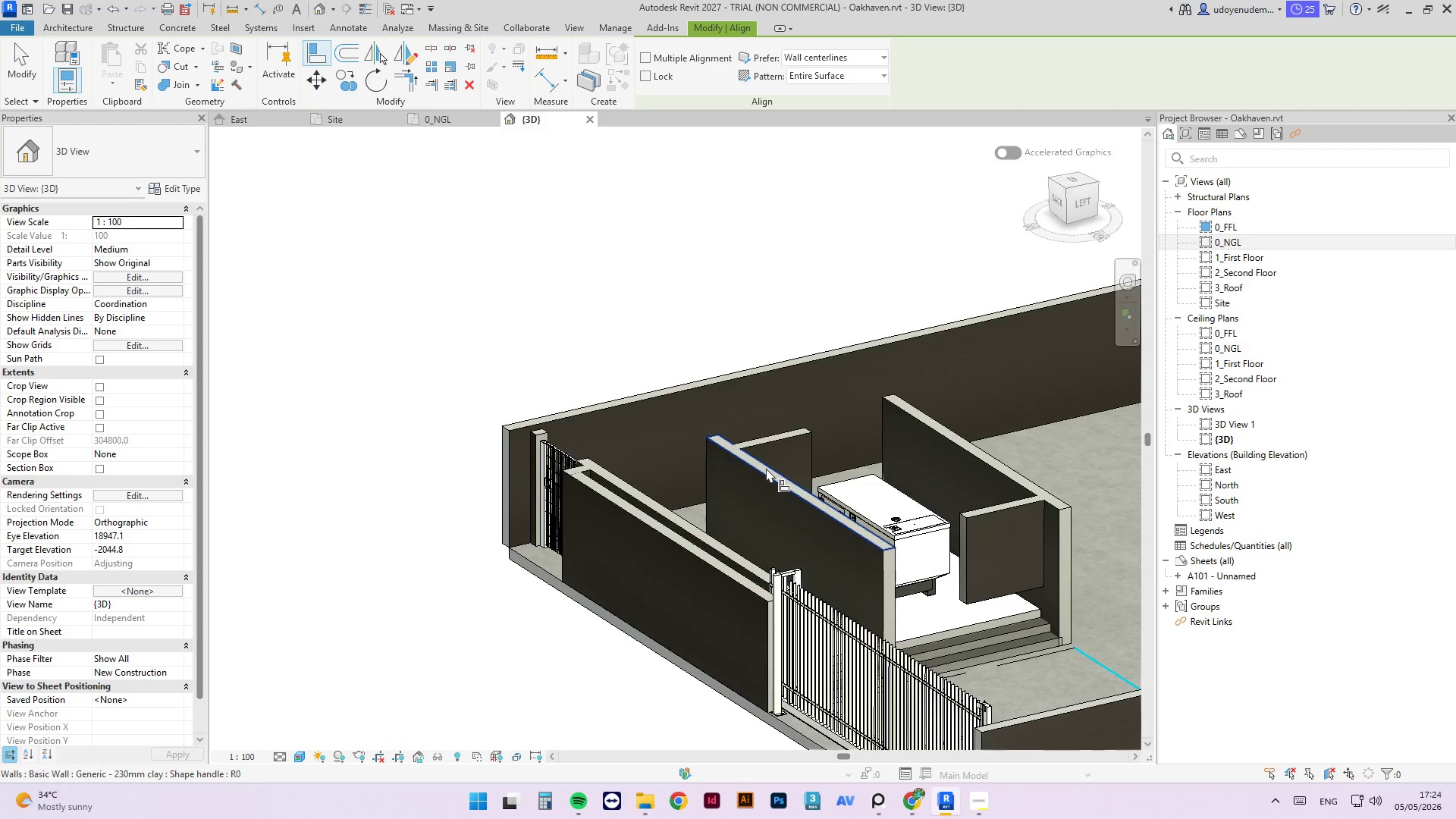 
left_click([766, 468])
 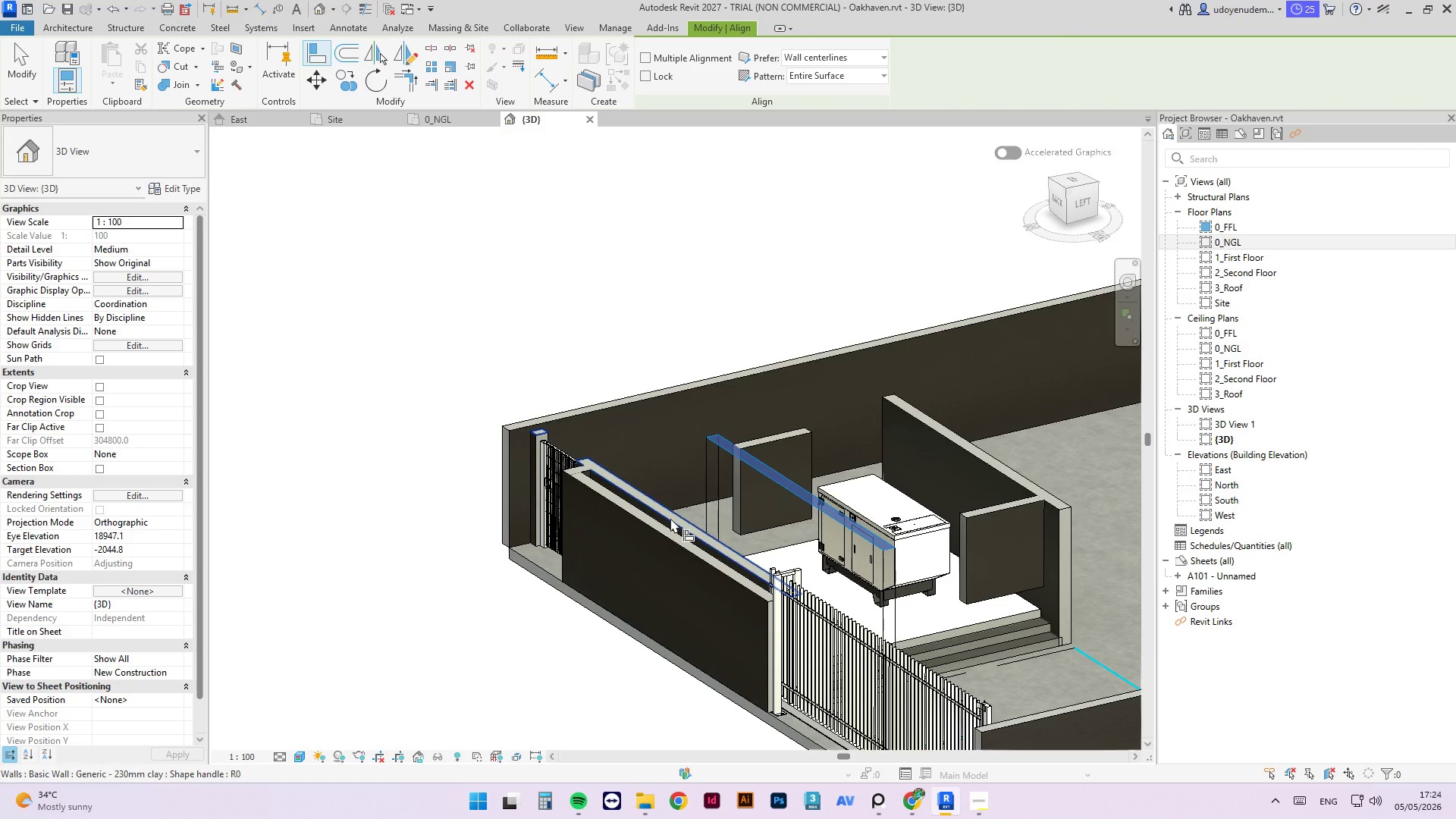 
left_click([670, 518])
 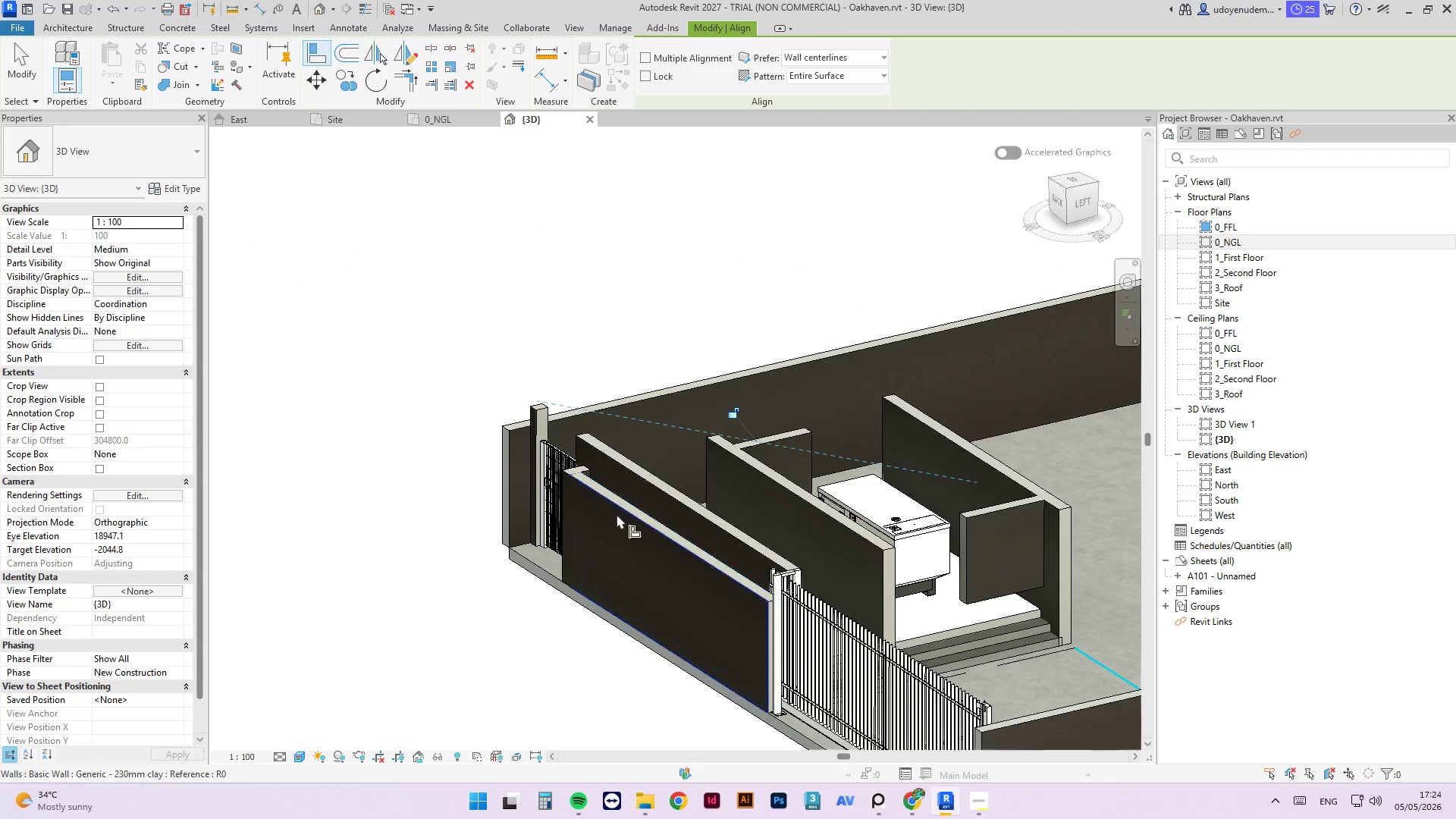 
hold_key(key=ShiftLeft, duration=2.52)
 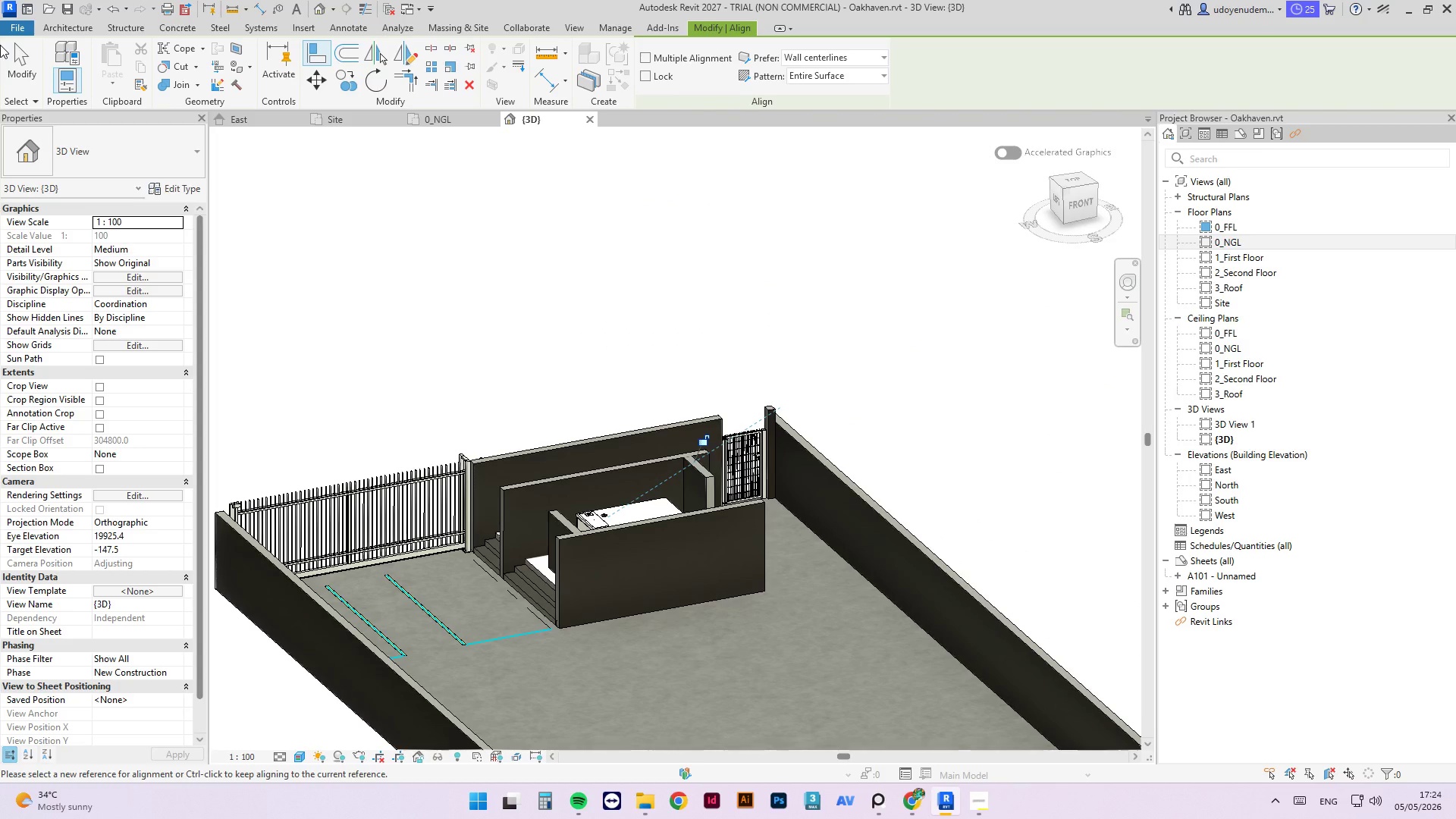 
scroll: coordinate [573, 502], scroll_direction: down, amount: 3.0
 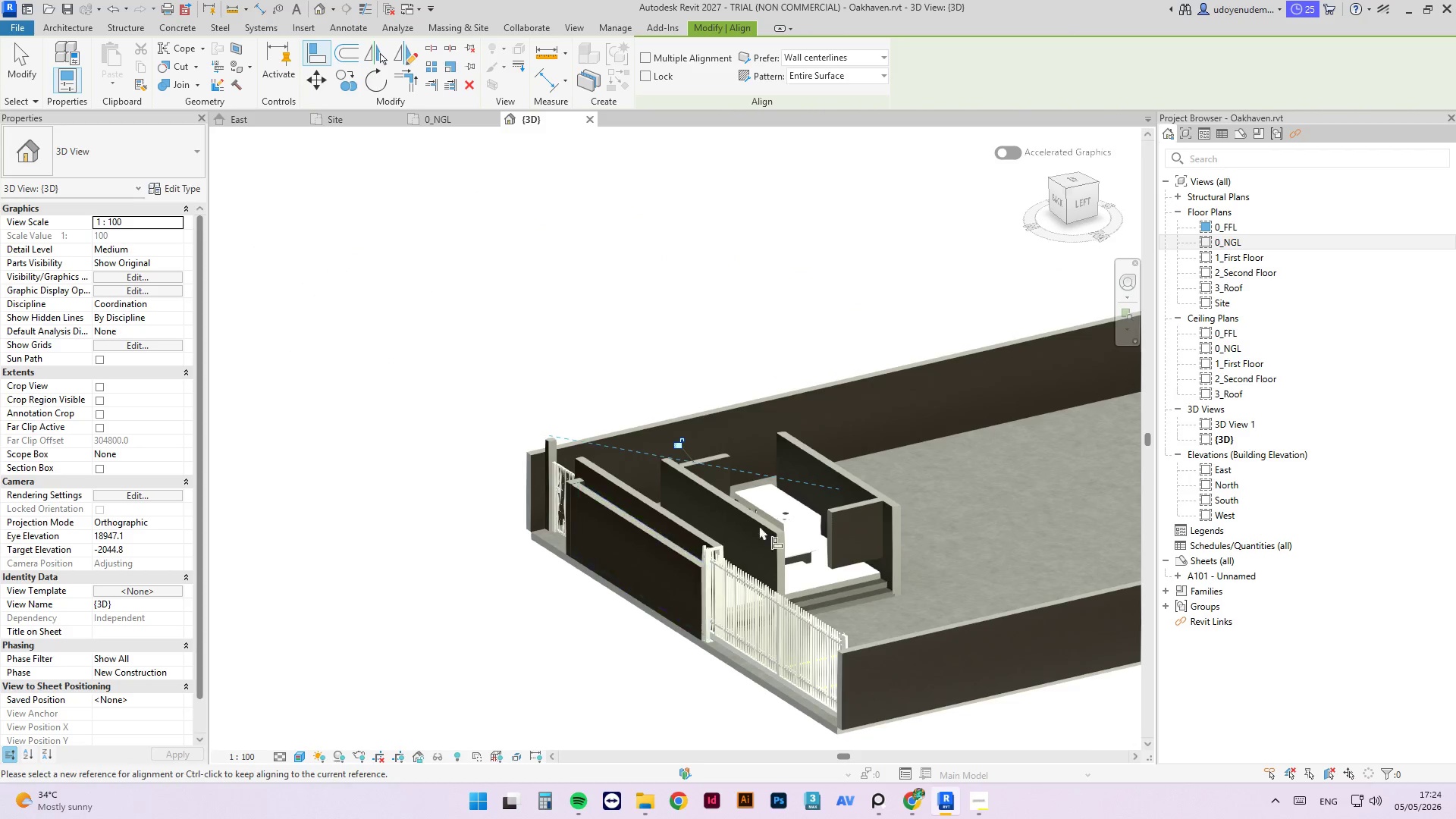 
key(Control+ControlLeft)
 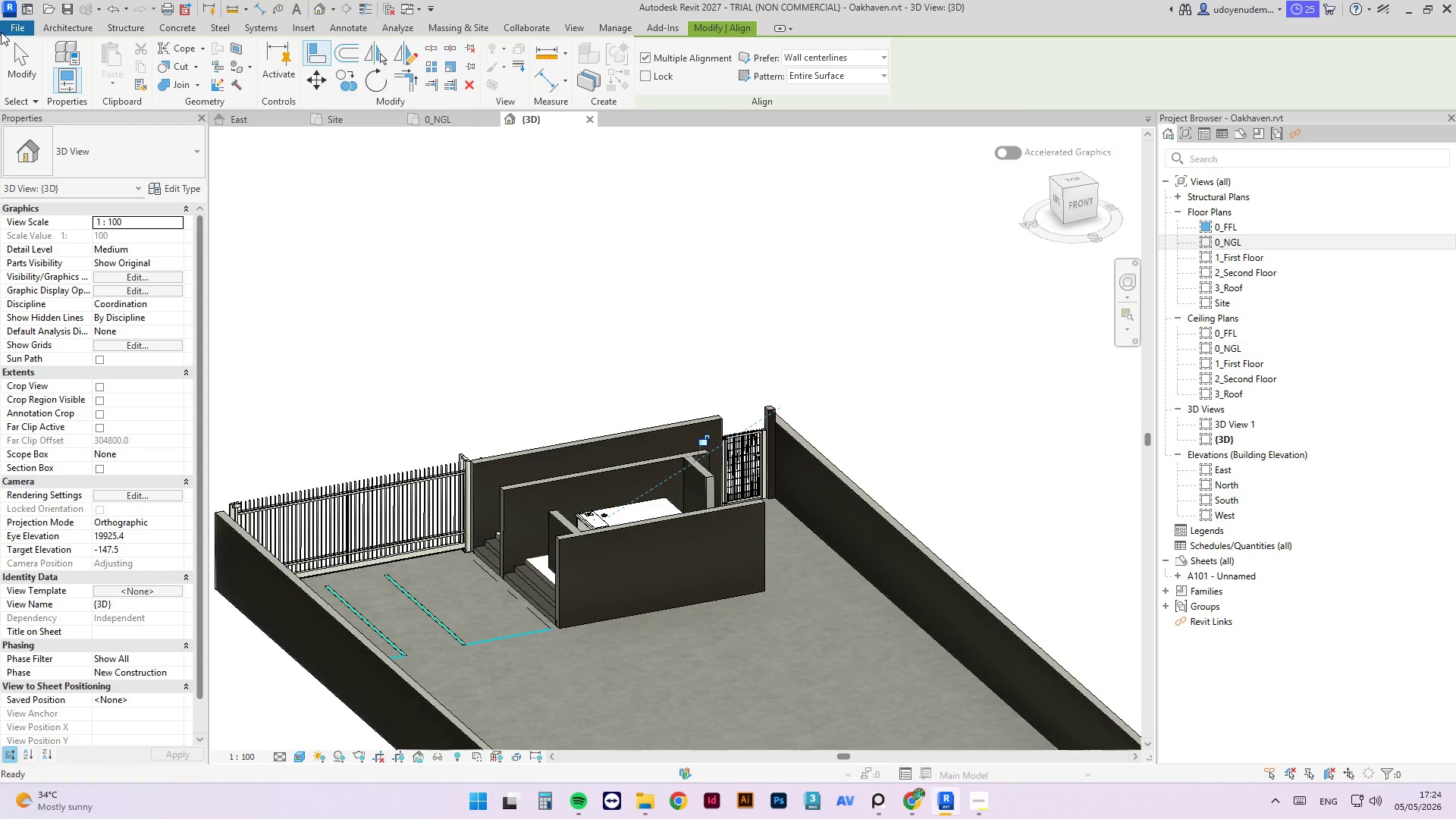 
key(Control+S)
 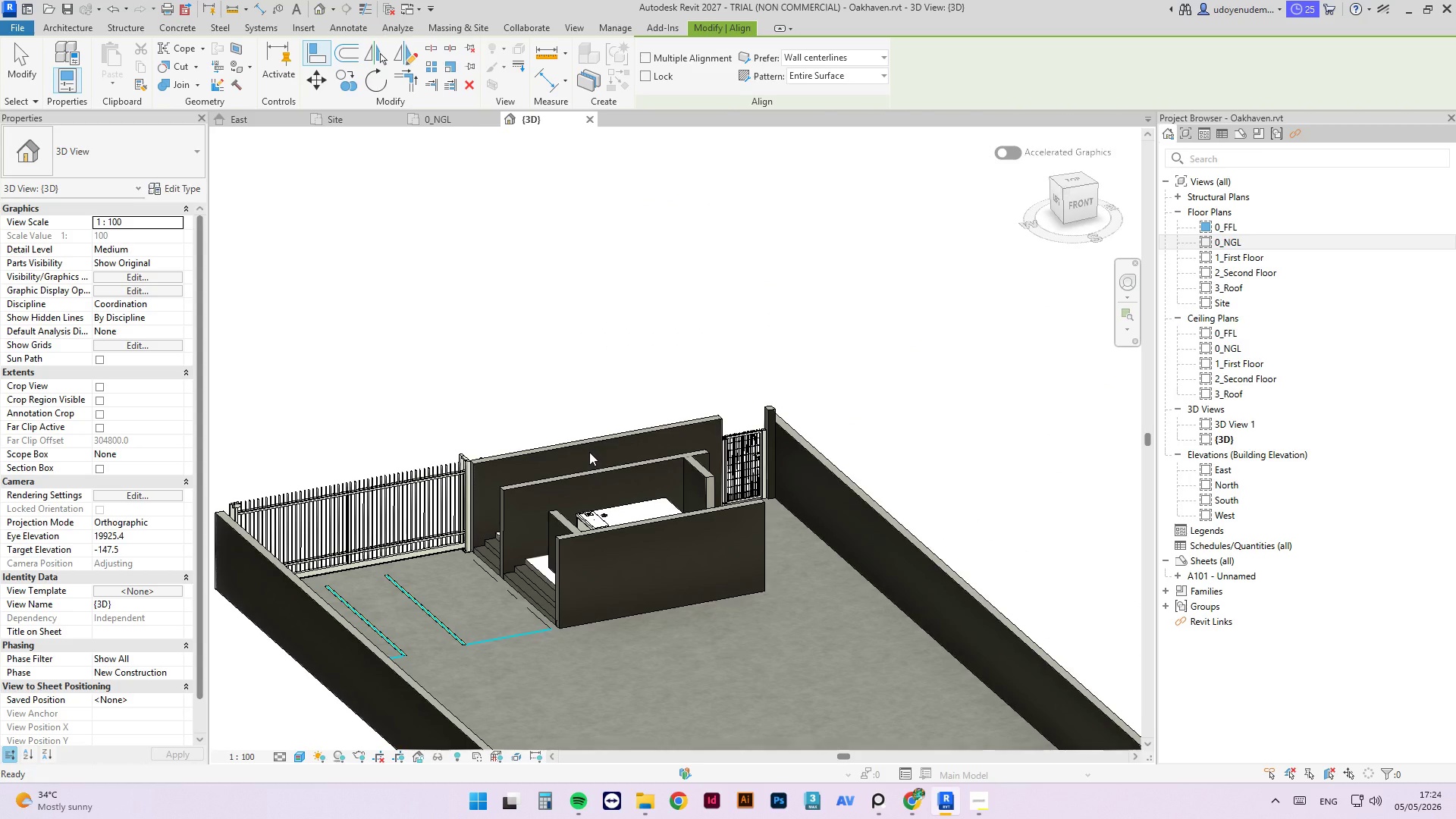 
wait(9.41)
 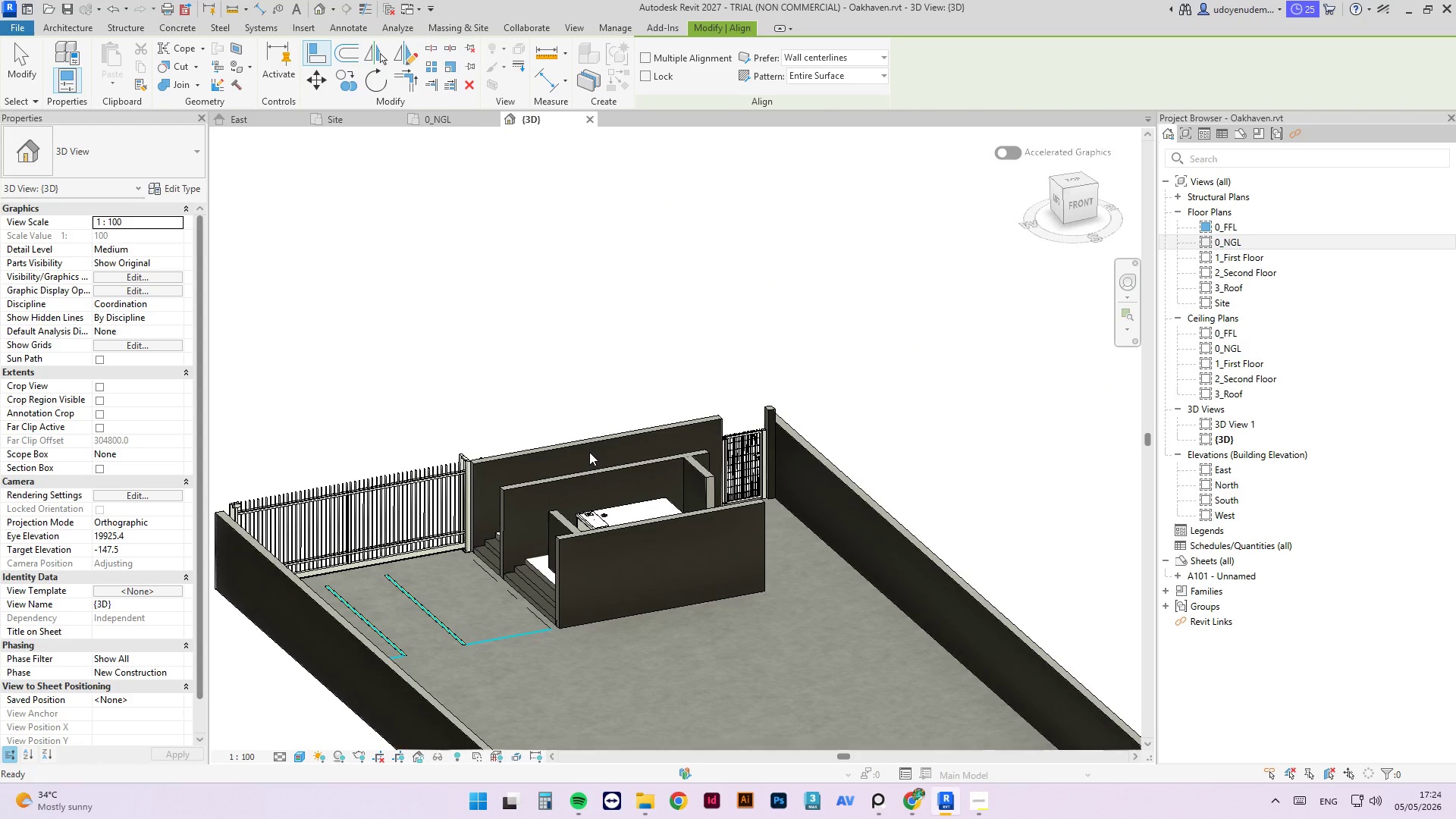 
key(Escape)
 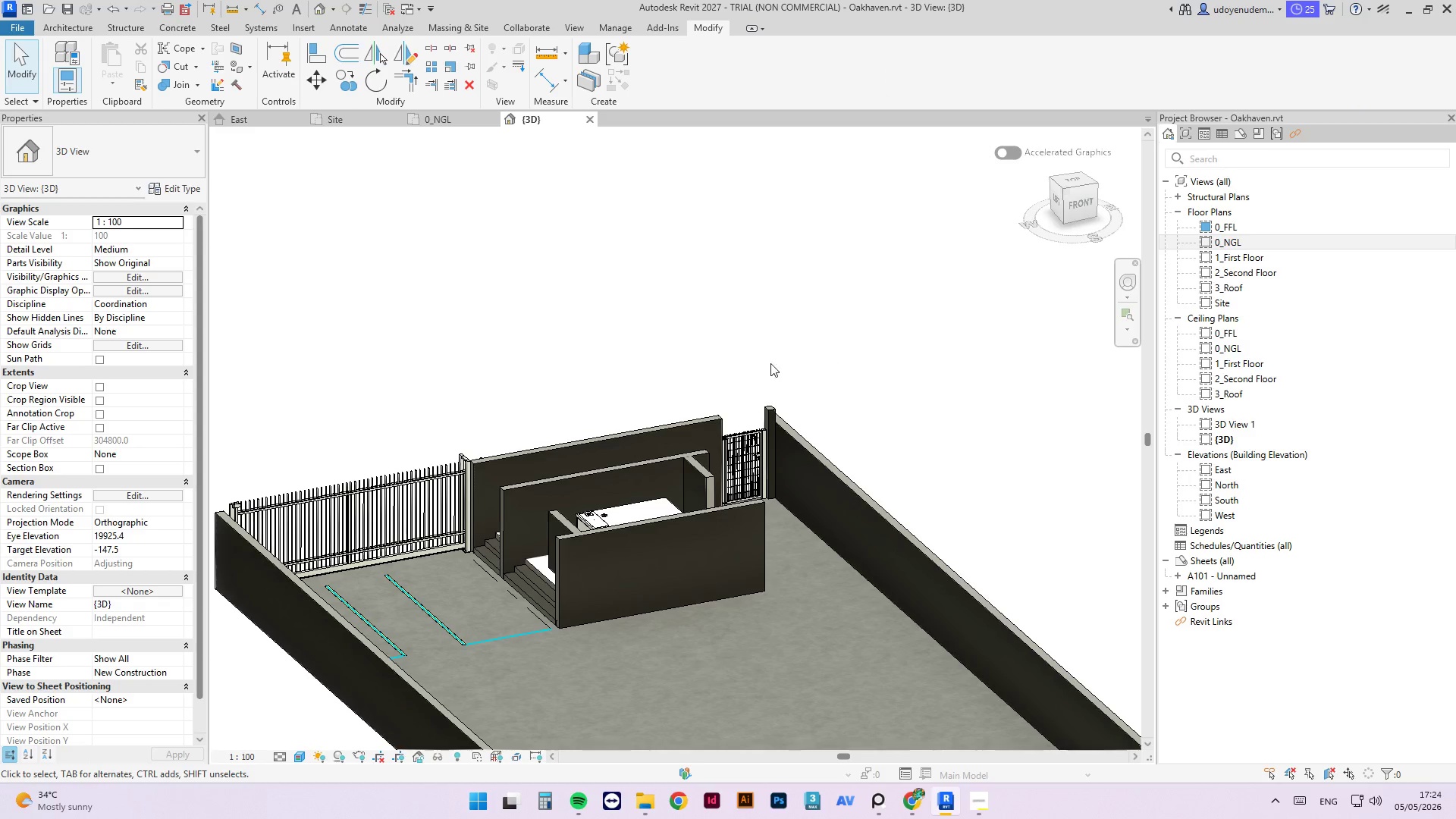 
scroll: coordinate [933, 388], scroll_direction: none, amount: 0.0
 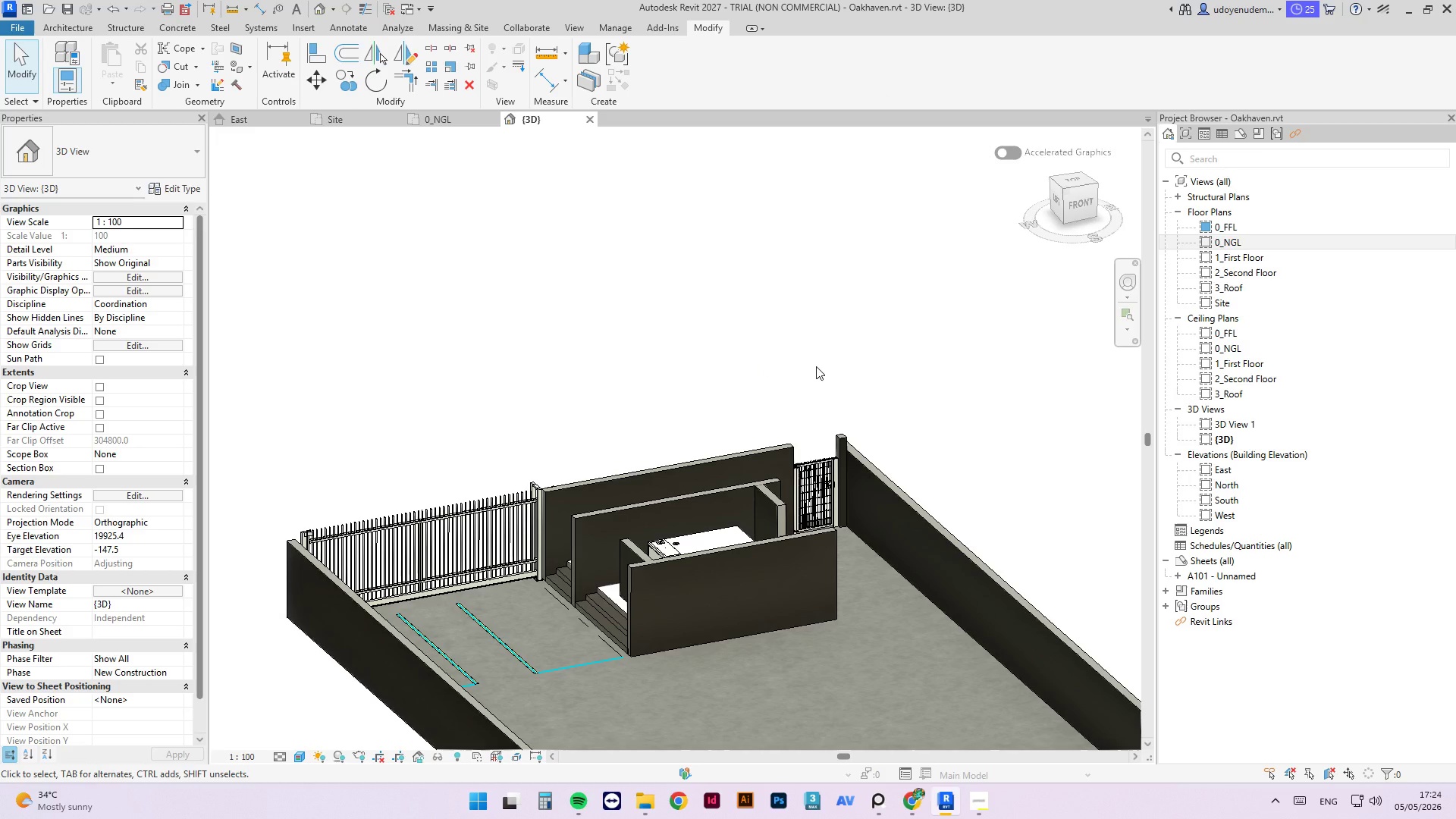 
wait(6.6)
 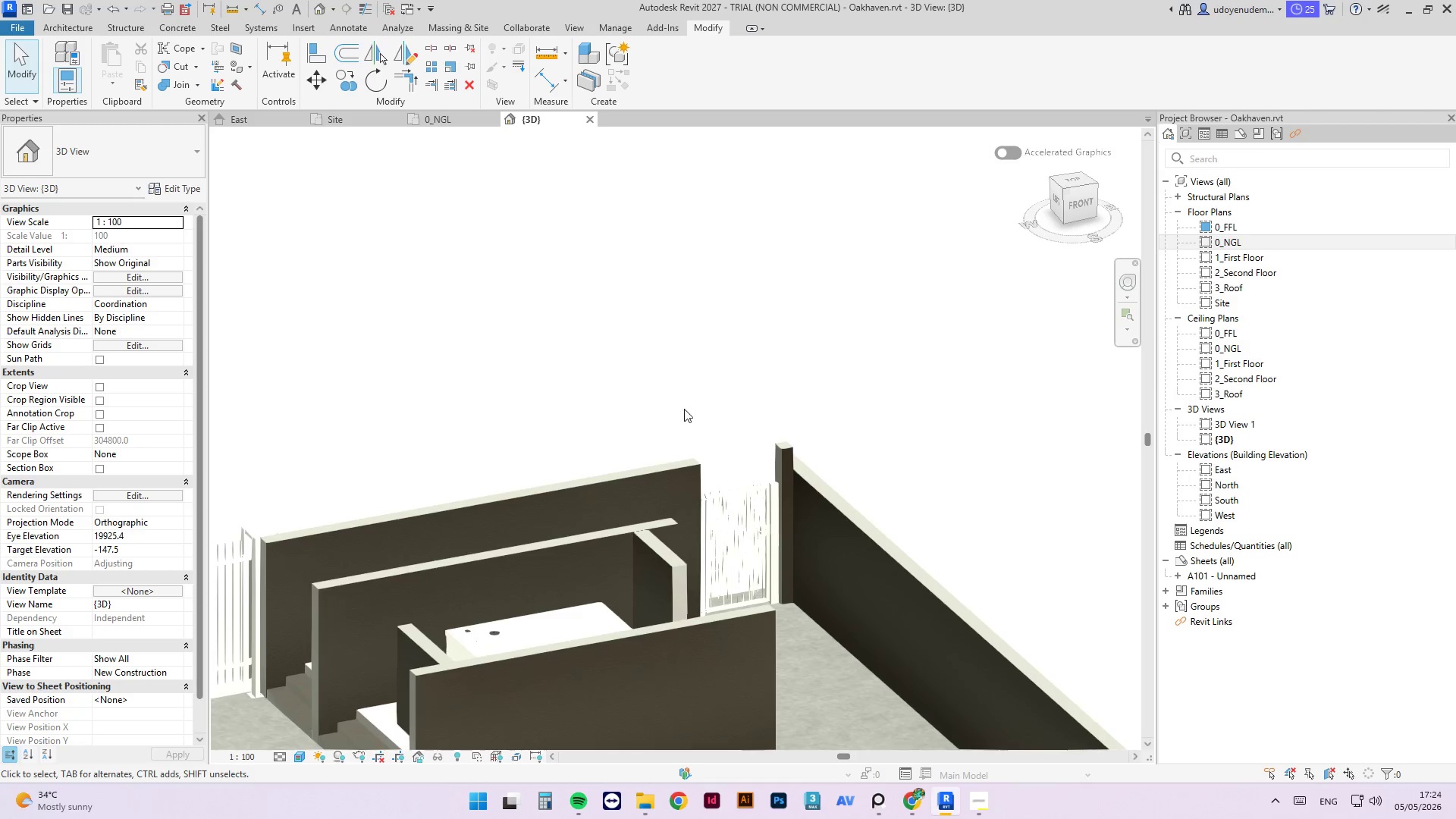 
hold_key(key=ShiftLeft, duration=0.7)
 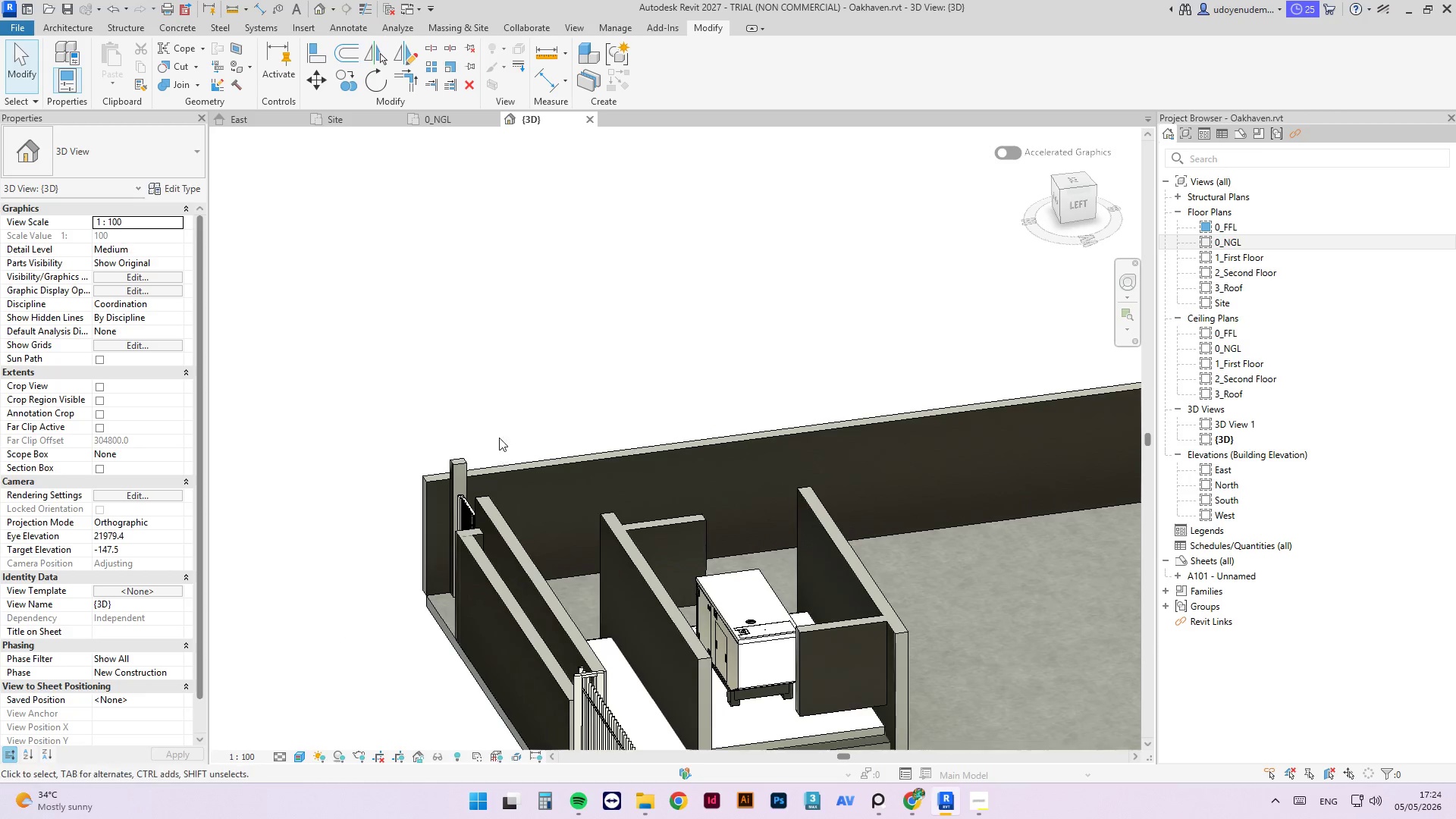 
scroll: coordinate [613, 418], scroll_direction: up, amount: 3.0
 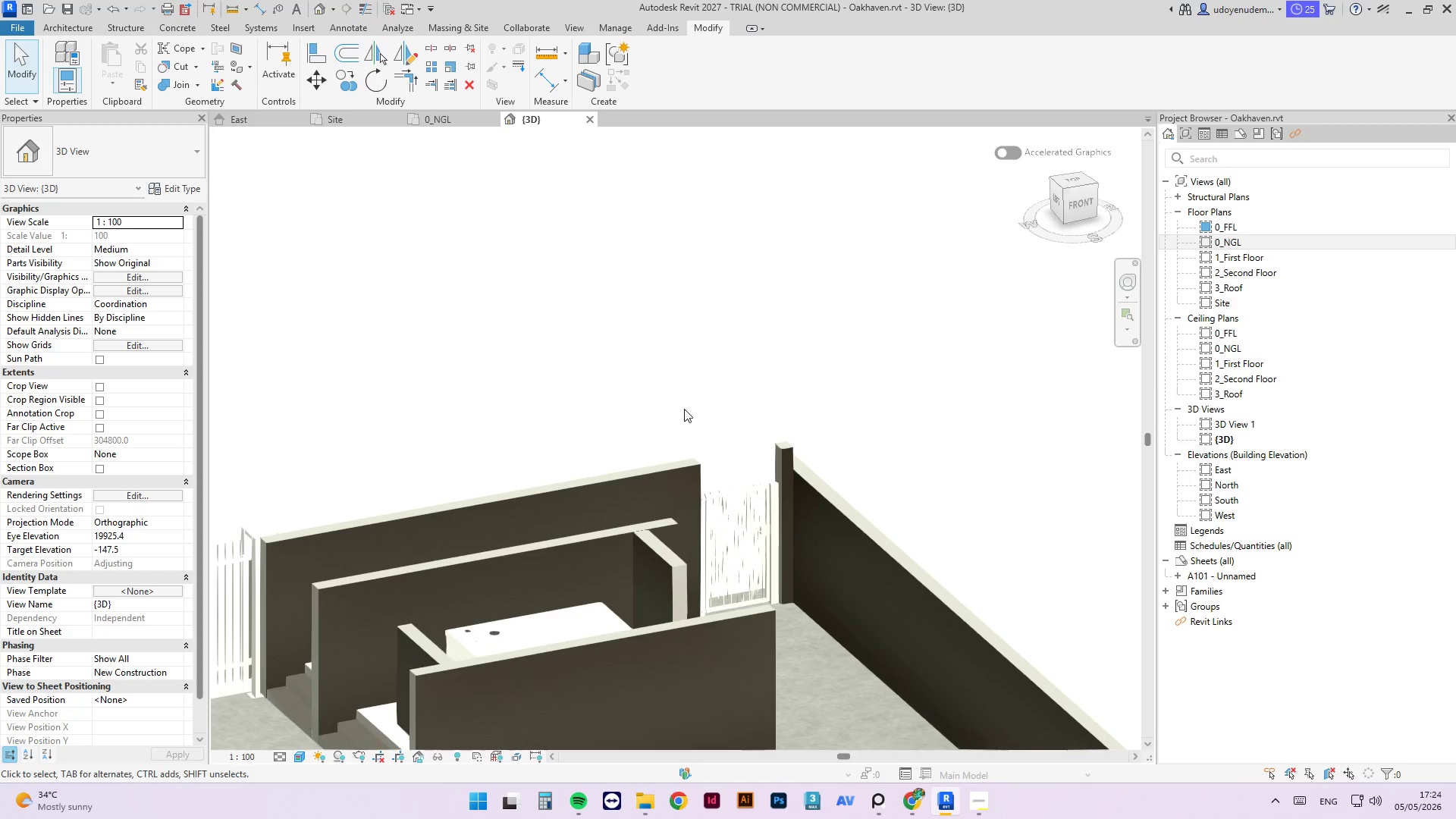 
hold_key(key=ShiftLeft, duration=5.48)
 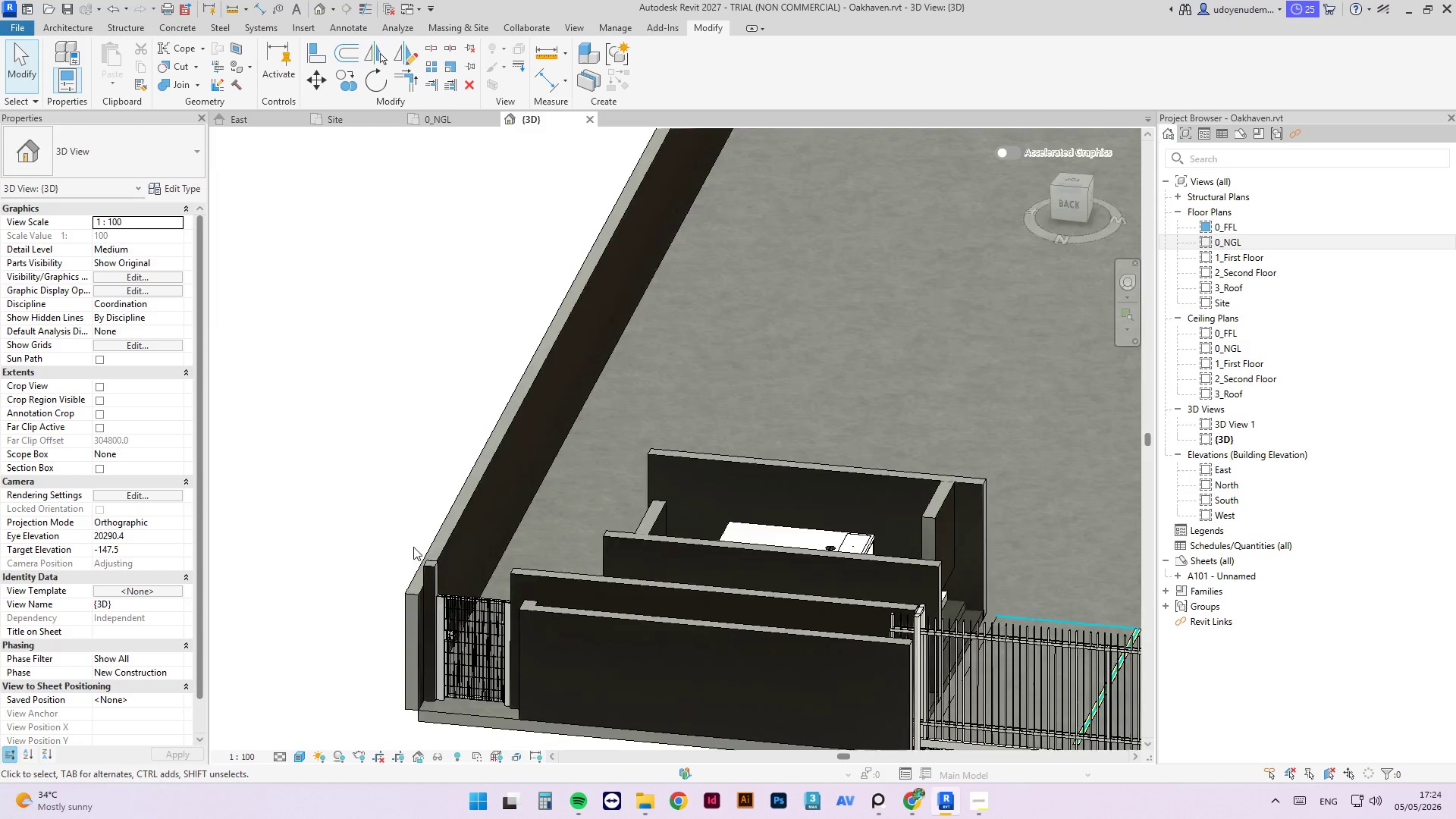 
scroll: coordinate [411, 569], scroll_direction: up, amount: 4.0
 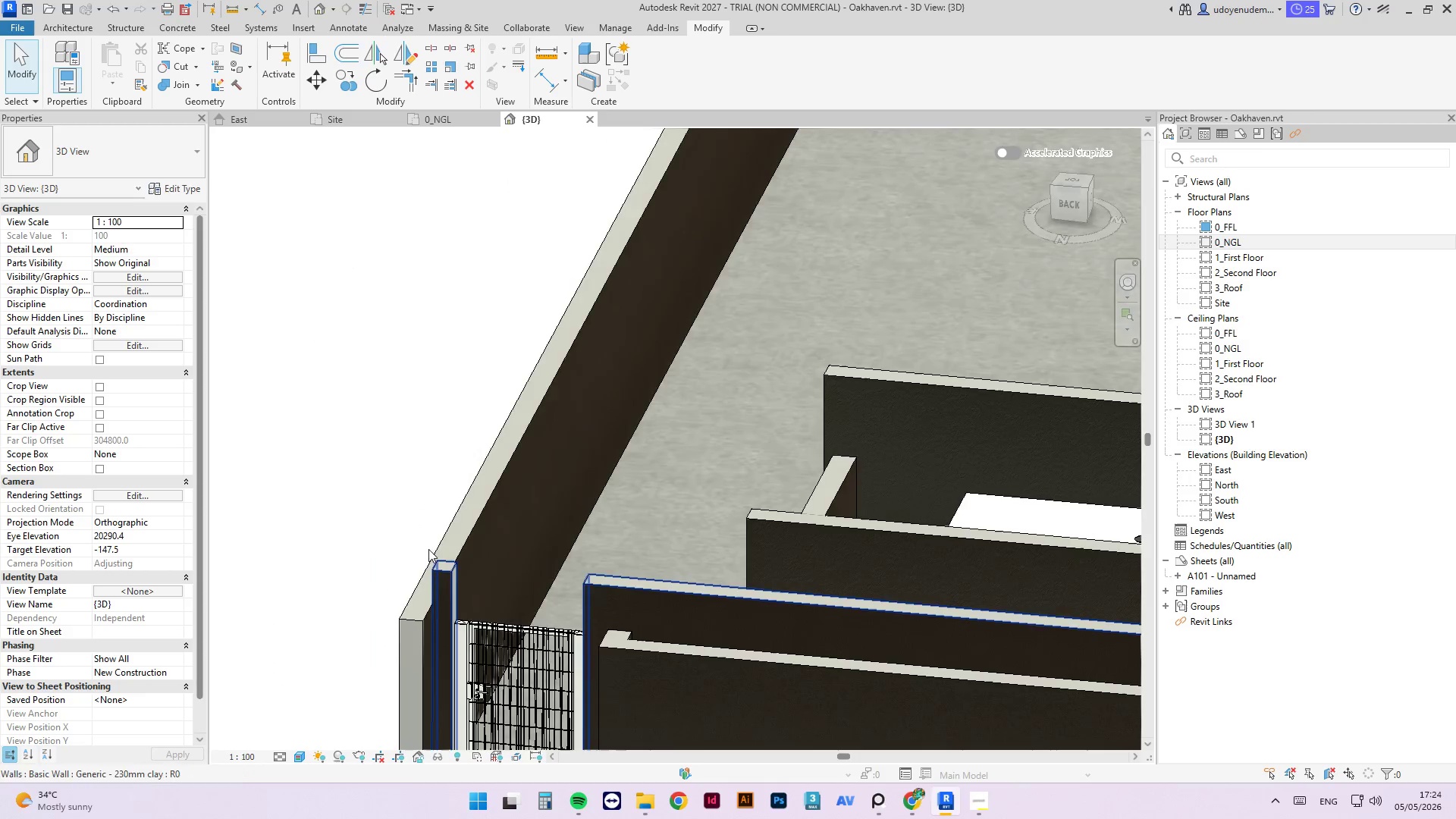 
hold_key(key=ShiftLeft, duration=3.38)
 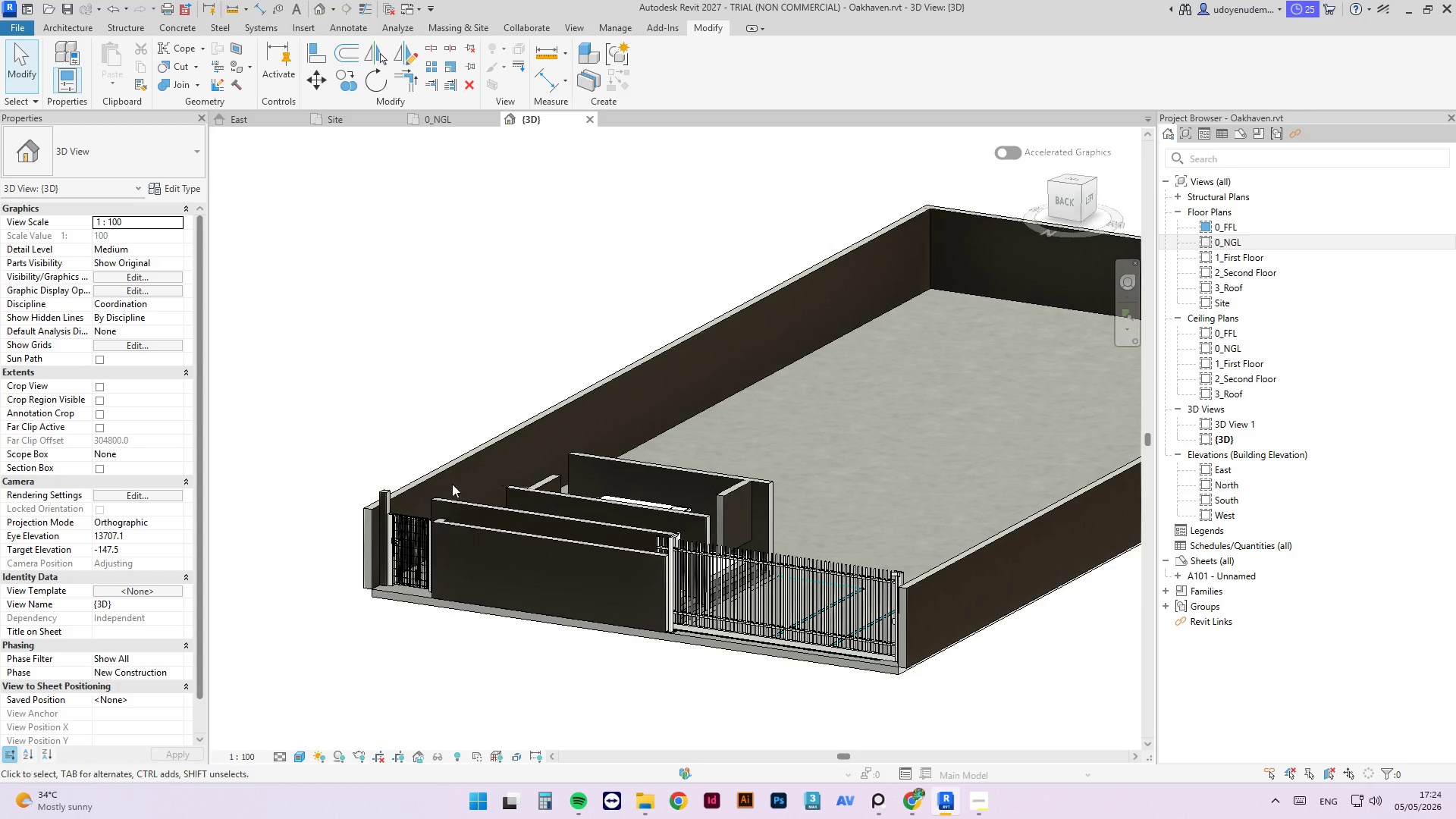 
scroll: coordinate [710, 475], scroll_direction: down, amount: 7.0
 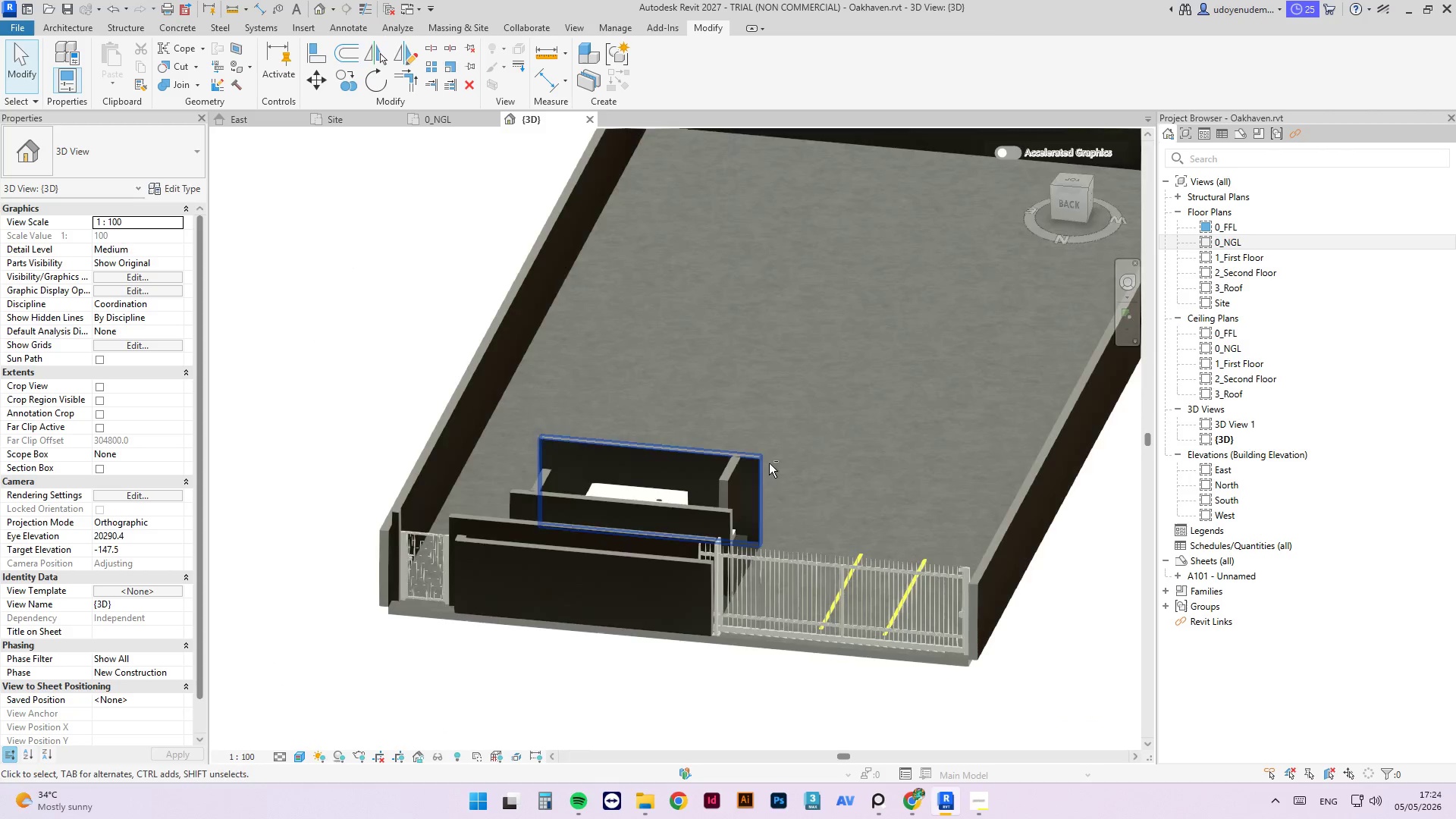 
scroll: coordinate [441, 491], scroll_direction: up, amount: 2.0
 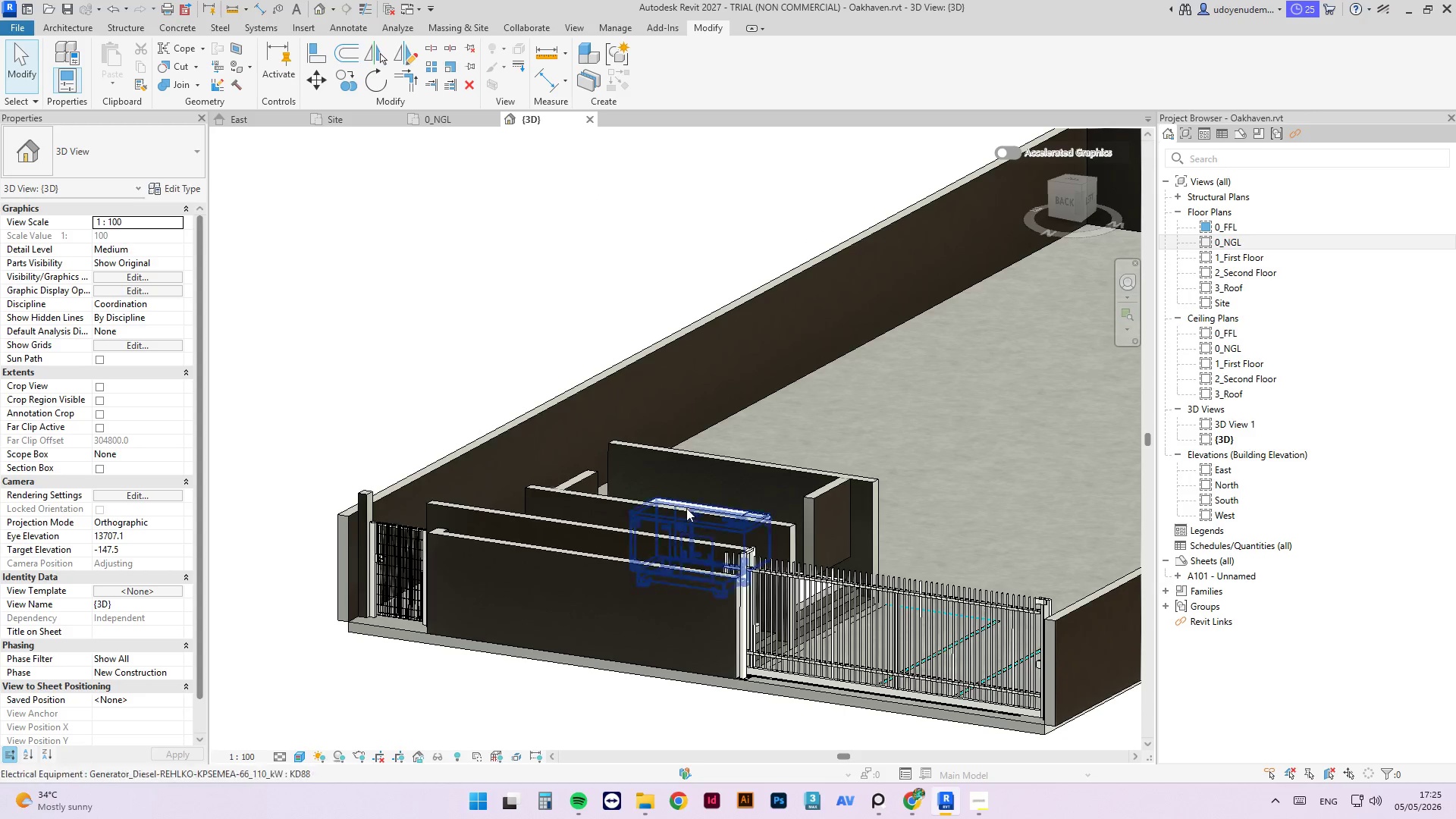 
scroll: coordinate [697, 500], scroll_direction: down, amount: 2.0
 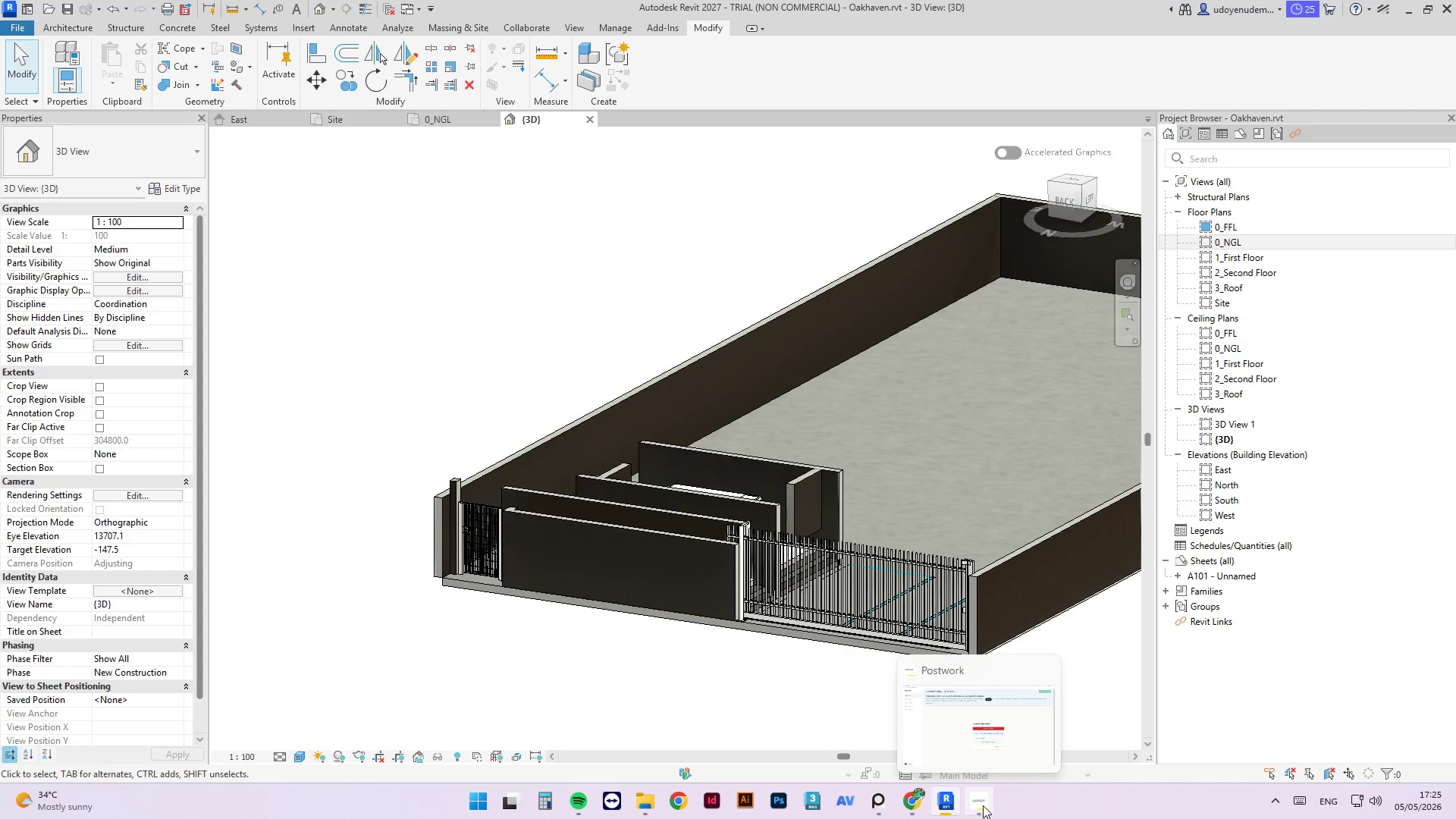 
left_click([983, 805])